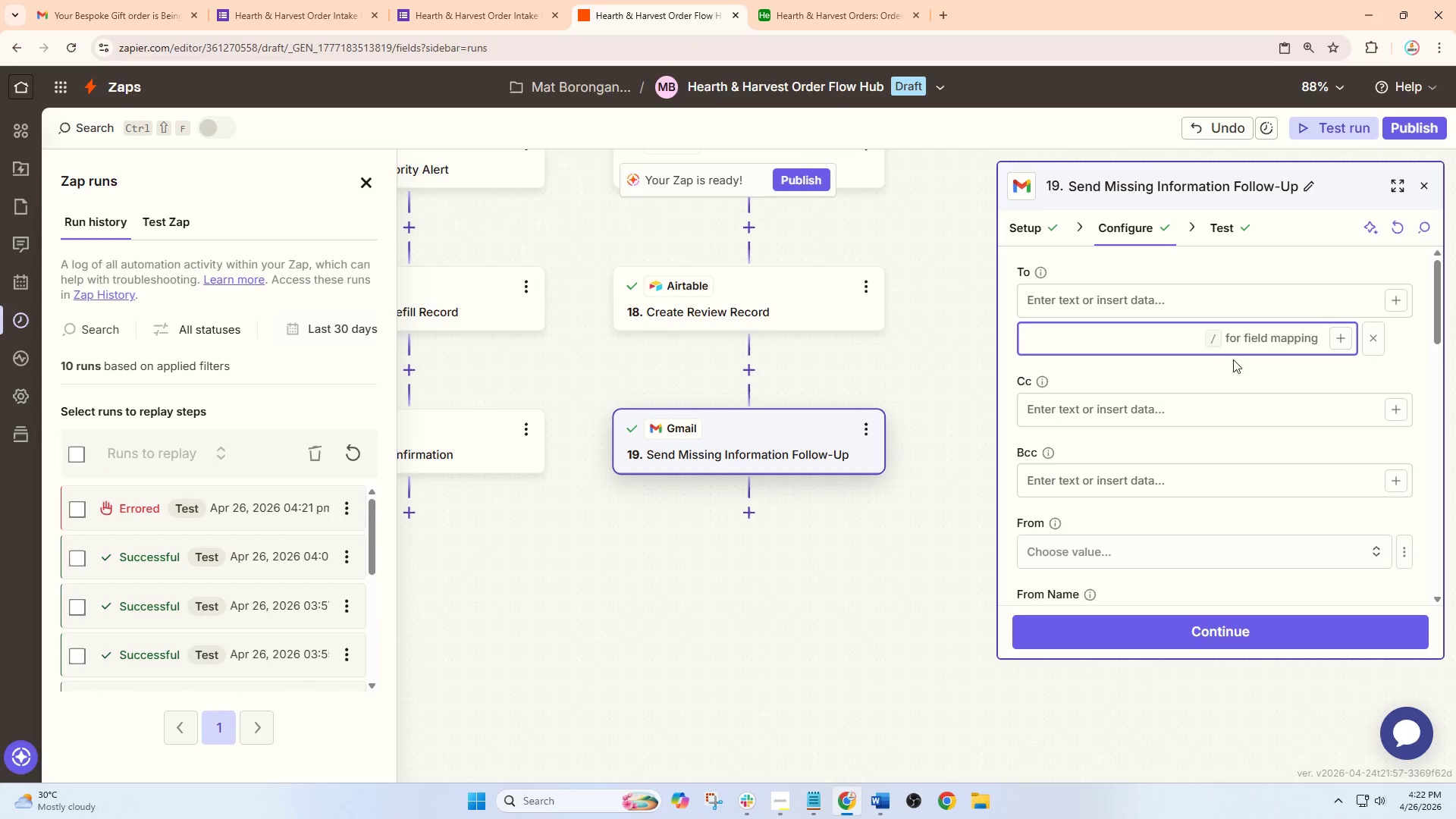 
key(Slash)
 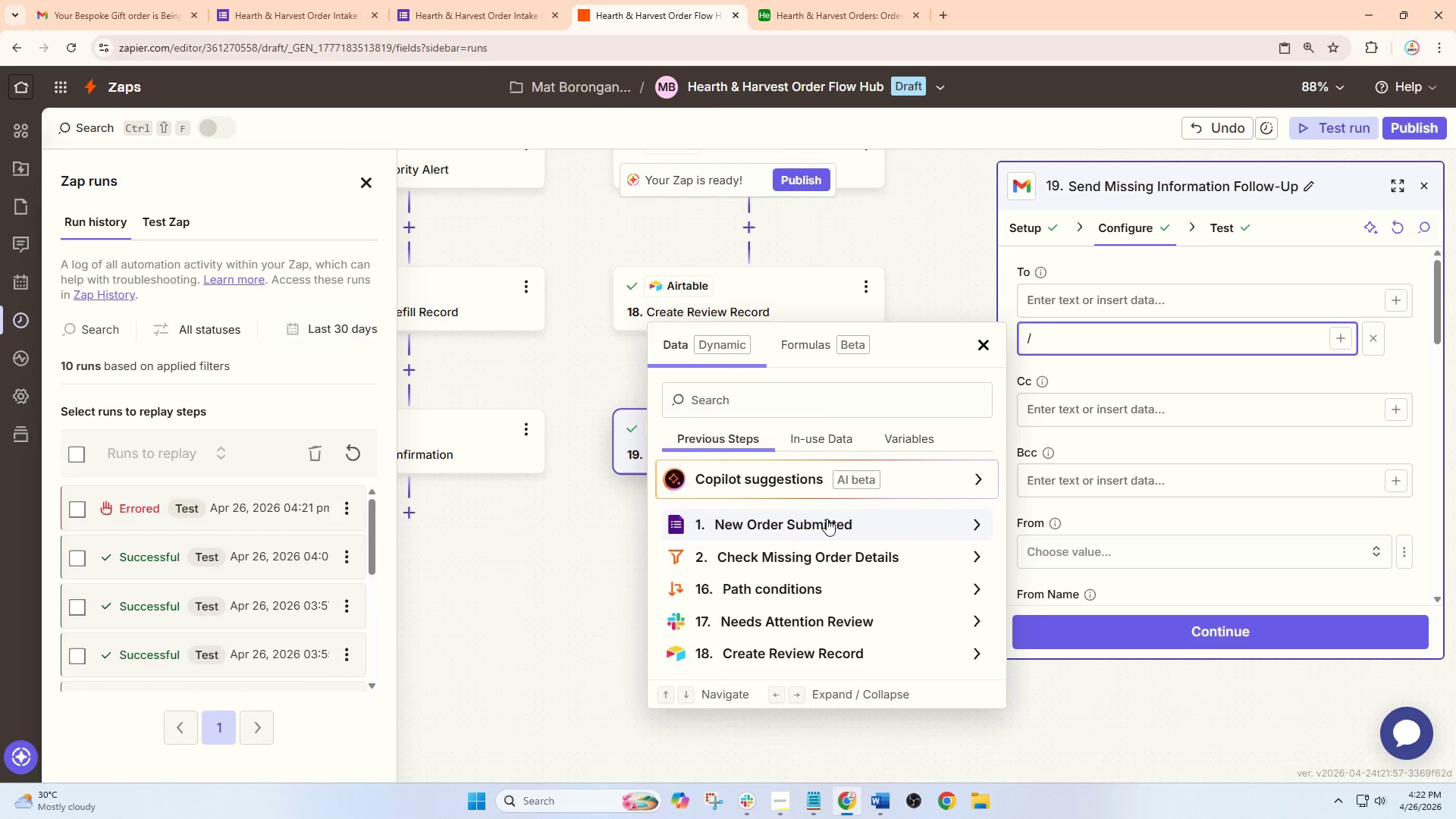 
left_click([827, 519])
 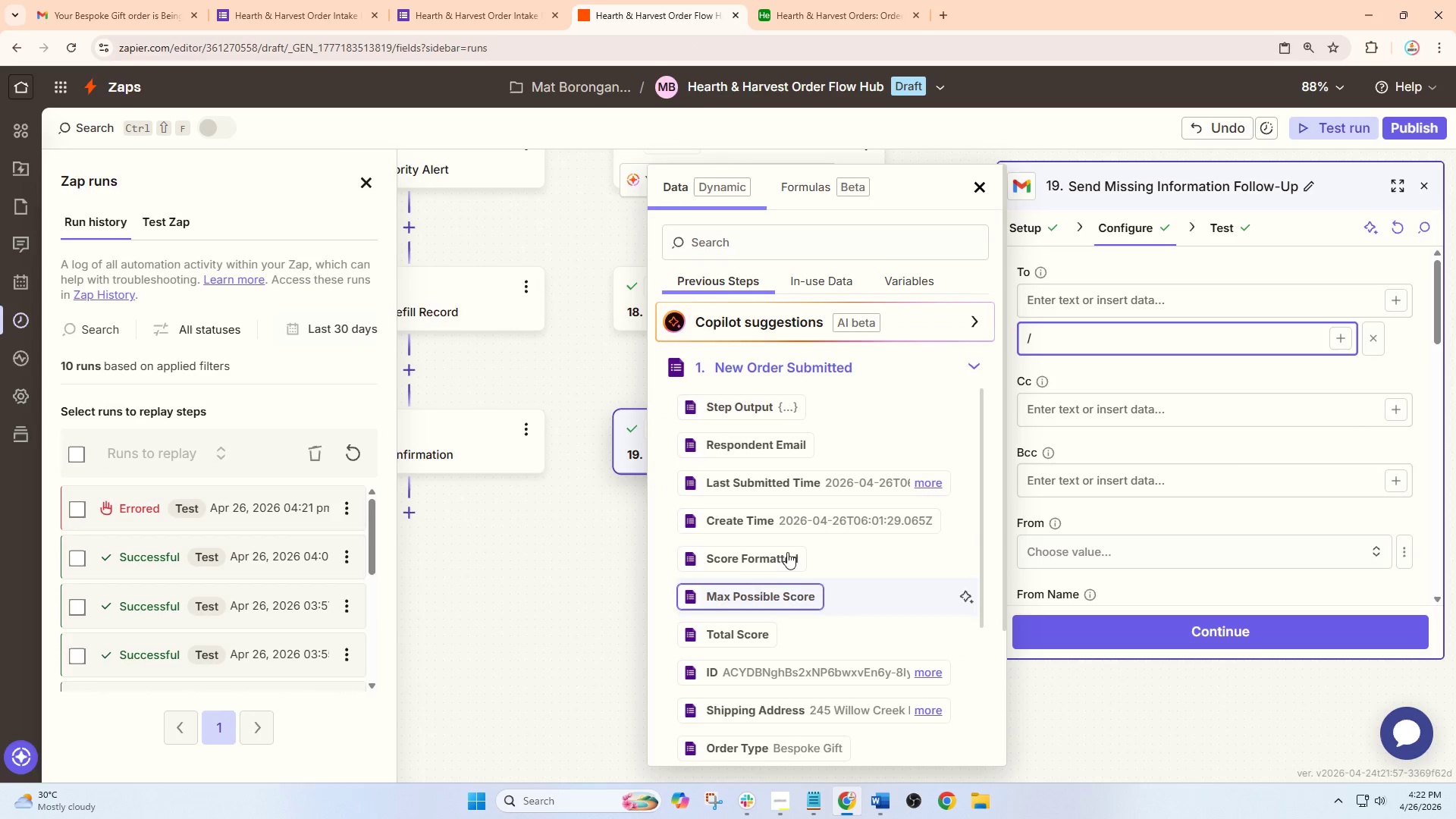 
left_click([741, 243])
 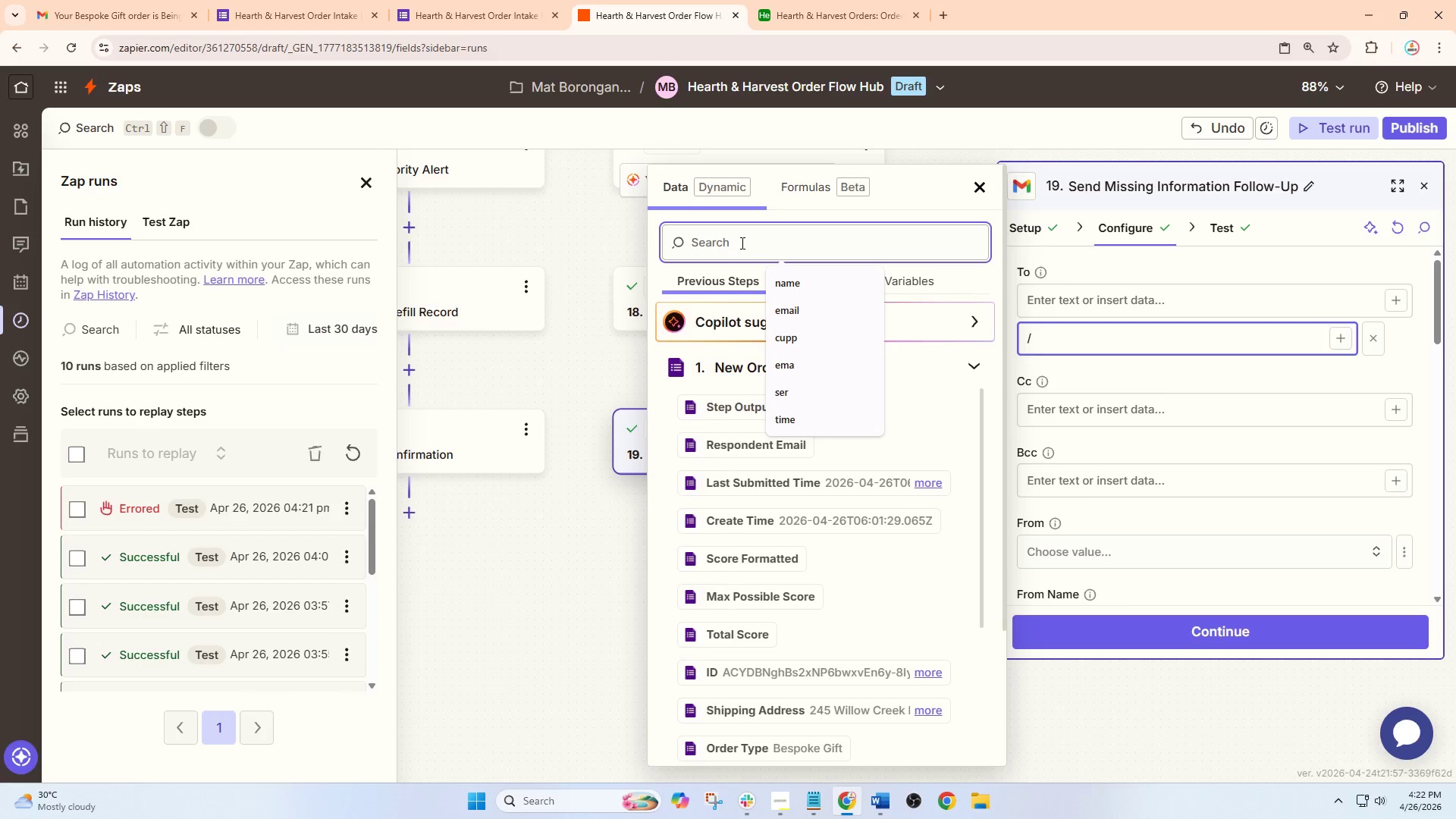 
type(em)
 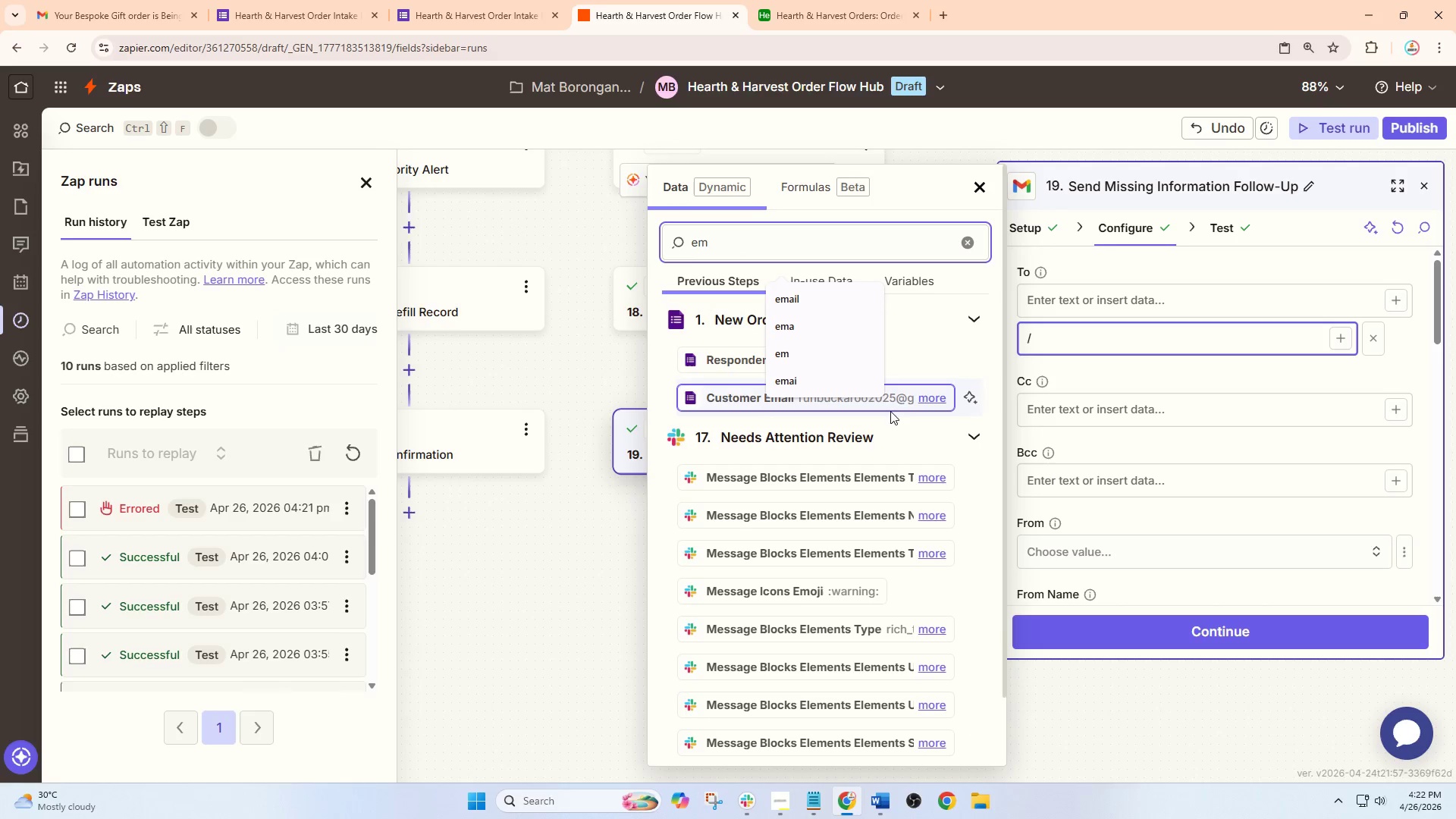 
left_click([883, 403])
 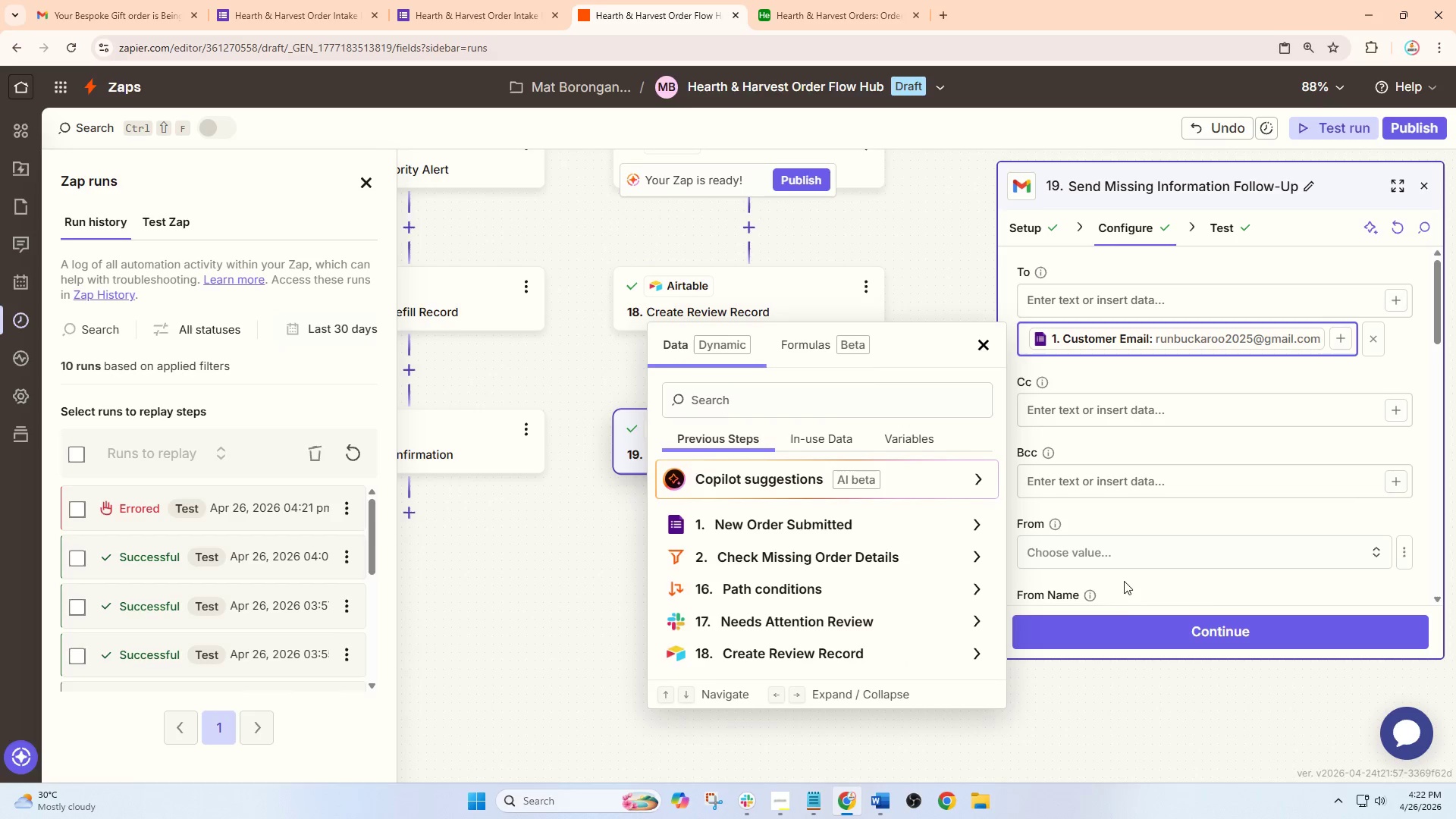 
left_click([1170, 639])
 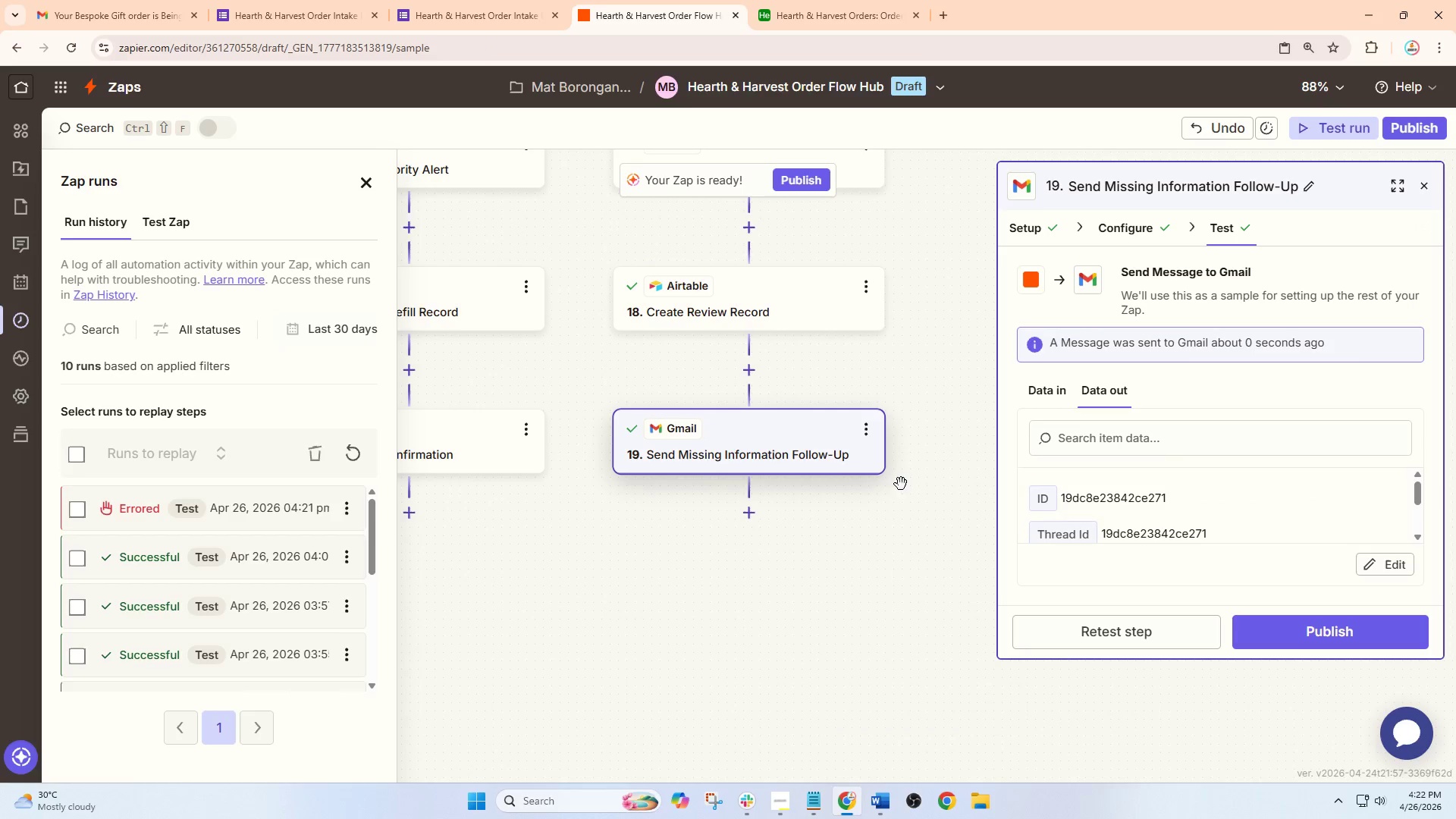 
left_click([1429, 187])
 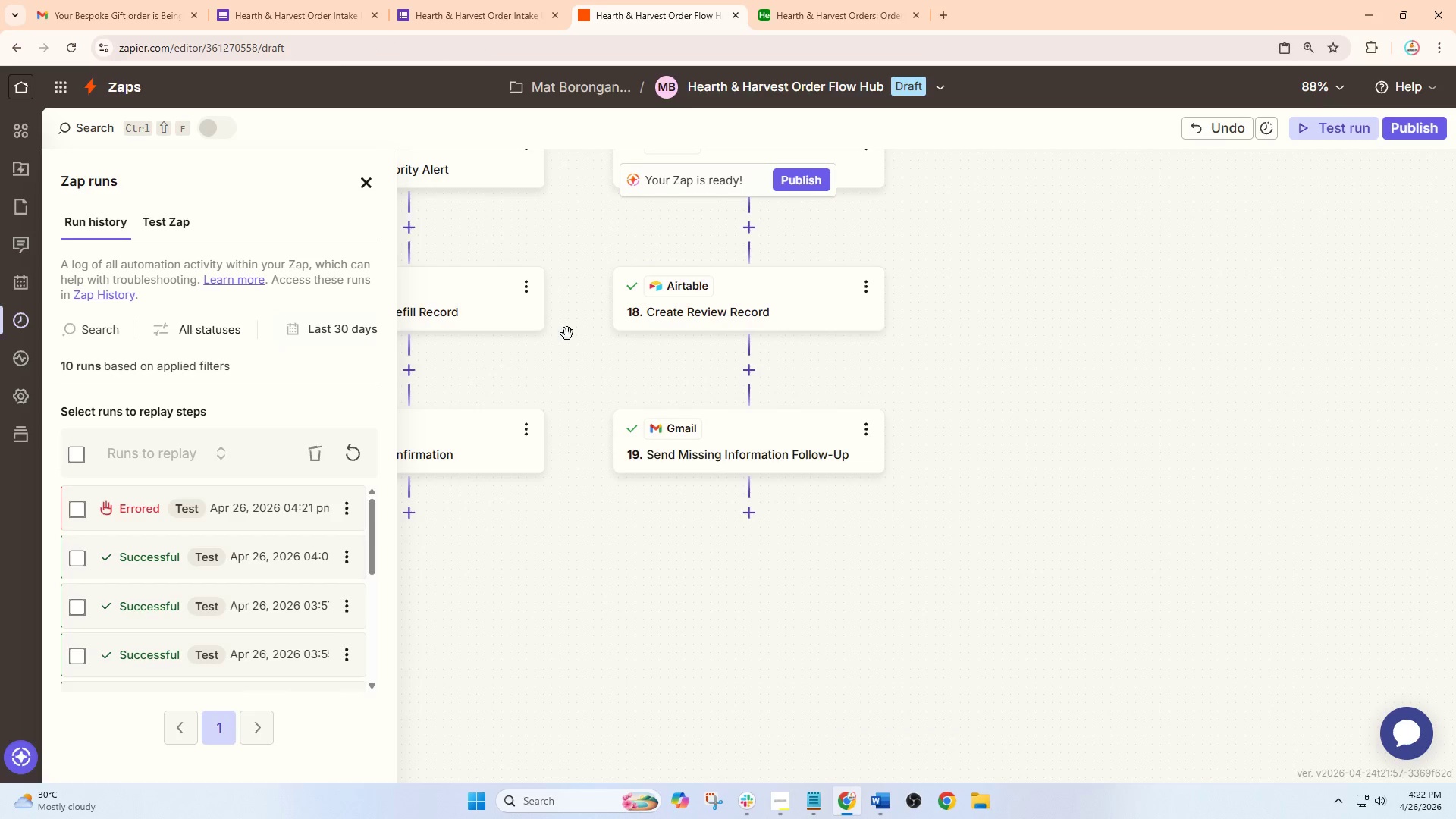 
left_click([467, 0])
 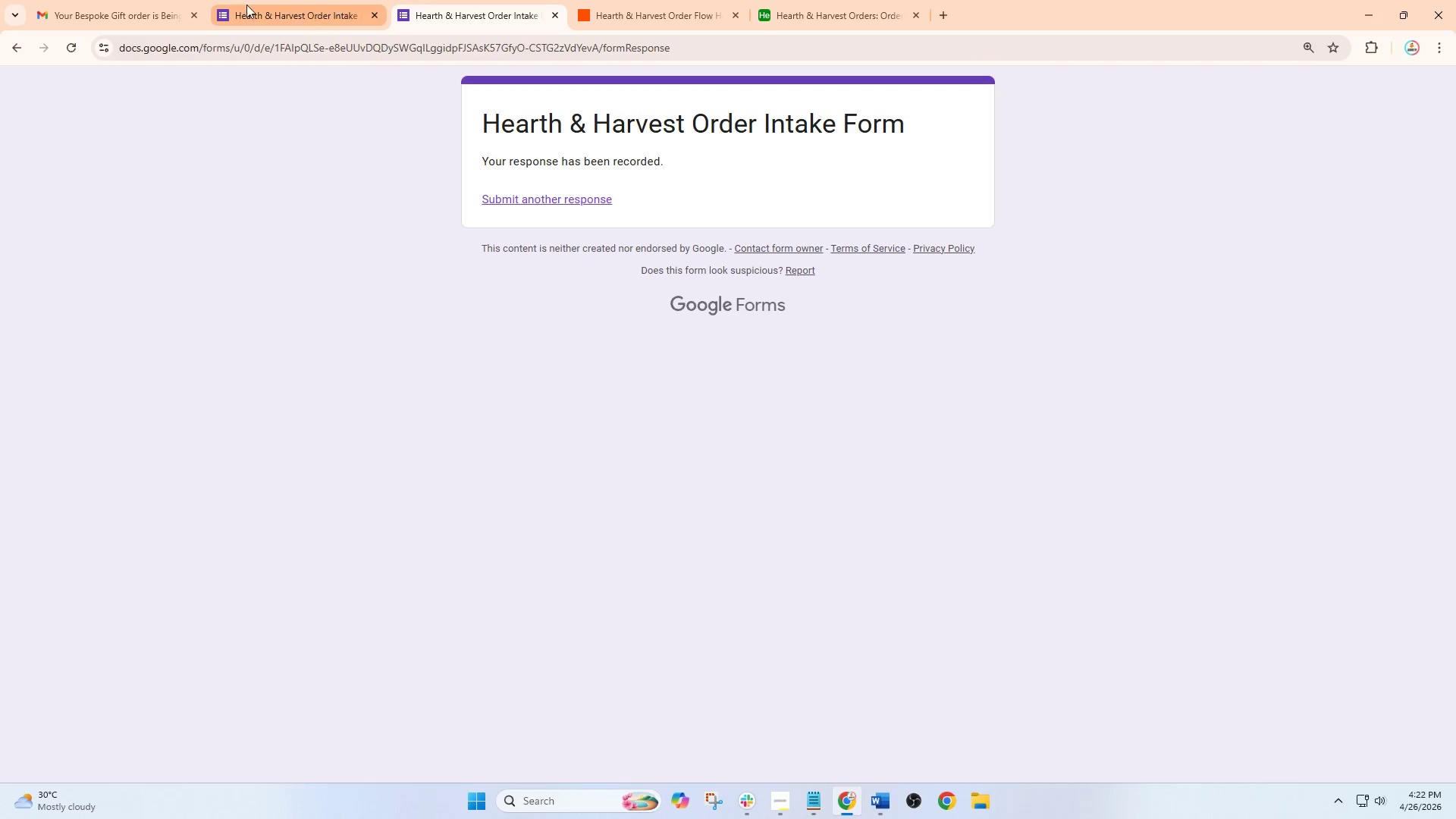 
left_click([96, 2])
 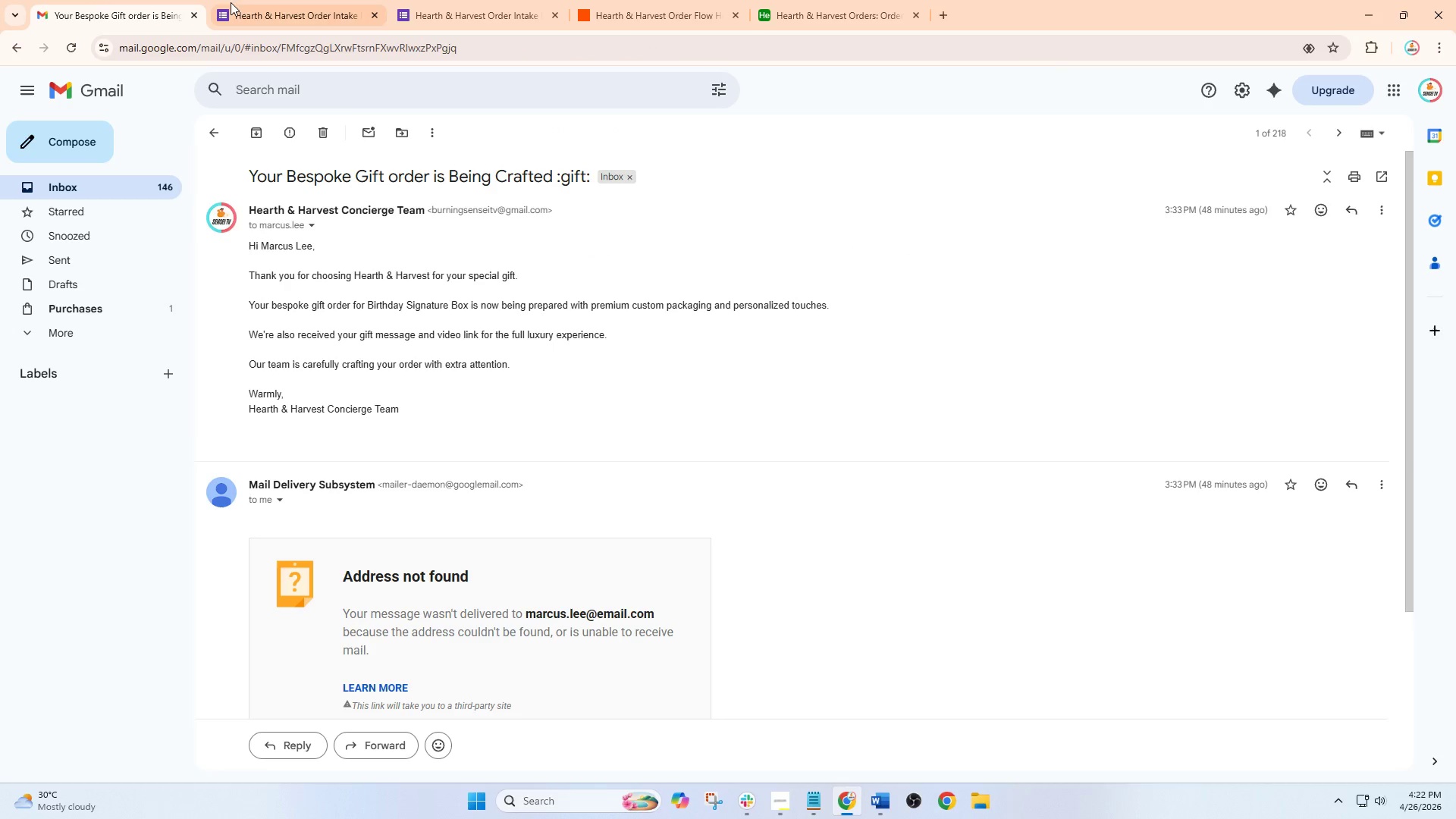 
left_click([274, 5])
 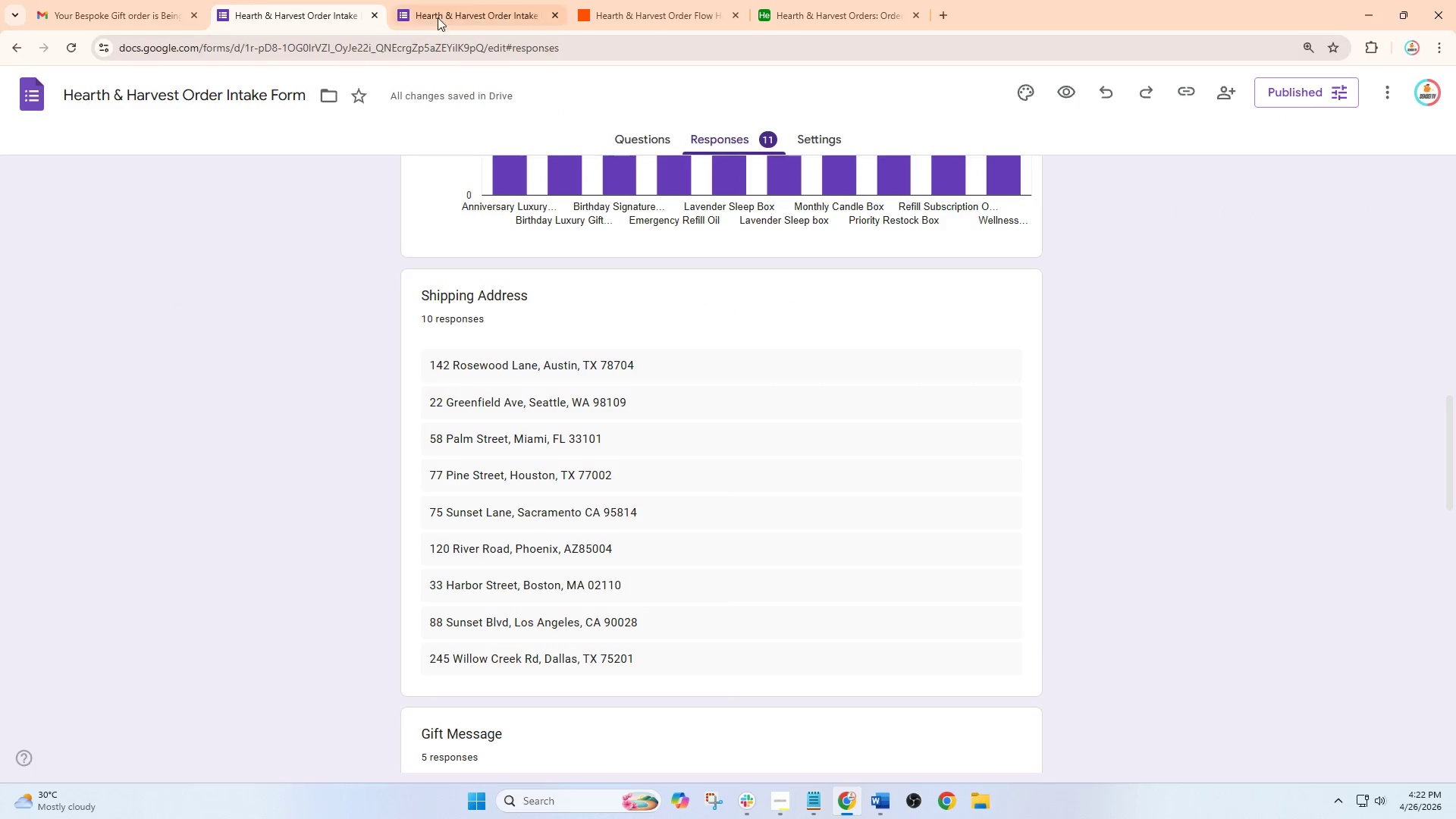 
left_click([482, 0])
 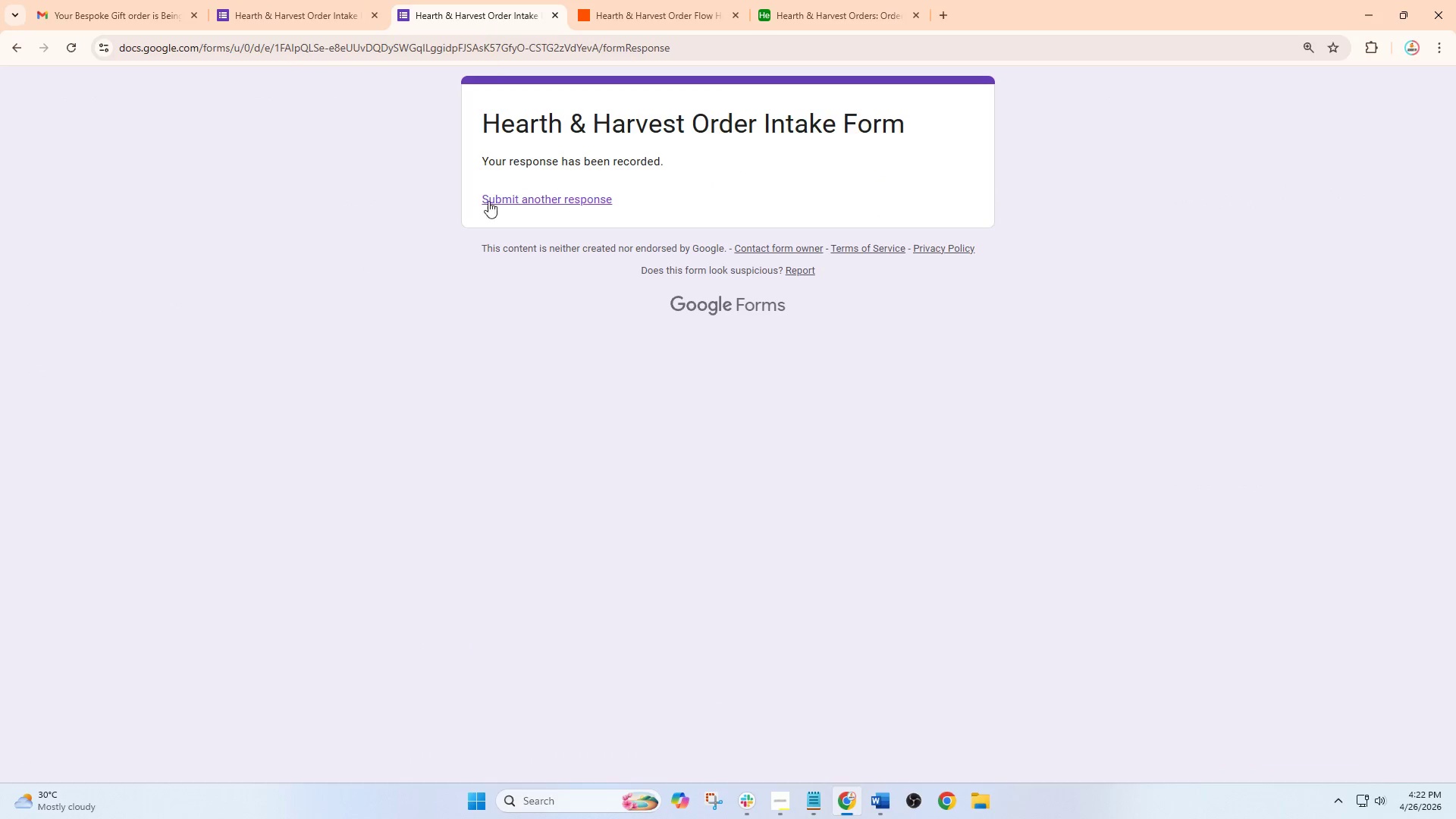 
left_click([314, 0])
 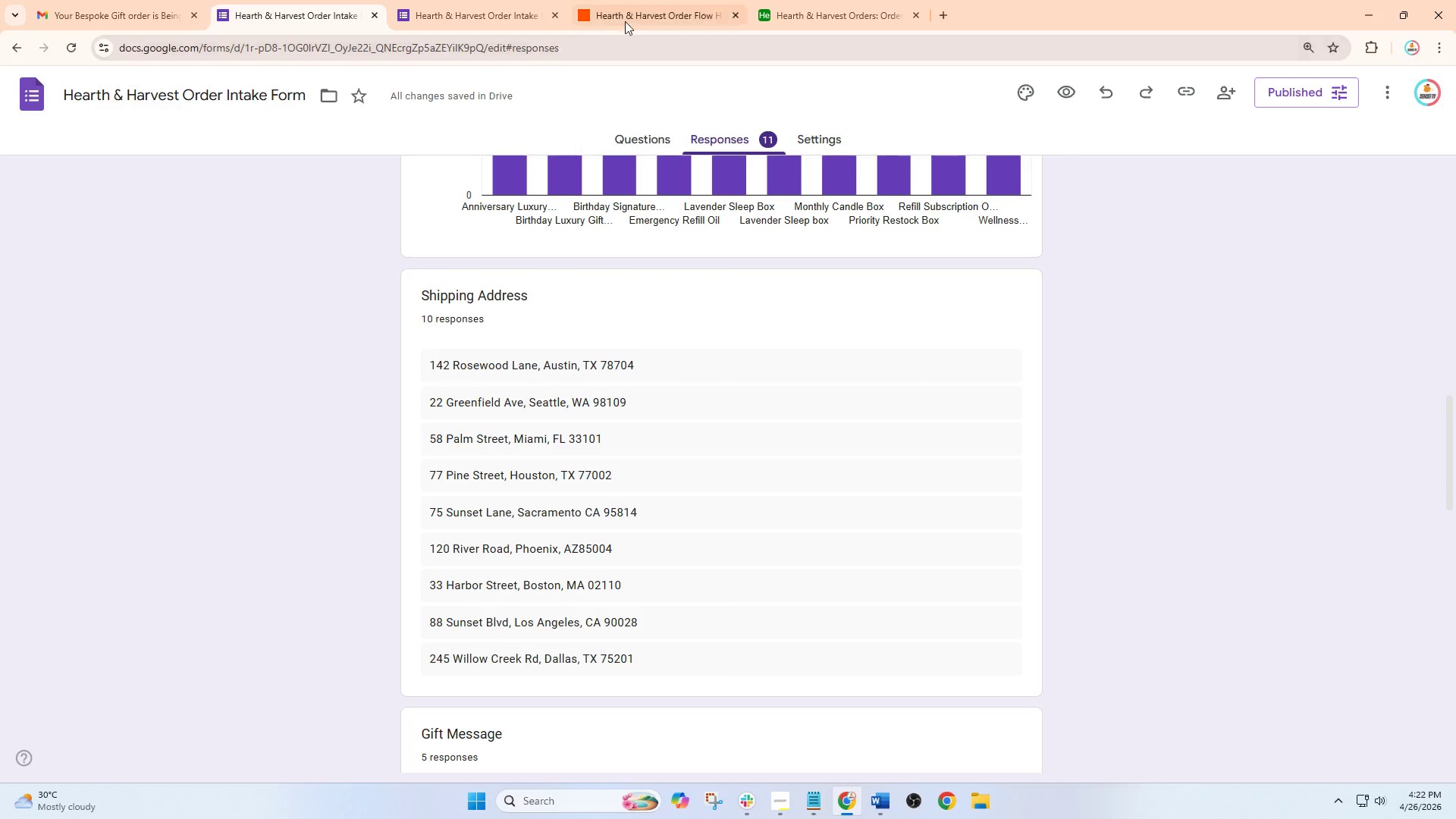 
left_click([515, 5])
 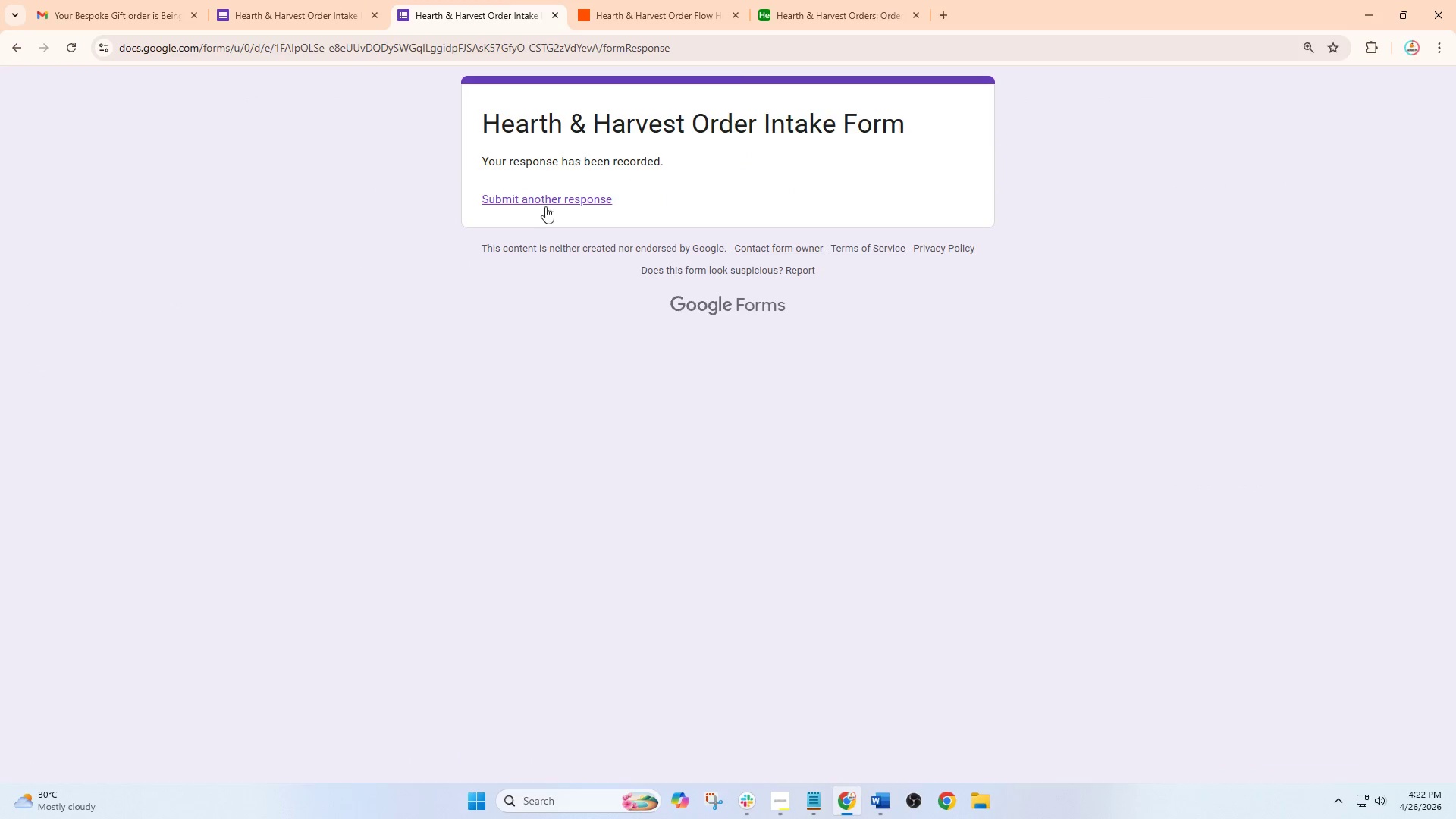 
left_click([308, 8])
 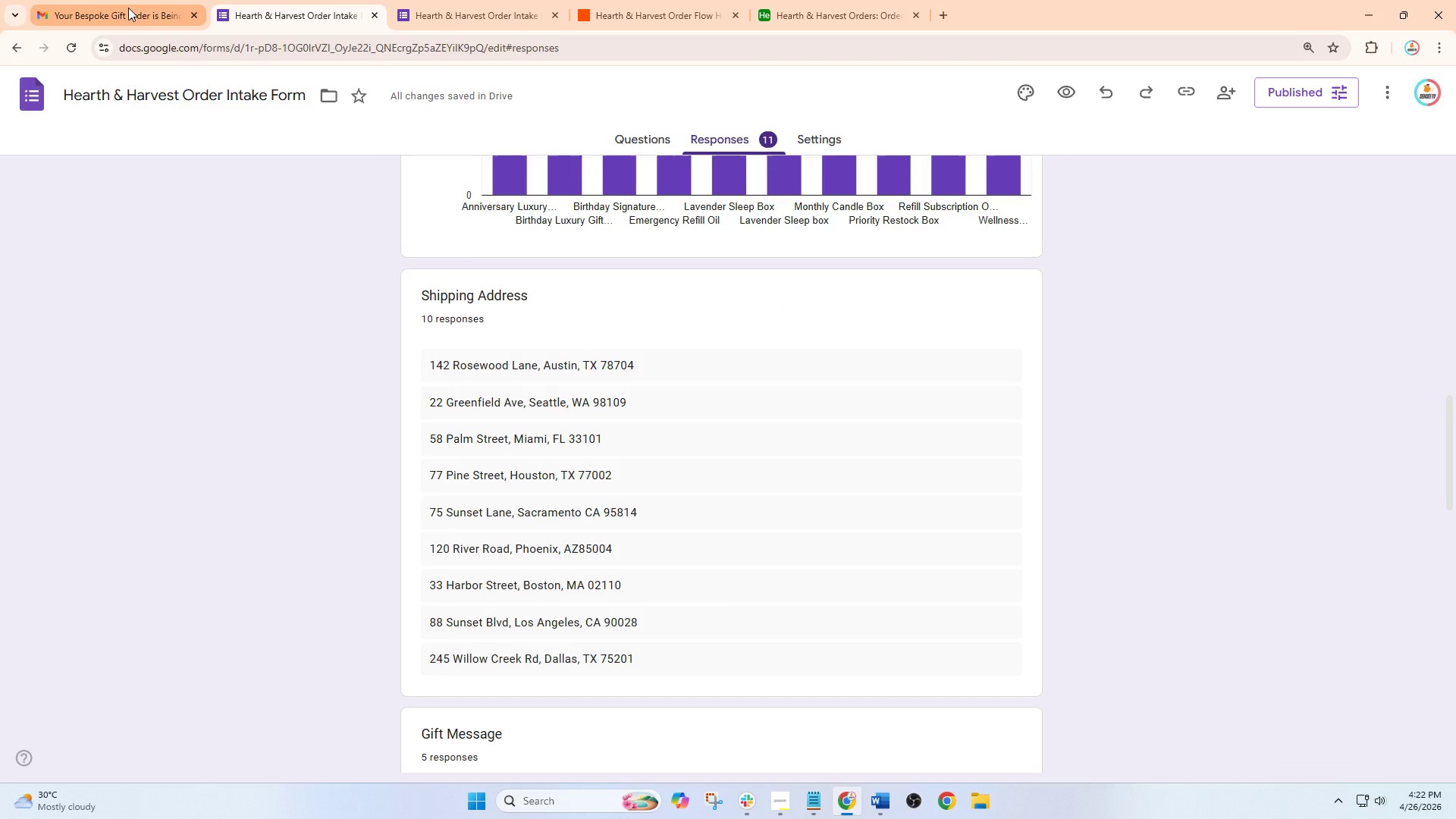 
left_click([128, 8])
 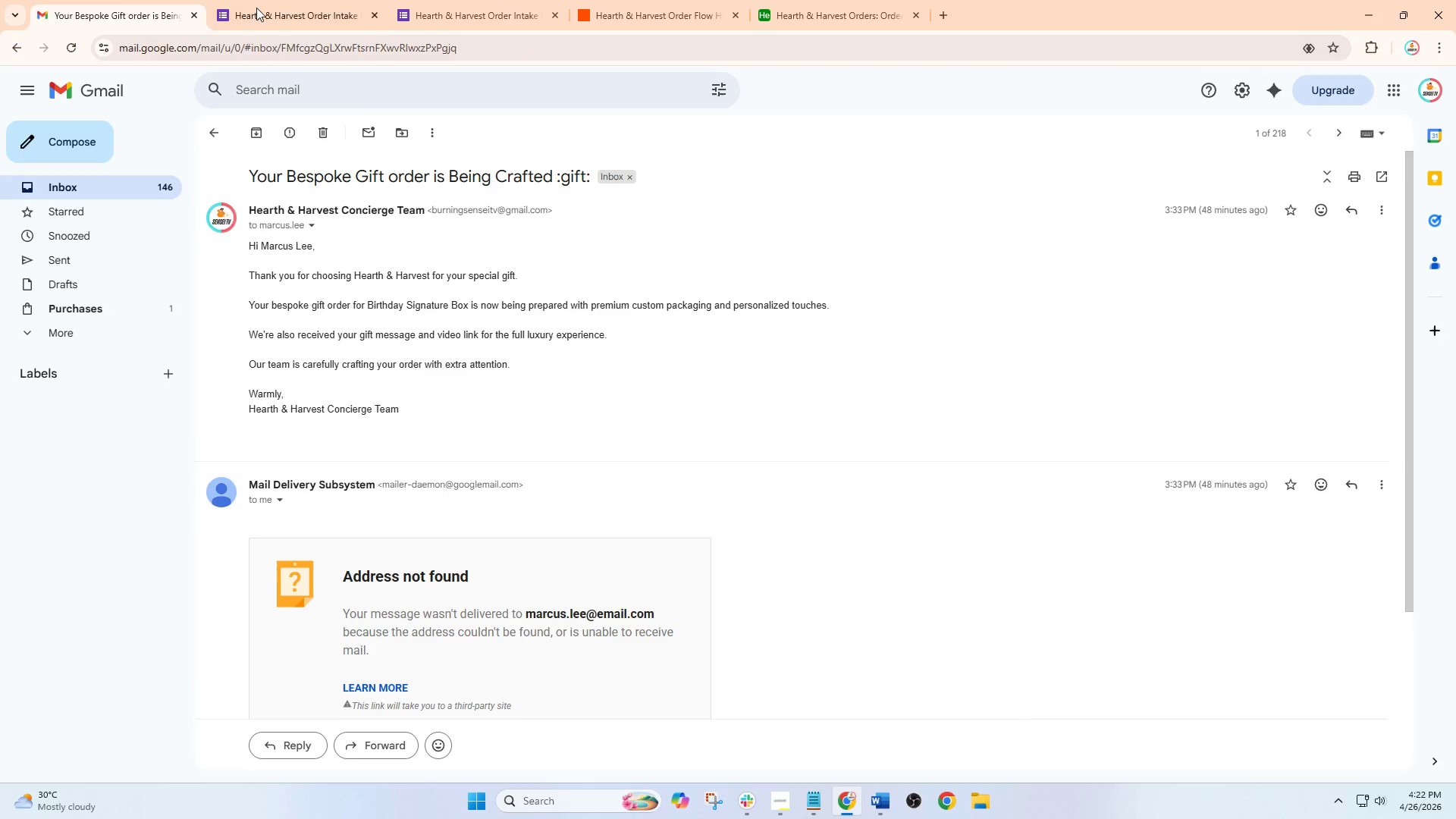 
left_click([306, 8])
 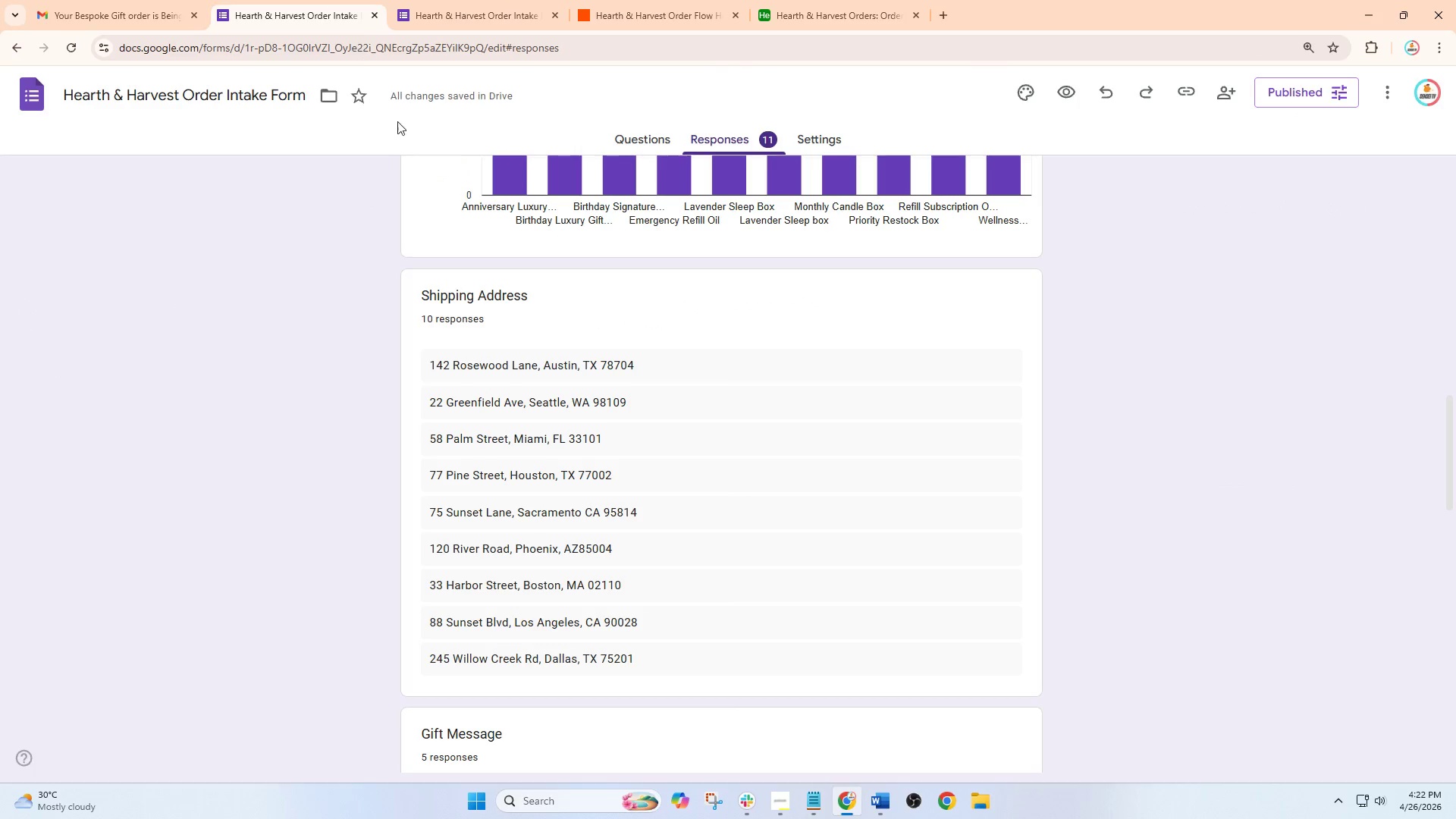 
scroll: coordinate [491, 282], scroll_direction: up, amount: 3.0
 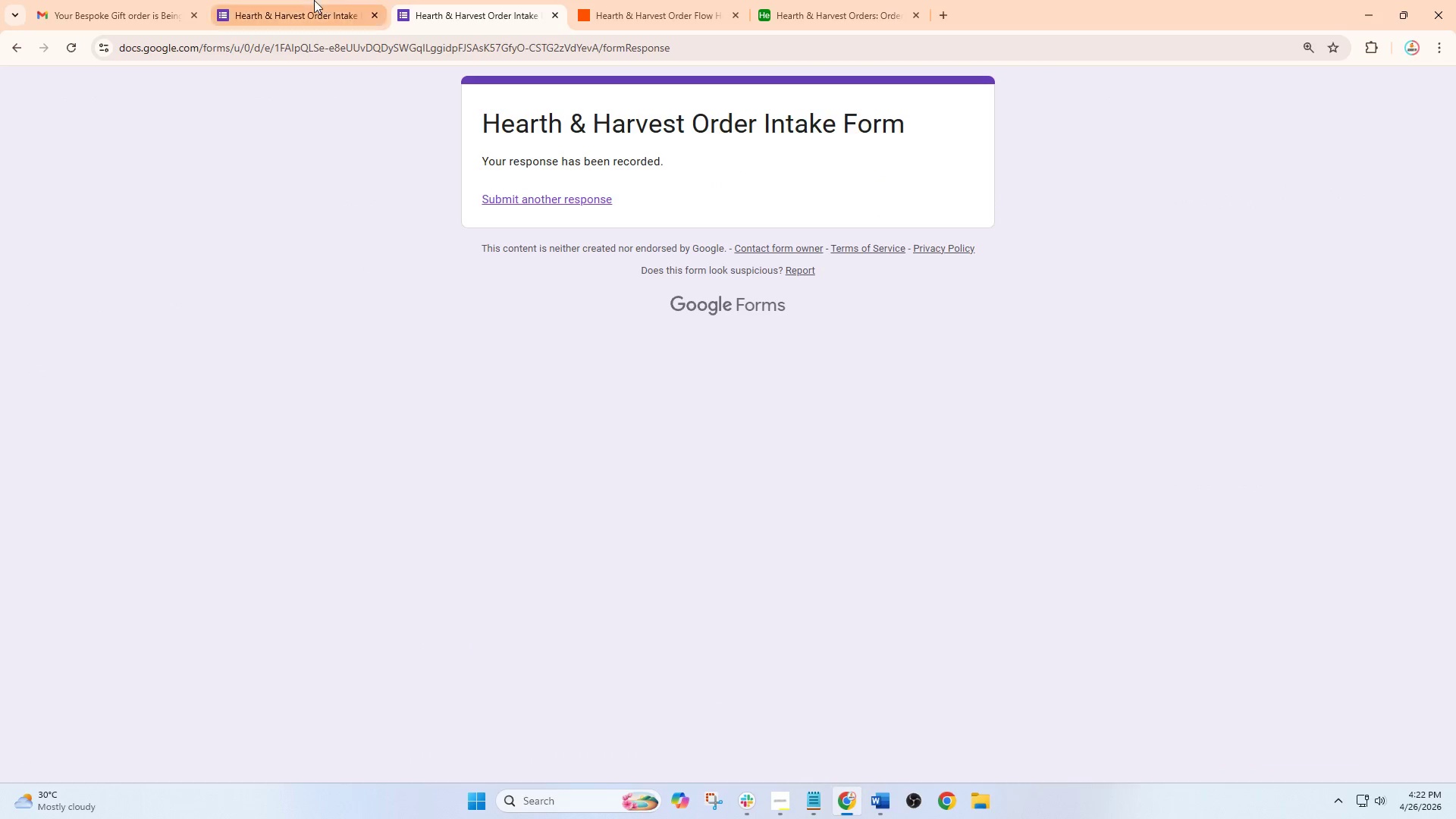 
left_click([116, 0])
 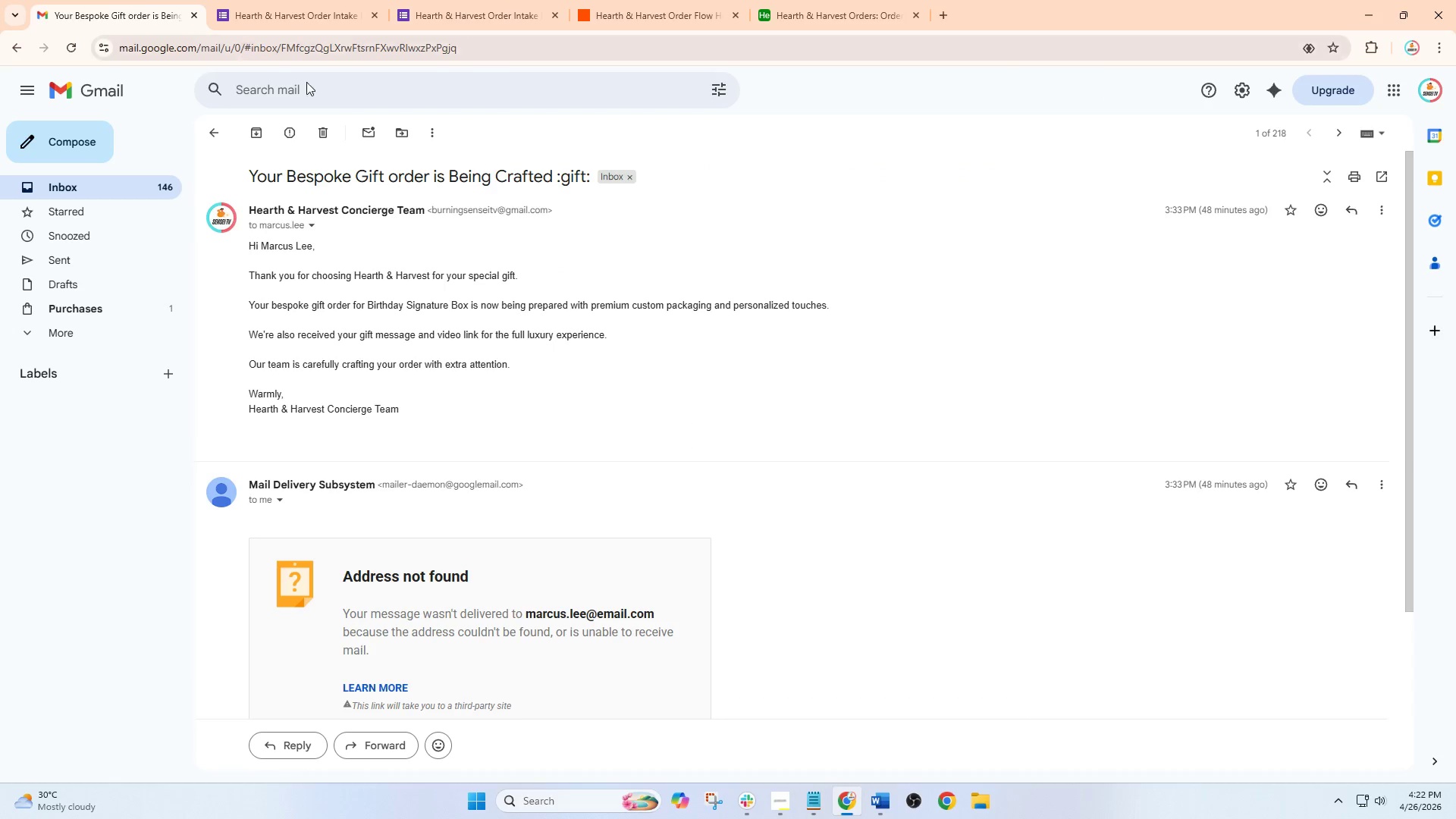 
left_click([459, 0])
 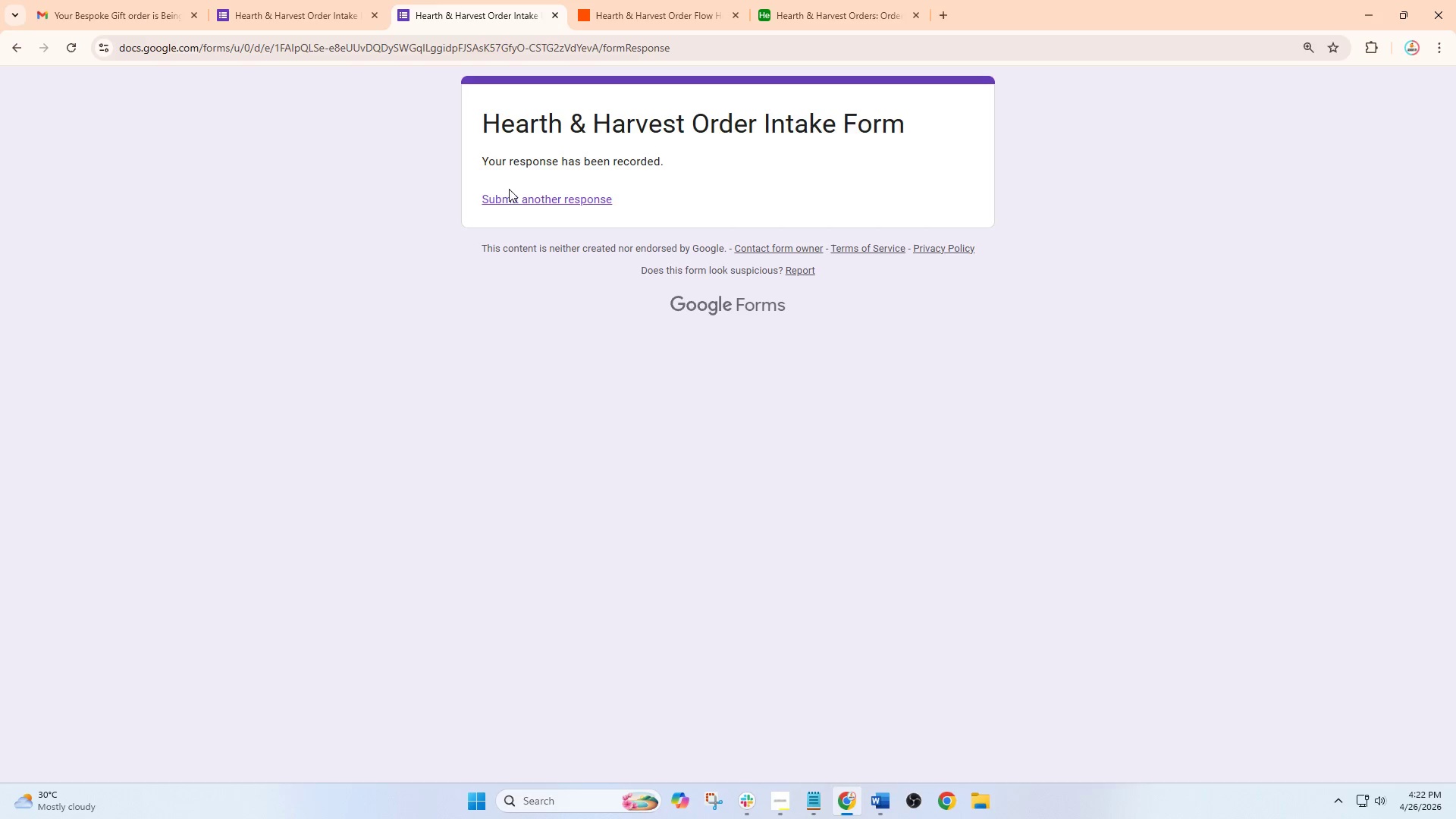 
scroll: coordinate [554, 236], scroll_direction: up, amount: 2.0
 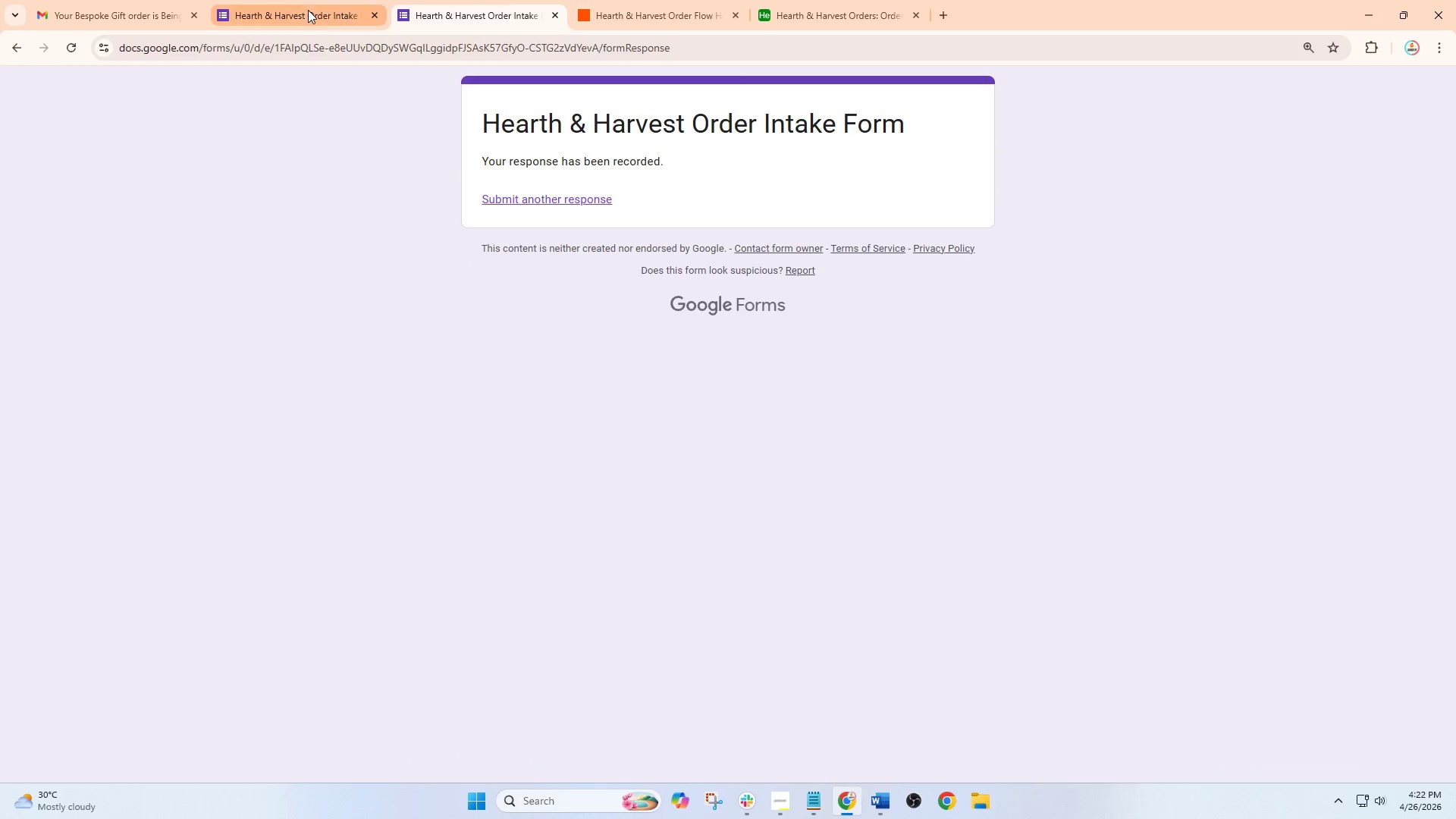 
left_click([526, 198])
 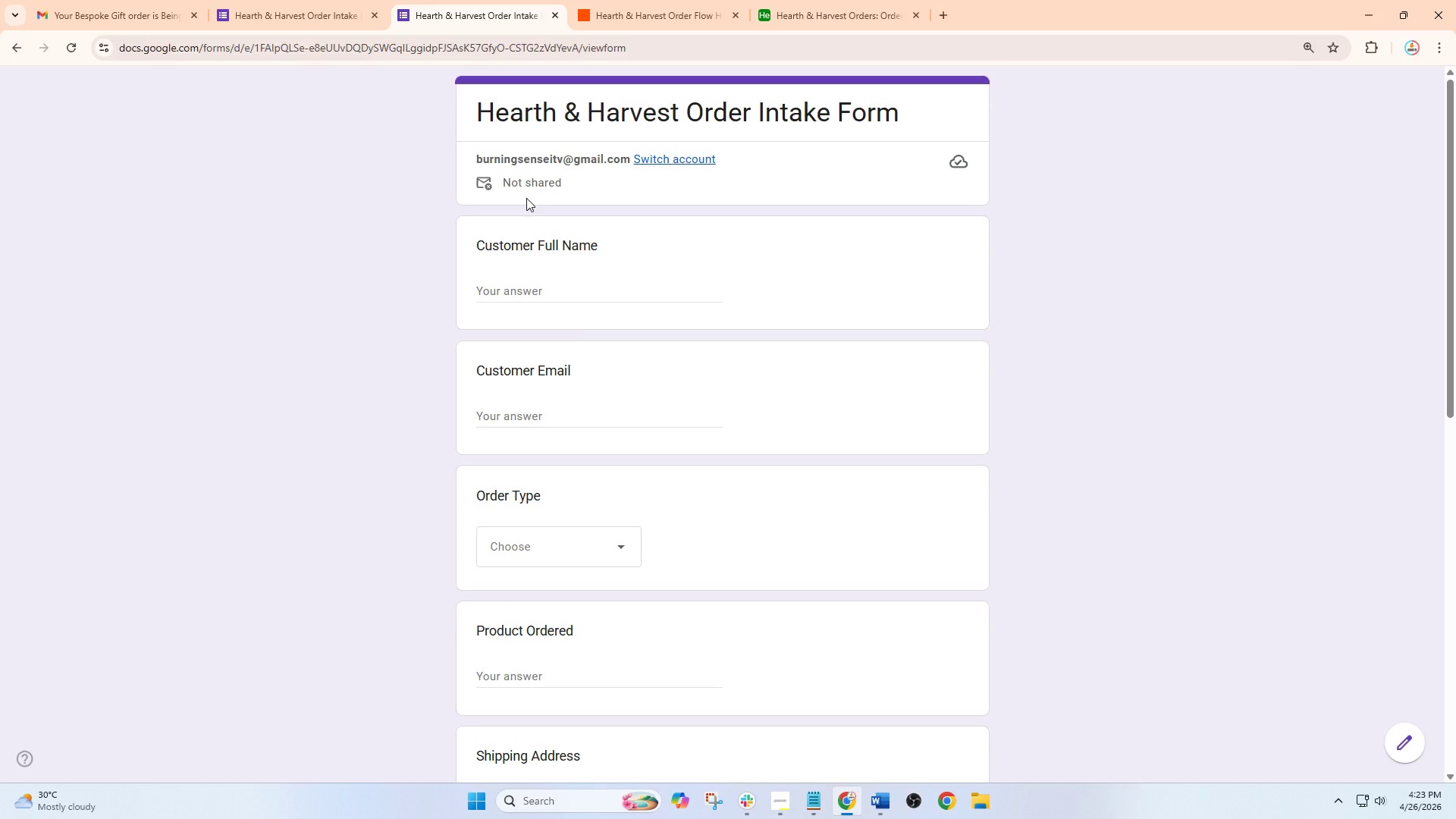 
scroll: coordinate [413, 243], scroll_direction: up, amount: 5.0
 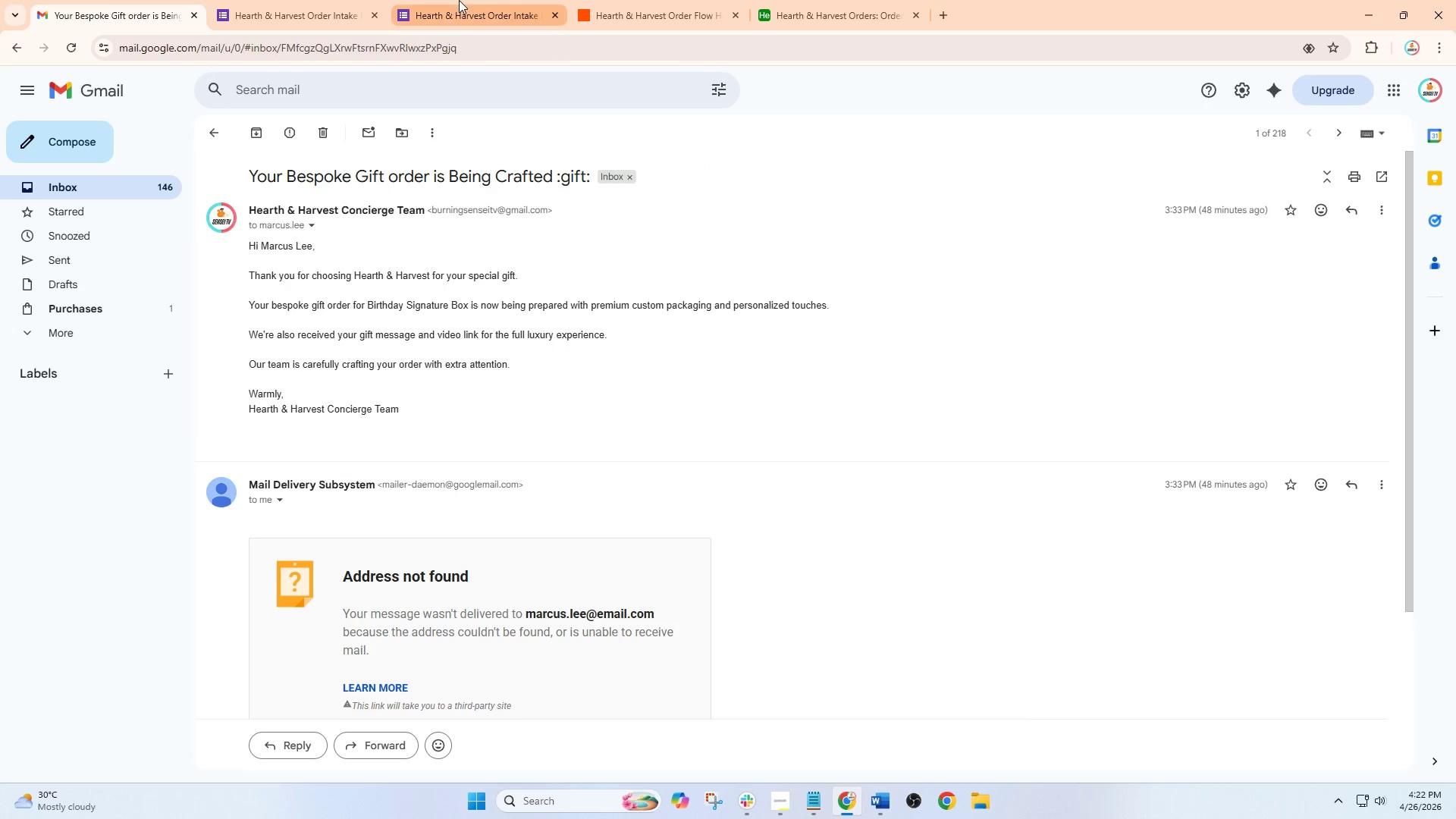 
left_click([601, 291])
 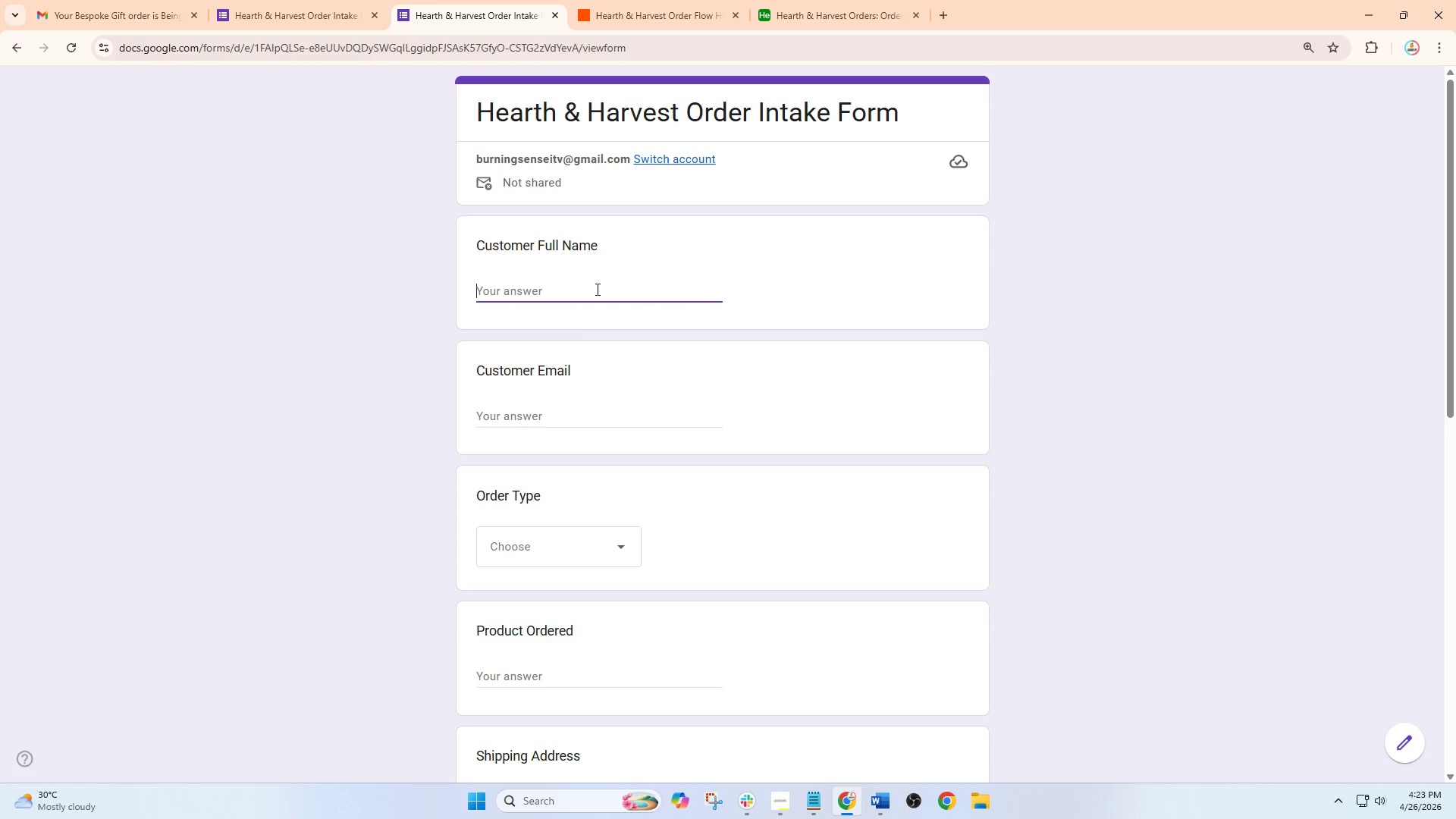 
type(Mason c)
key(Backspace)
 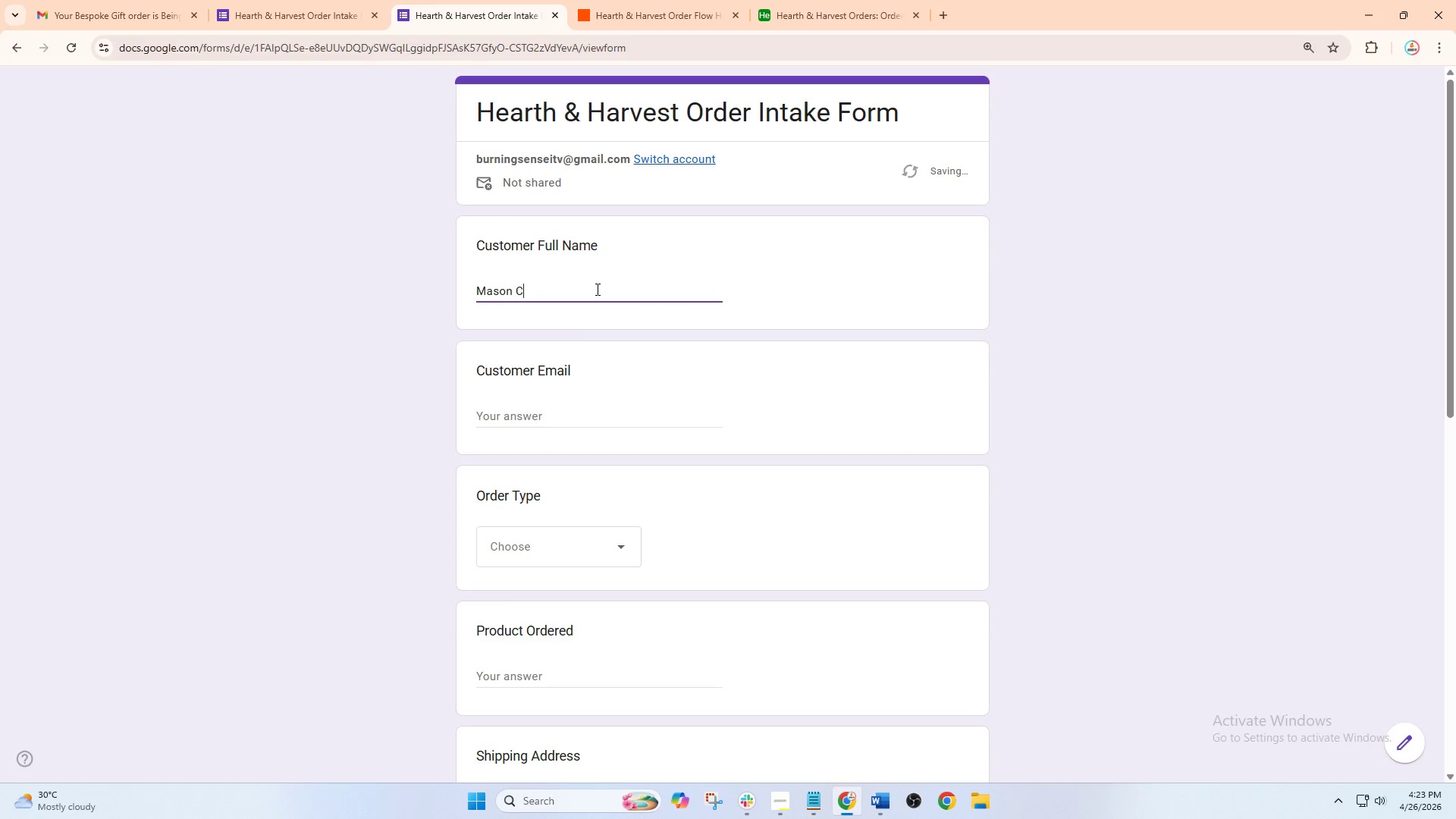 
type(Cooper)
 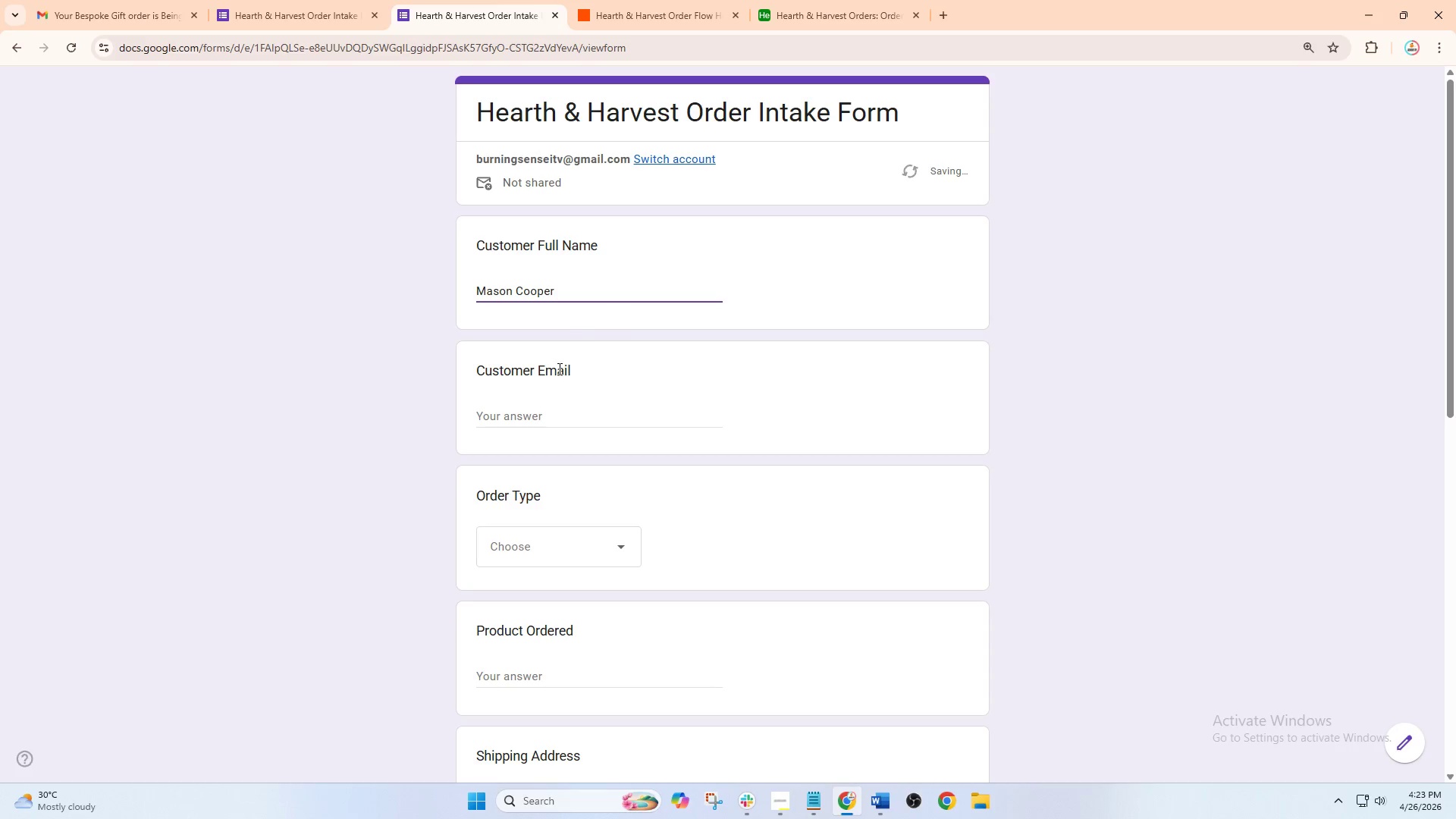 
left_click([544, 413])
 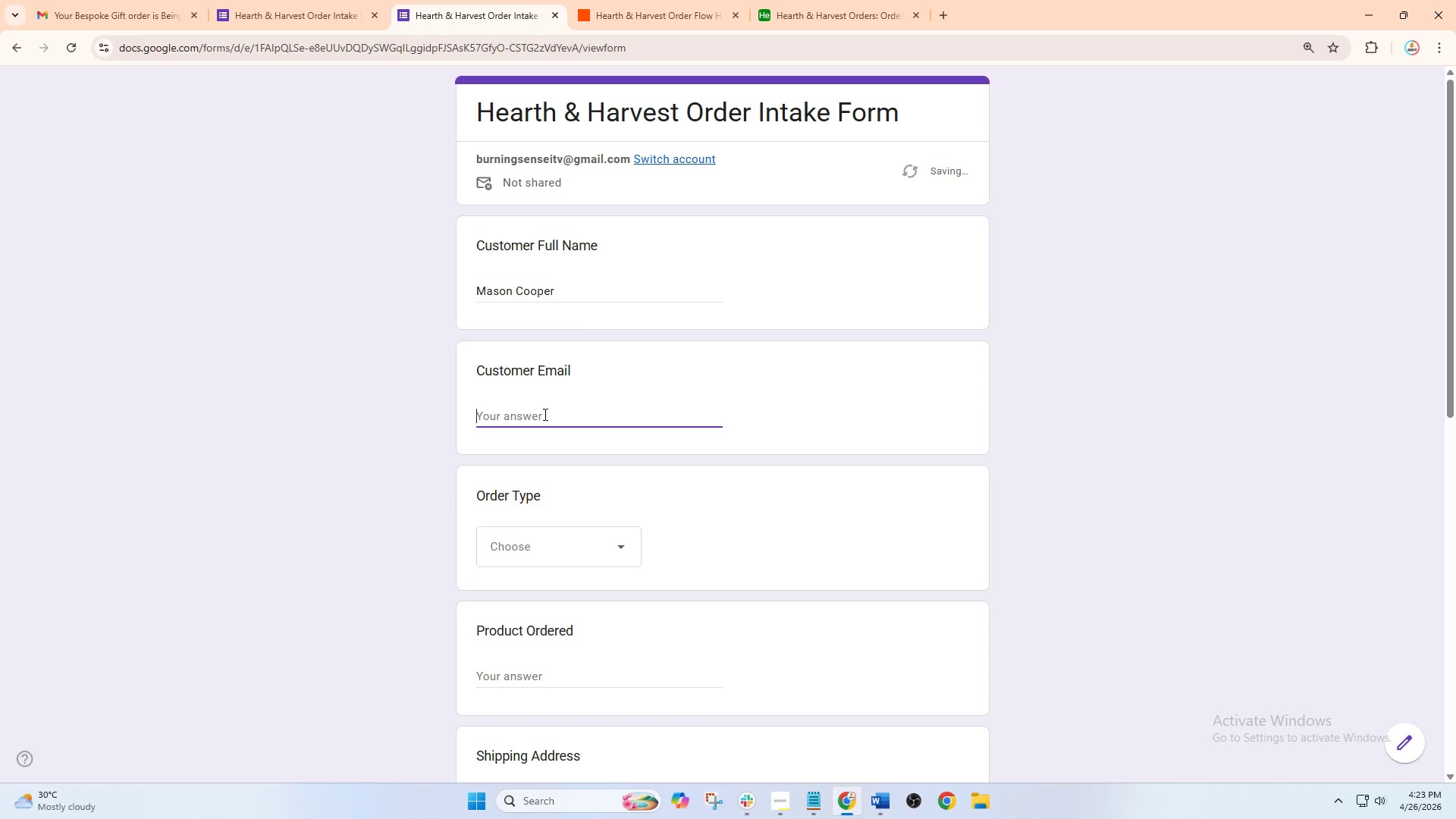 
type(mason.cooper)
 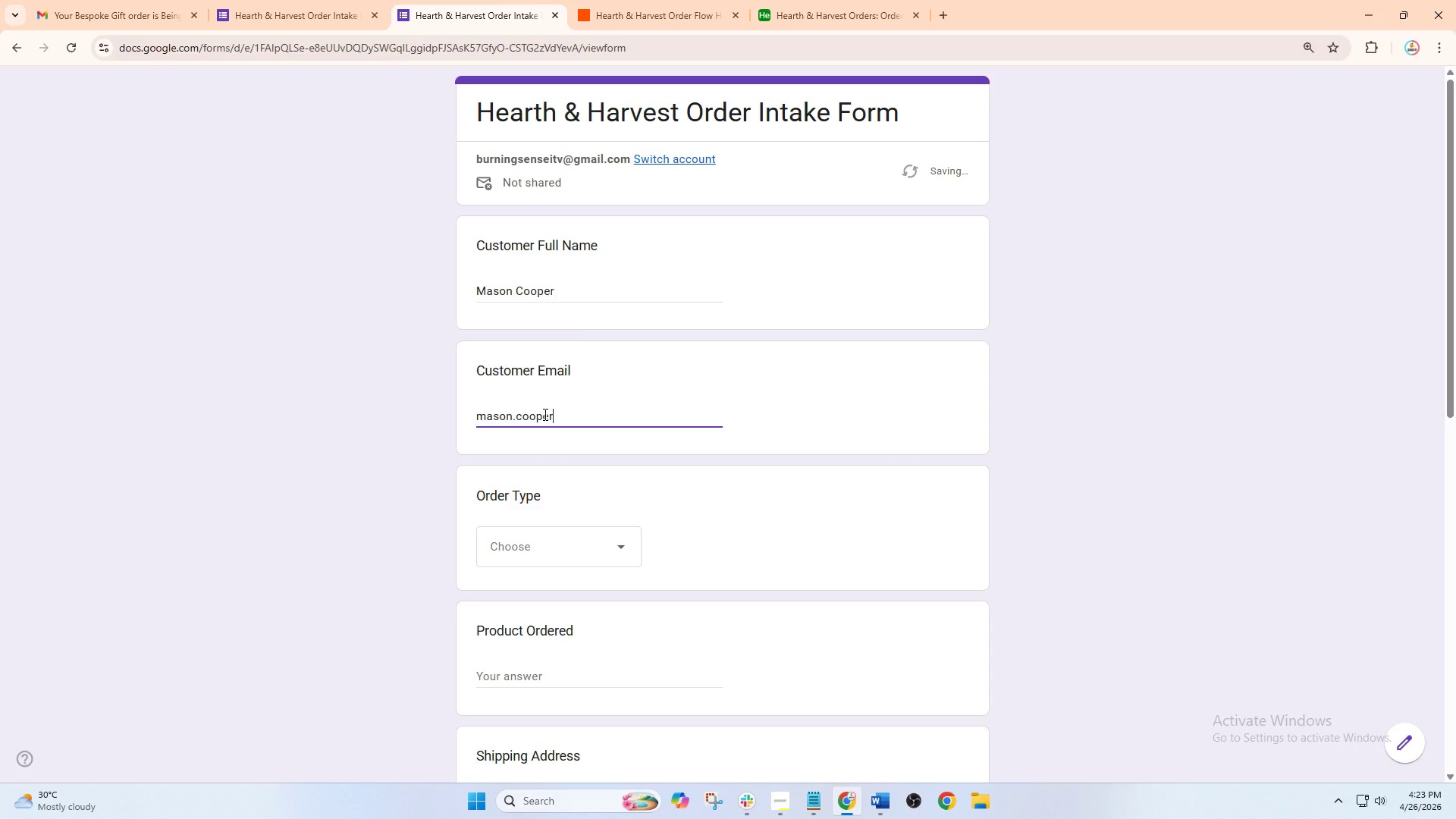 
type(@email.com)
 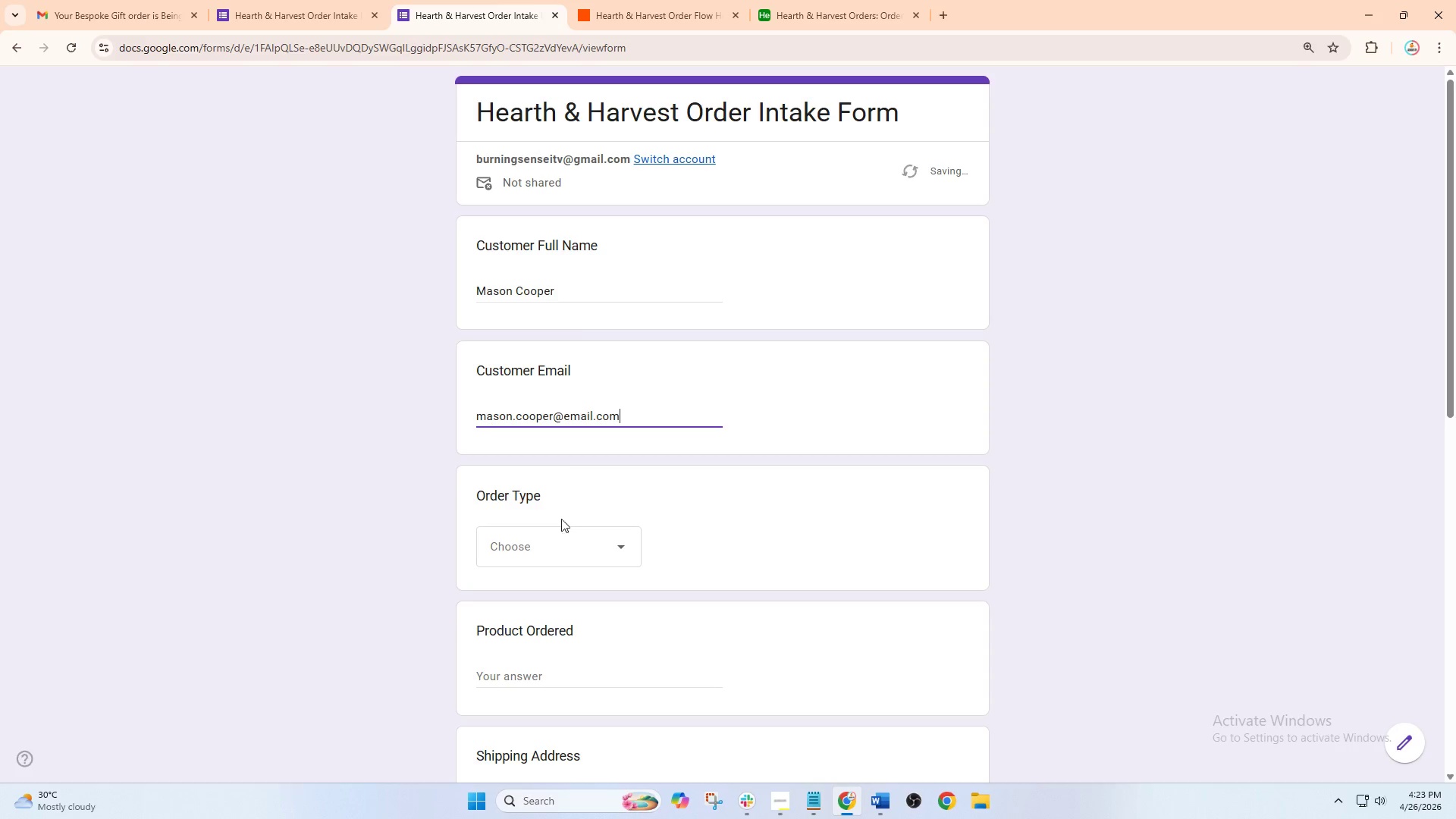 
left_click([557, 536])
 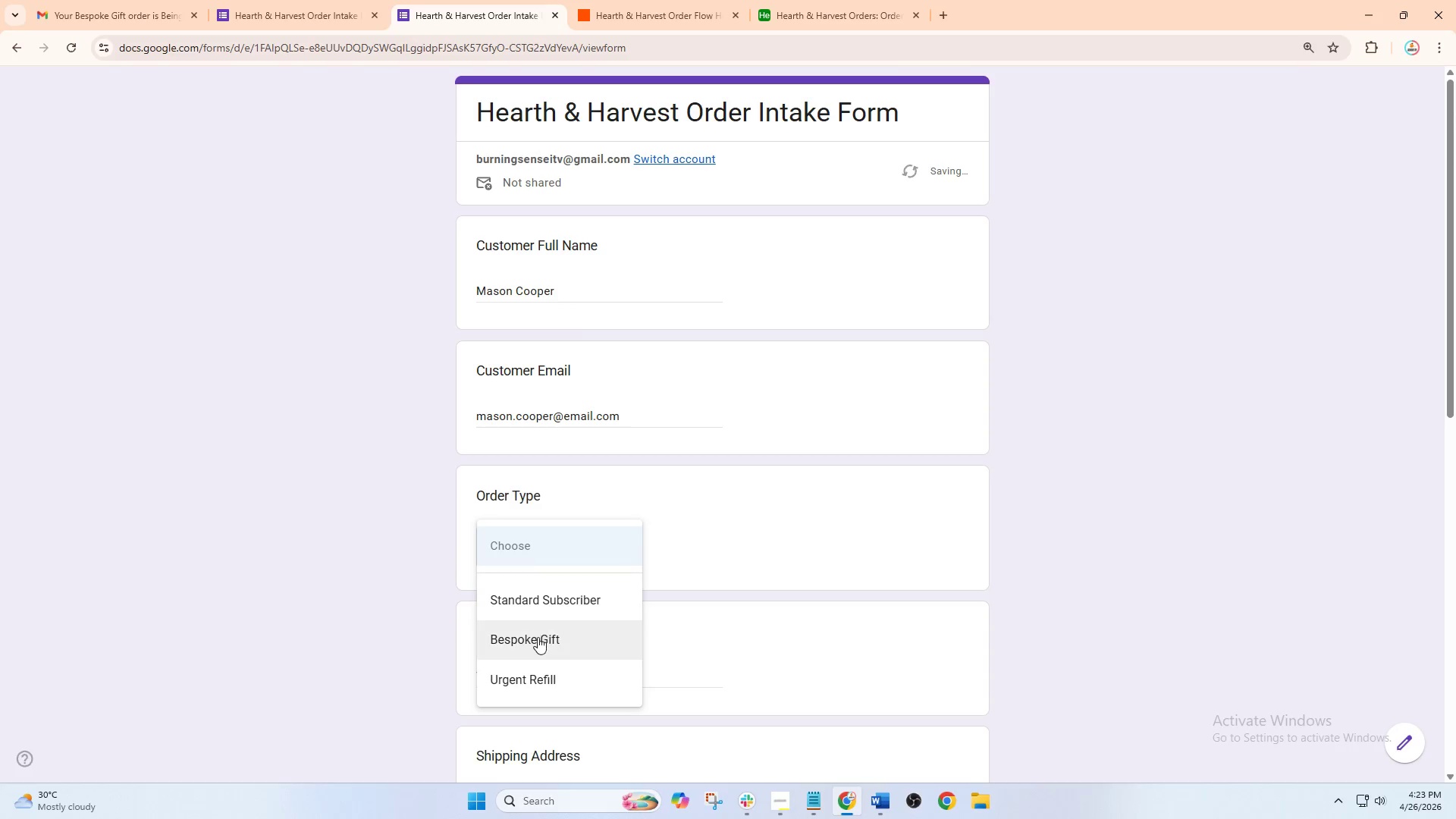 
left_click([538, 637])
 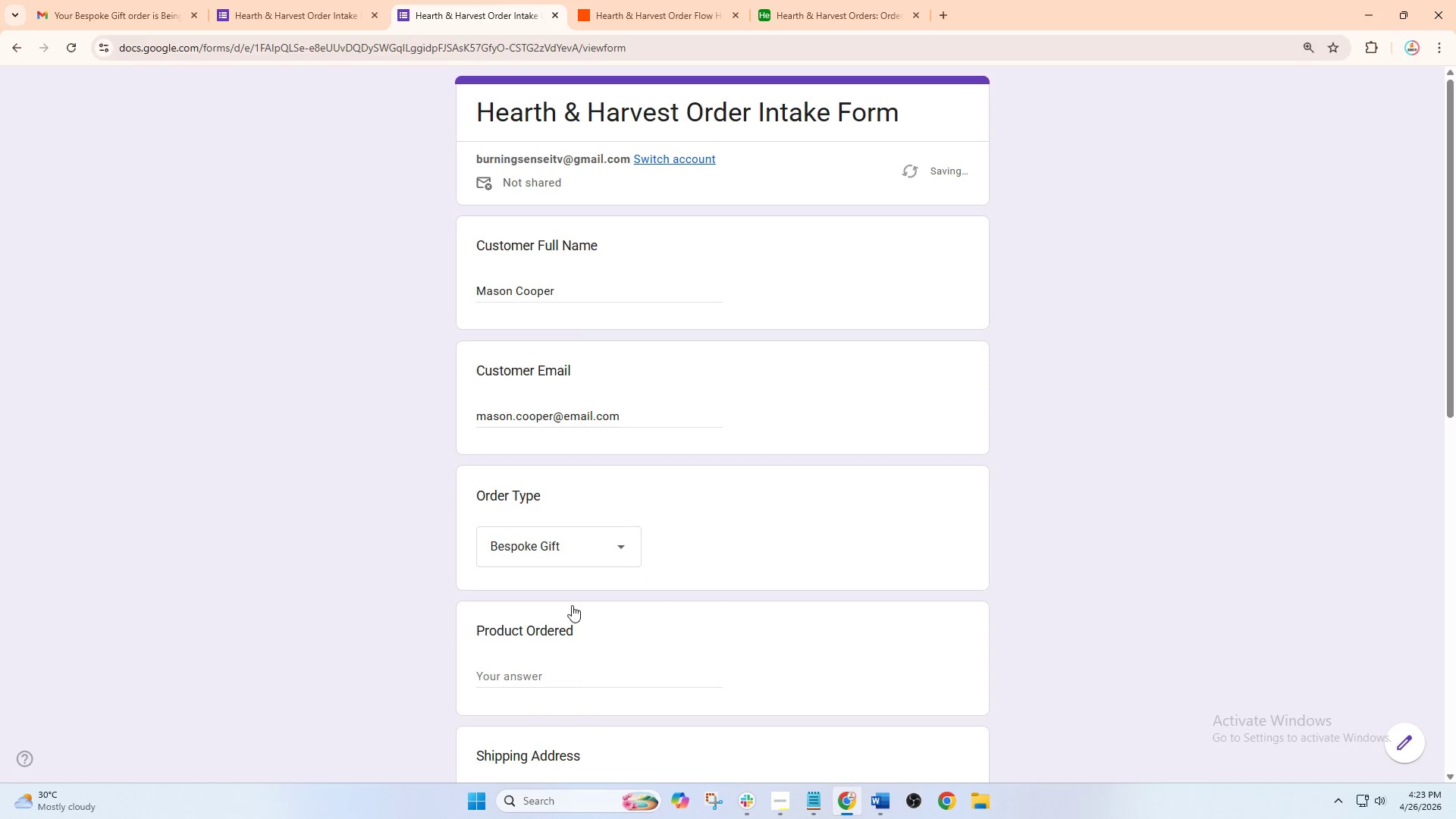 
left_click([553, 466])
 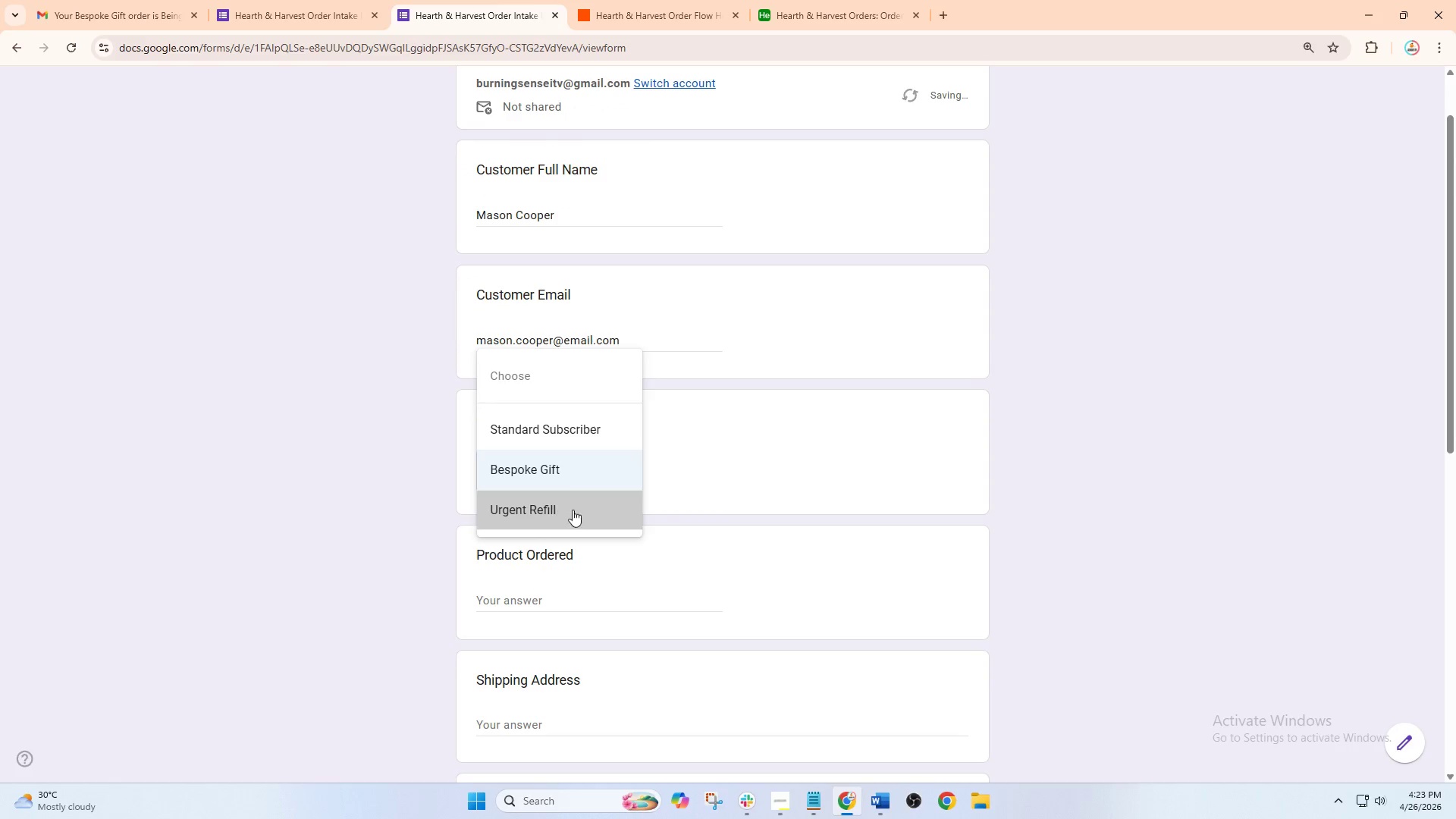 
left_click([579, 441])
 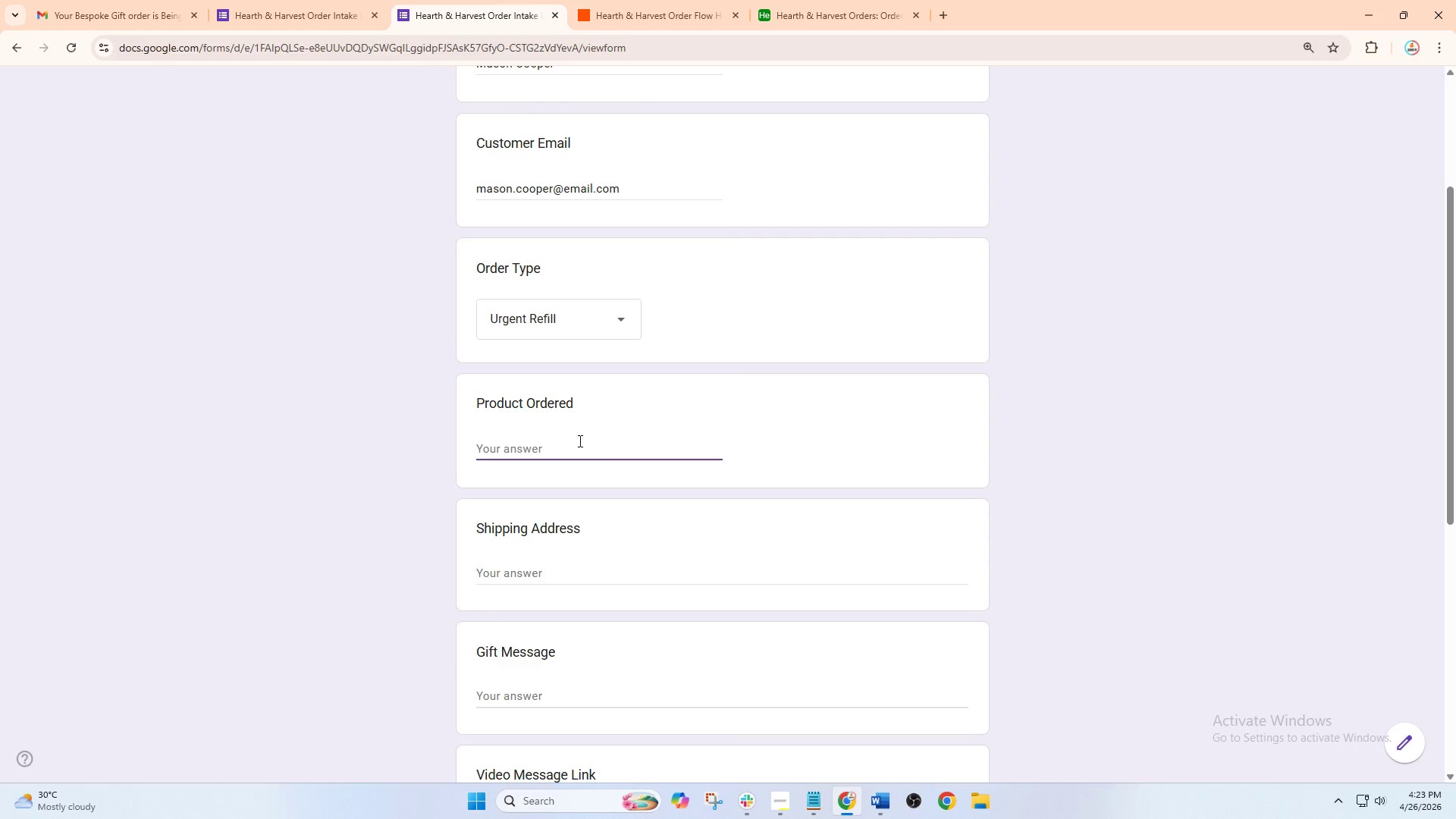 
key(Shift+S)
 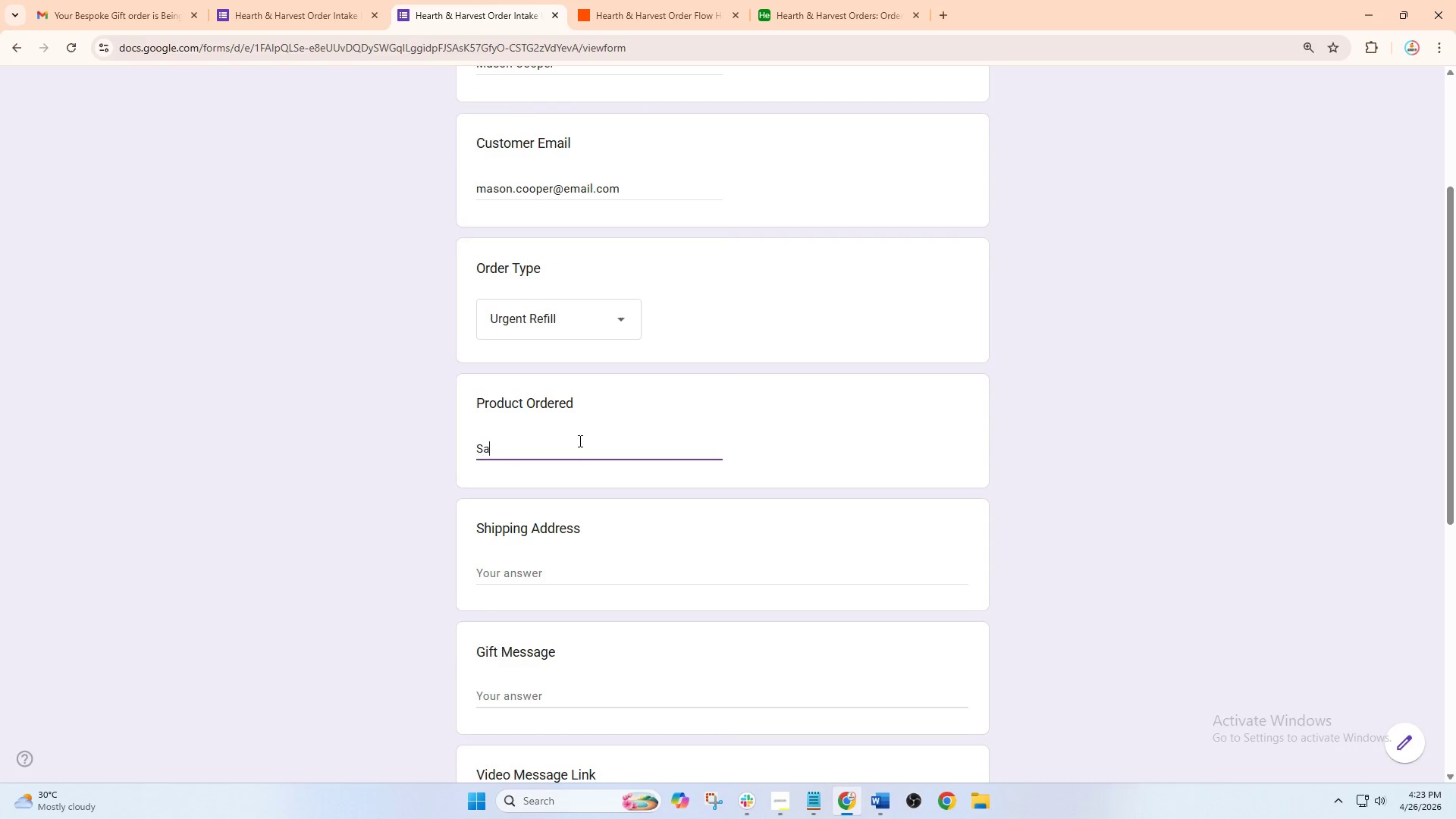 
scroll: coordinate [572, 605], scroll_direction: down, amount: 1.0
 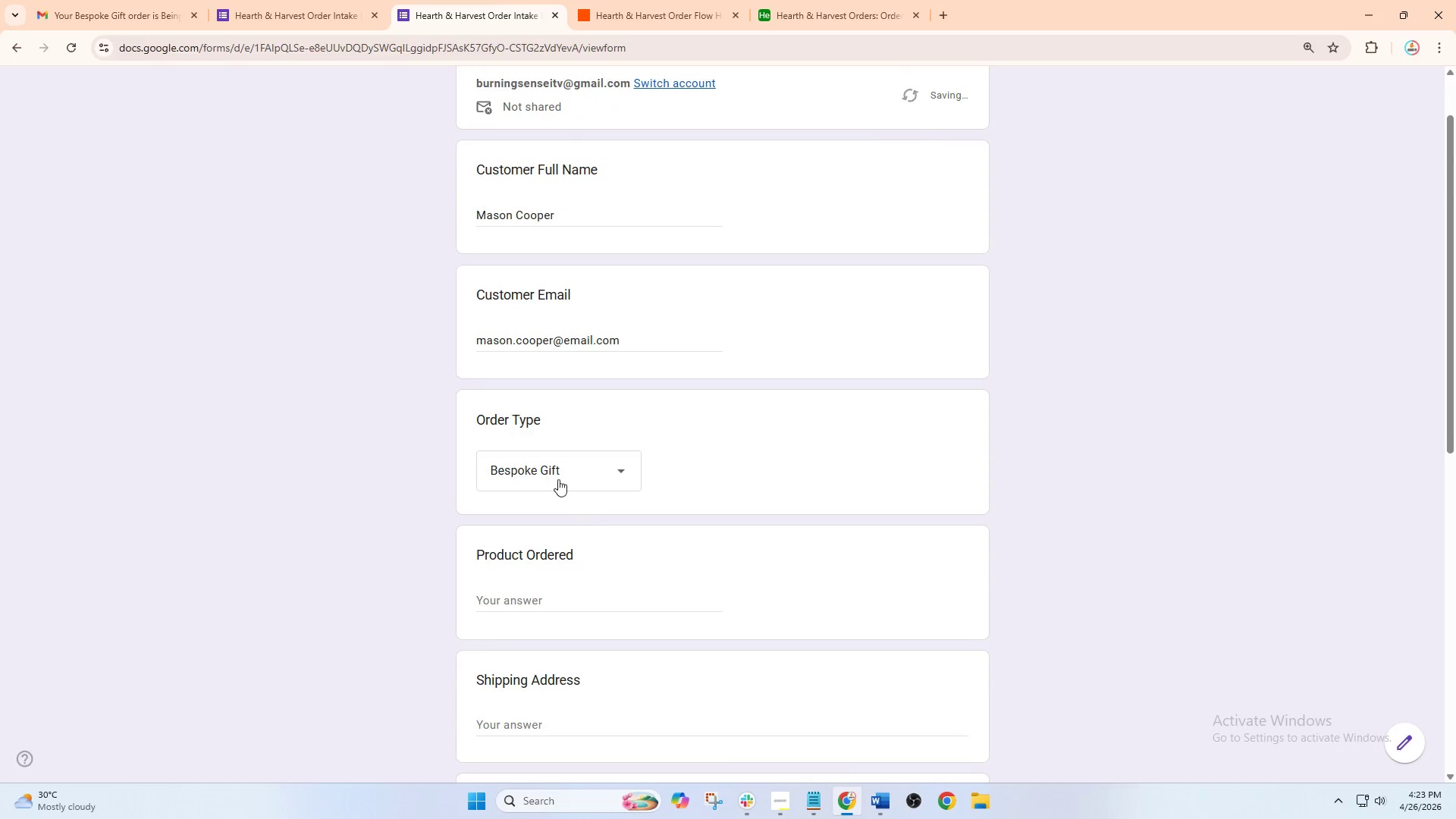 
type(ae)
key(Backspace)
type(me)
 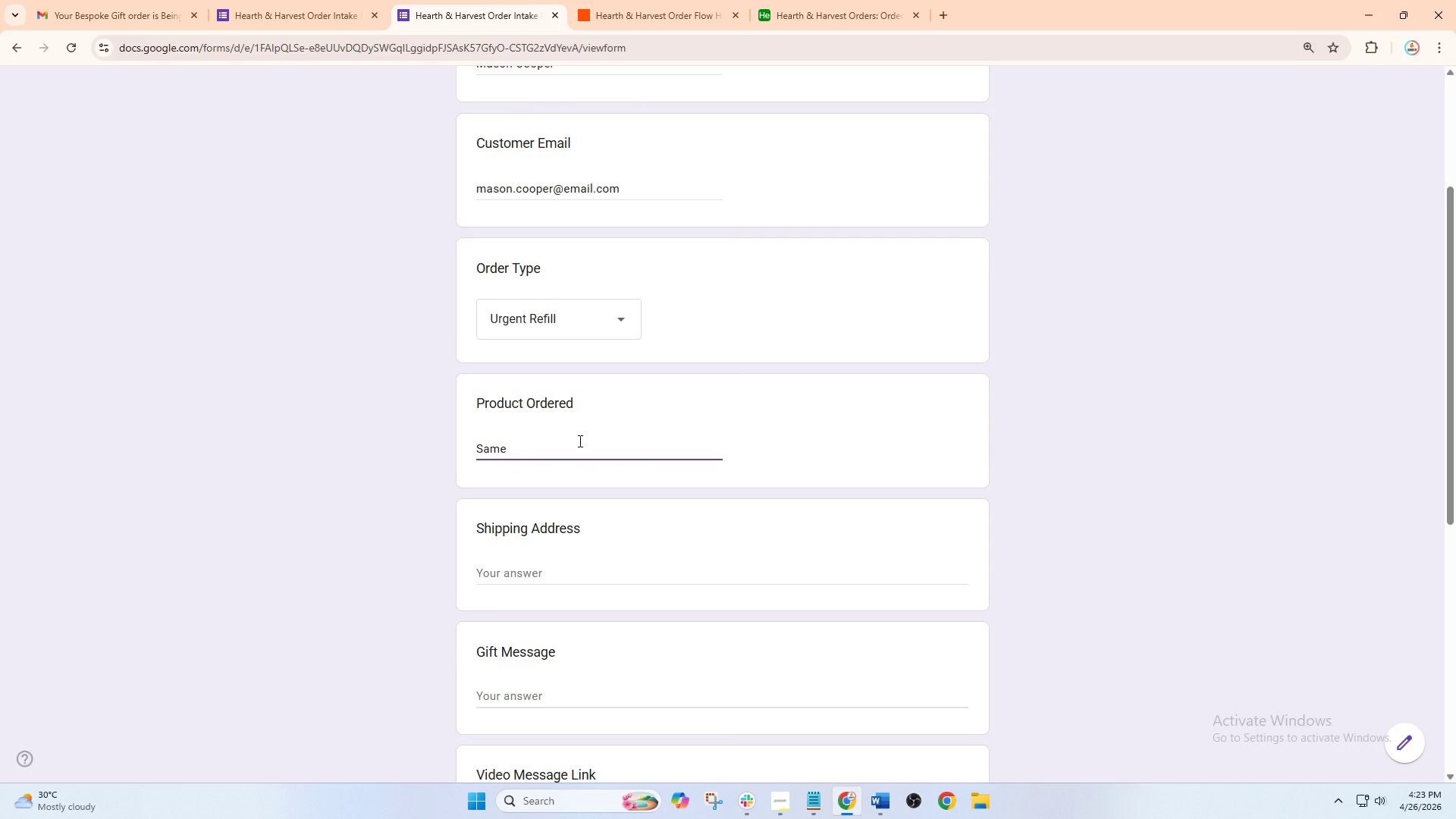 
scroll: coordinate [659, 510], scroll_direction: down, amount: 2.0
 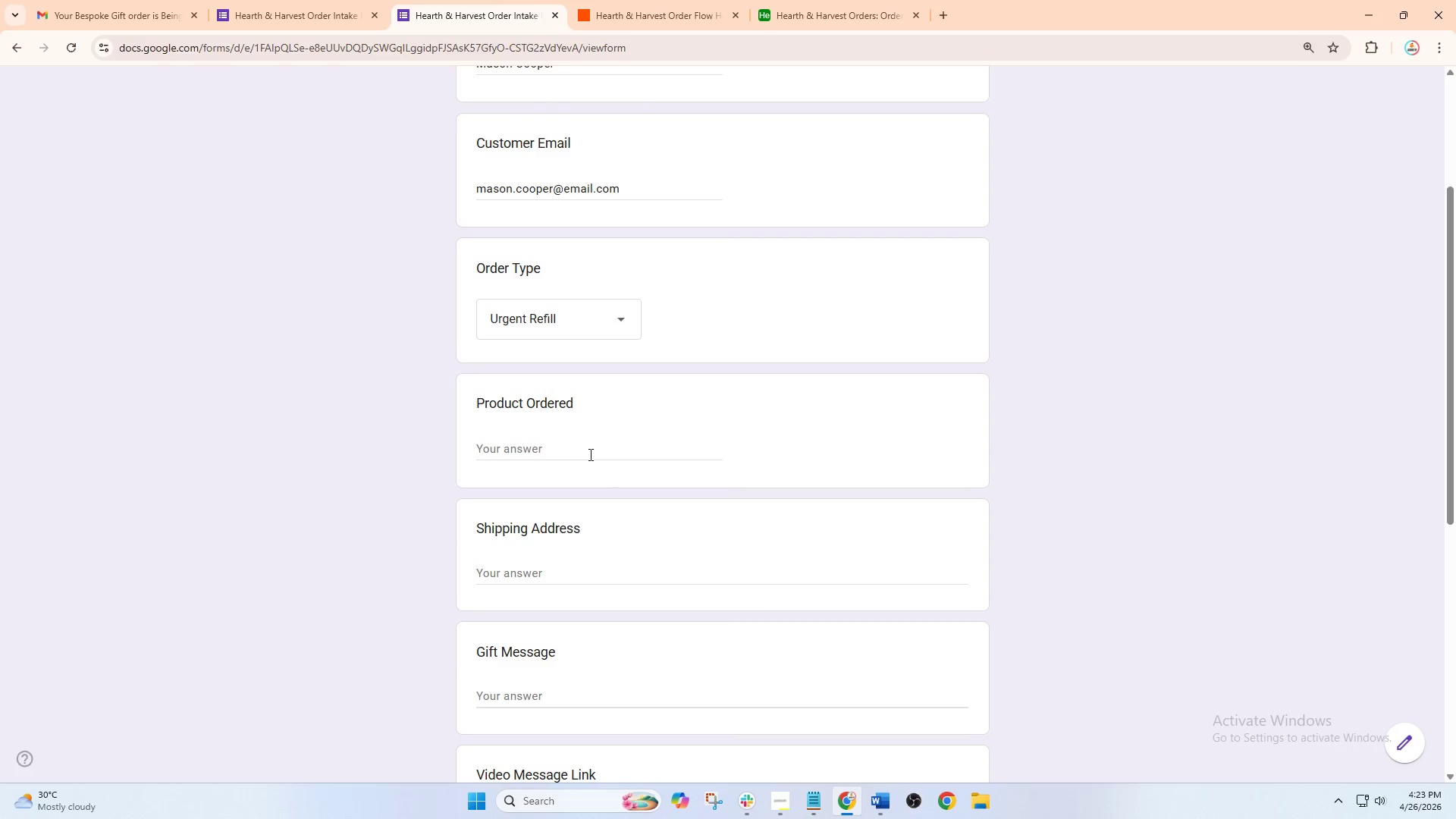 
type(-day Refill k)
key(Backspace)
type(Kit)
 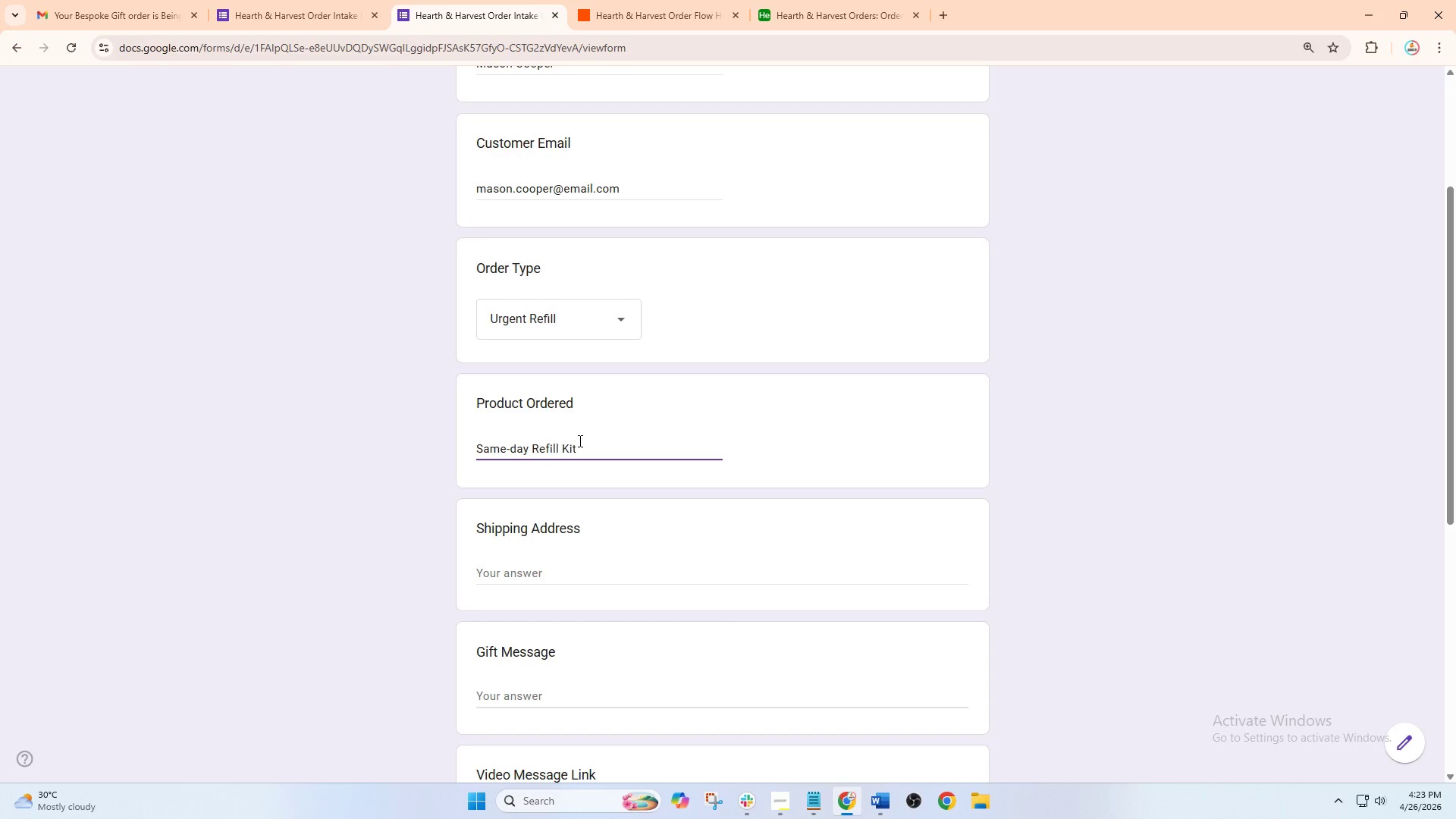 
left_click([548, 339])
 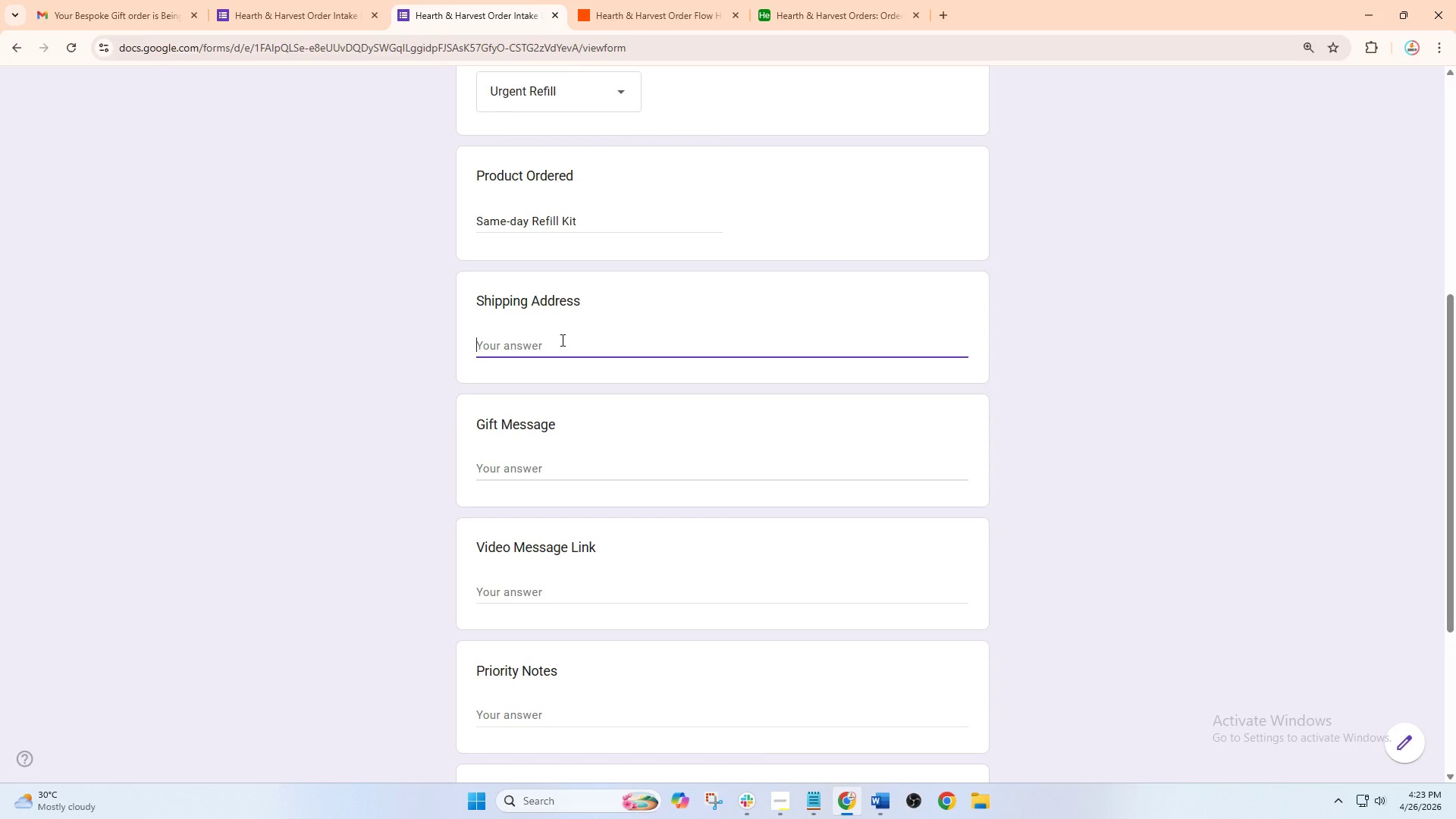 
scroll: coordinate [579, 441], scroll_direction: down, amount: 3.0
 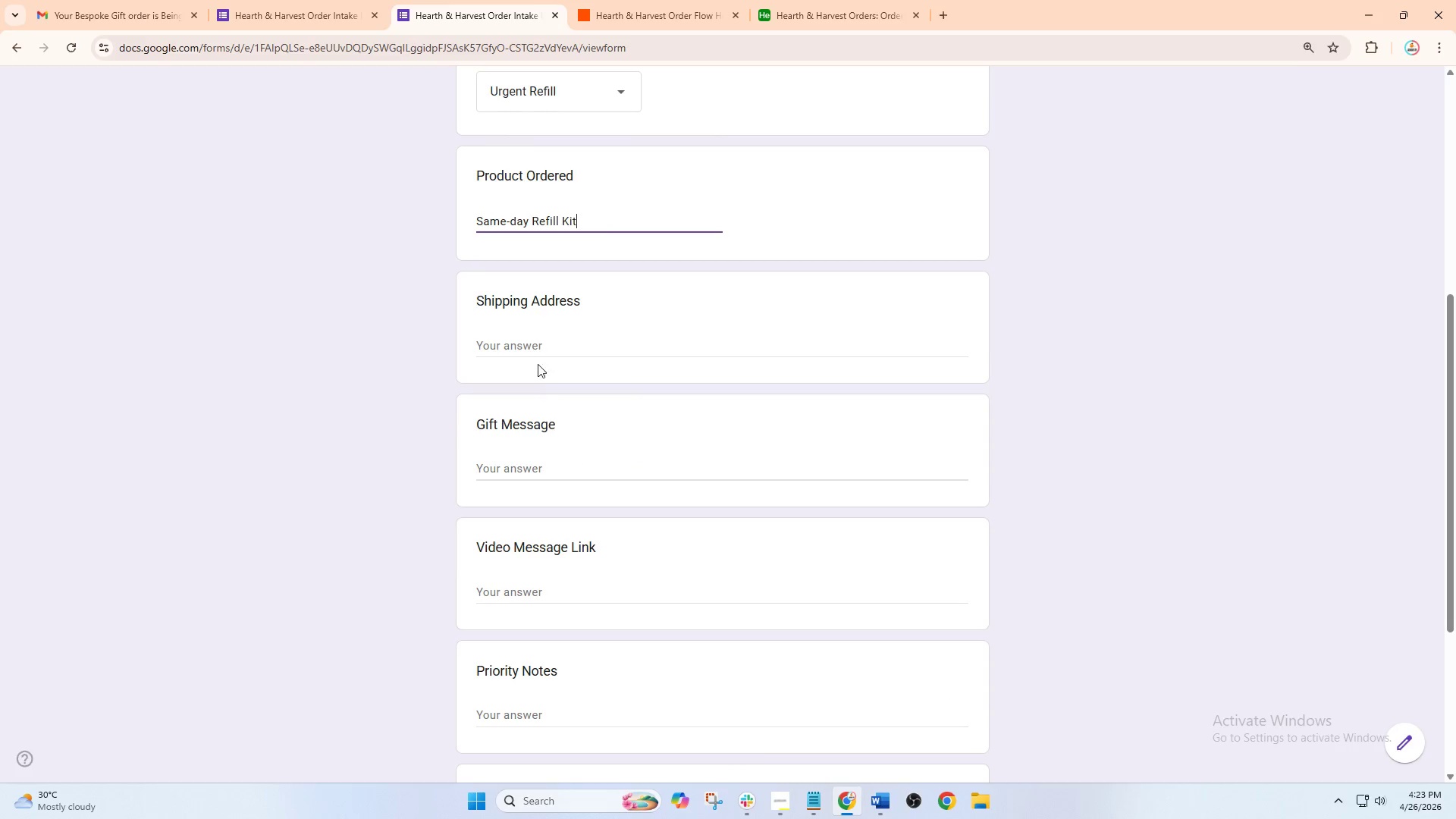 
type(51 King SDtree)
key(Backspace)
key(Backspace)
key(Backspace)
key(Backspace)
key(Backspace)
type(treet, Nashville, TN 37201)
 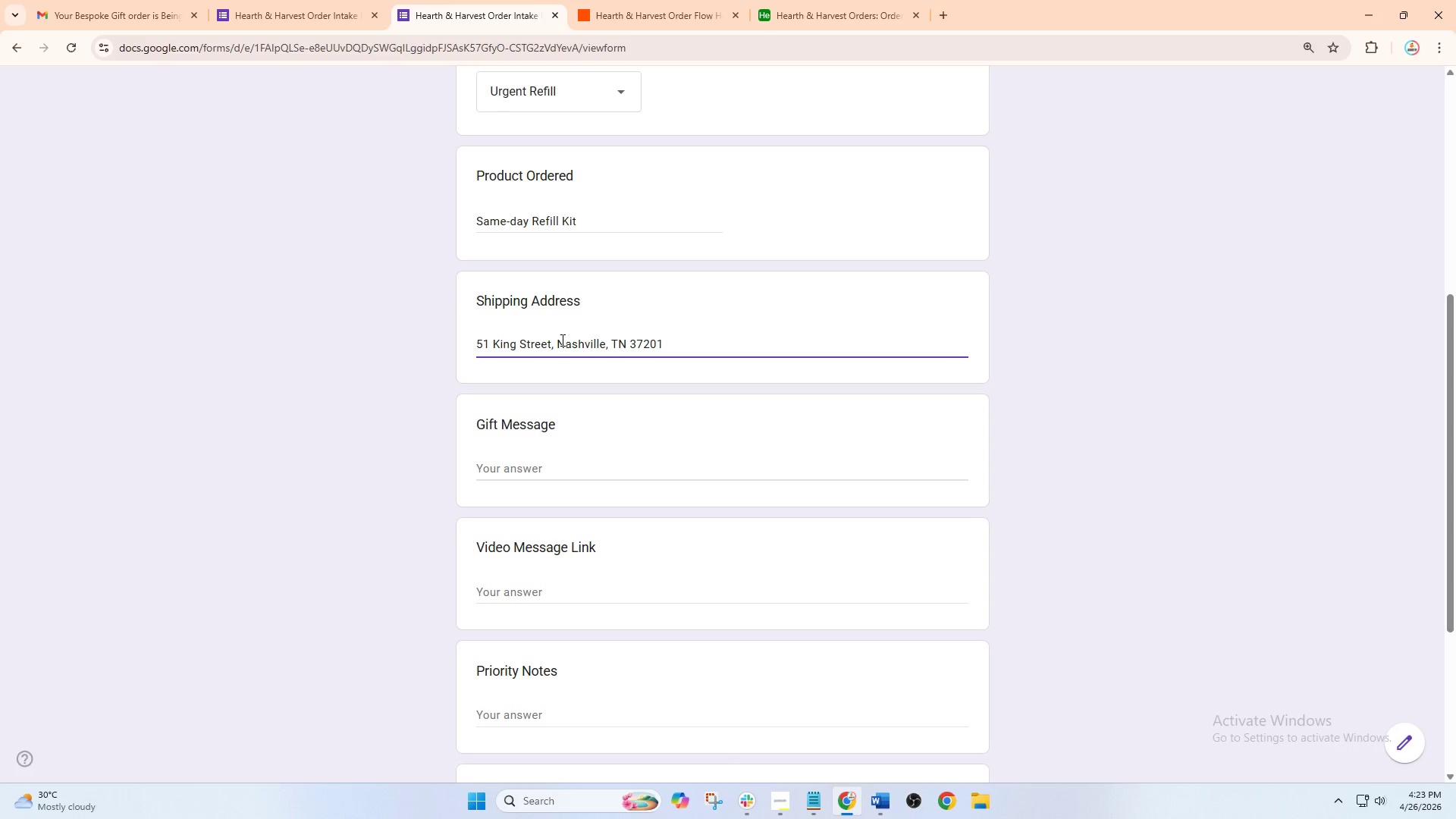 
double_click([548, 472])
 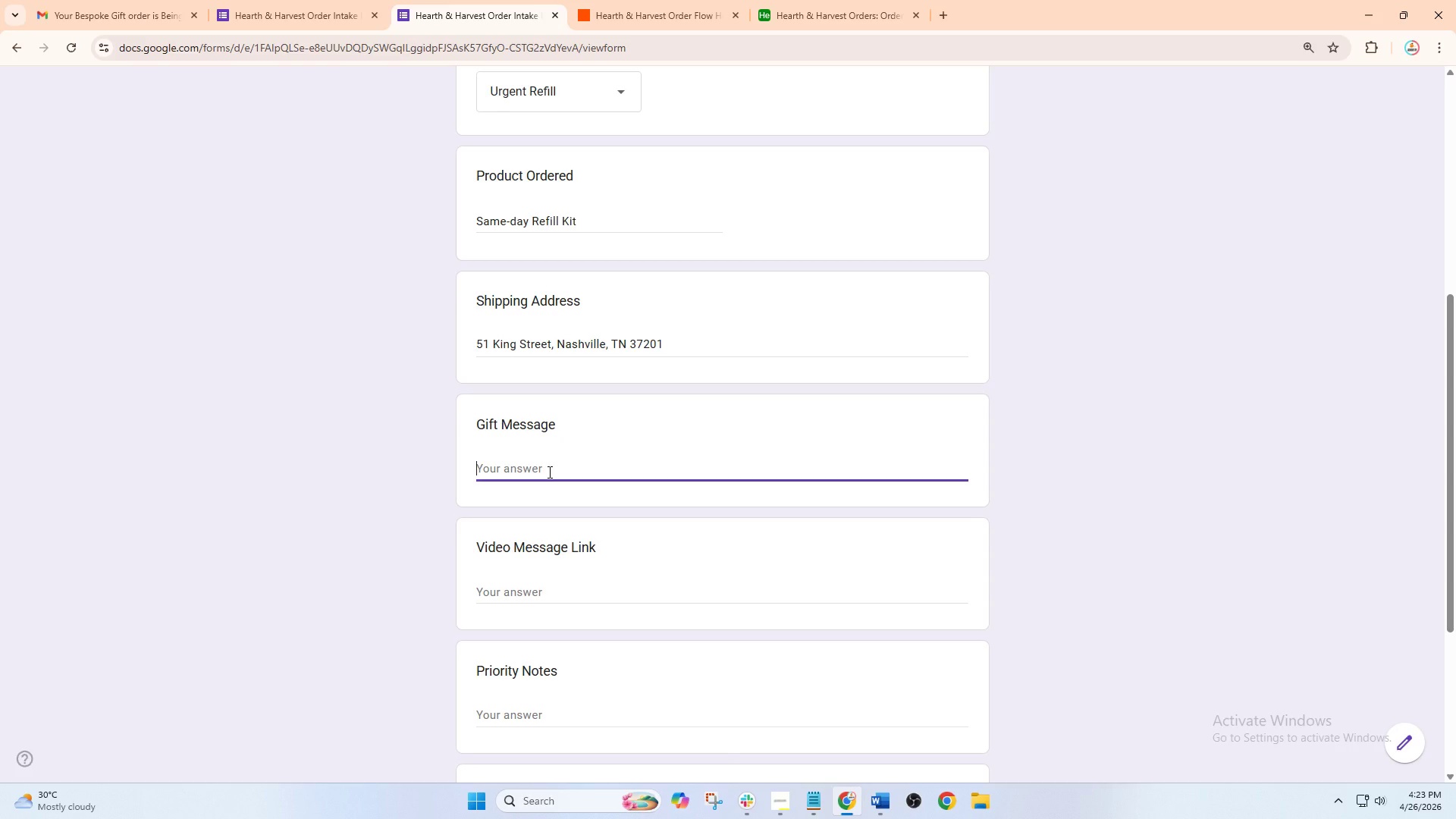 
type(Hope t)
 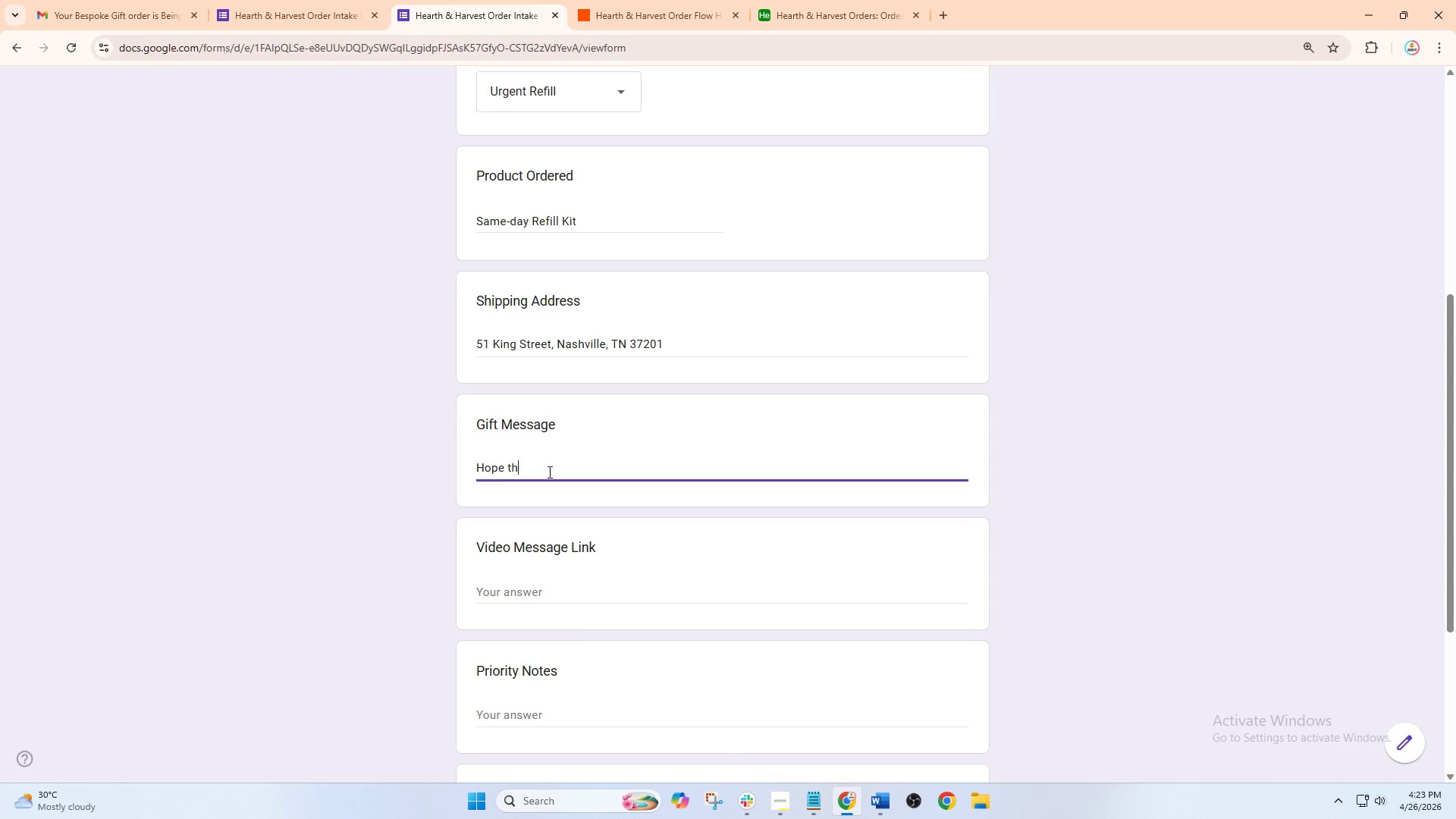 
type(his gets to you quickly and helps m)
key(Backspace)
type(immediately)
 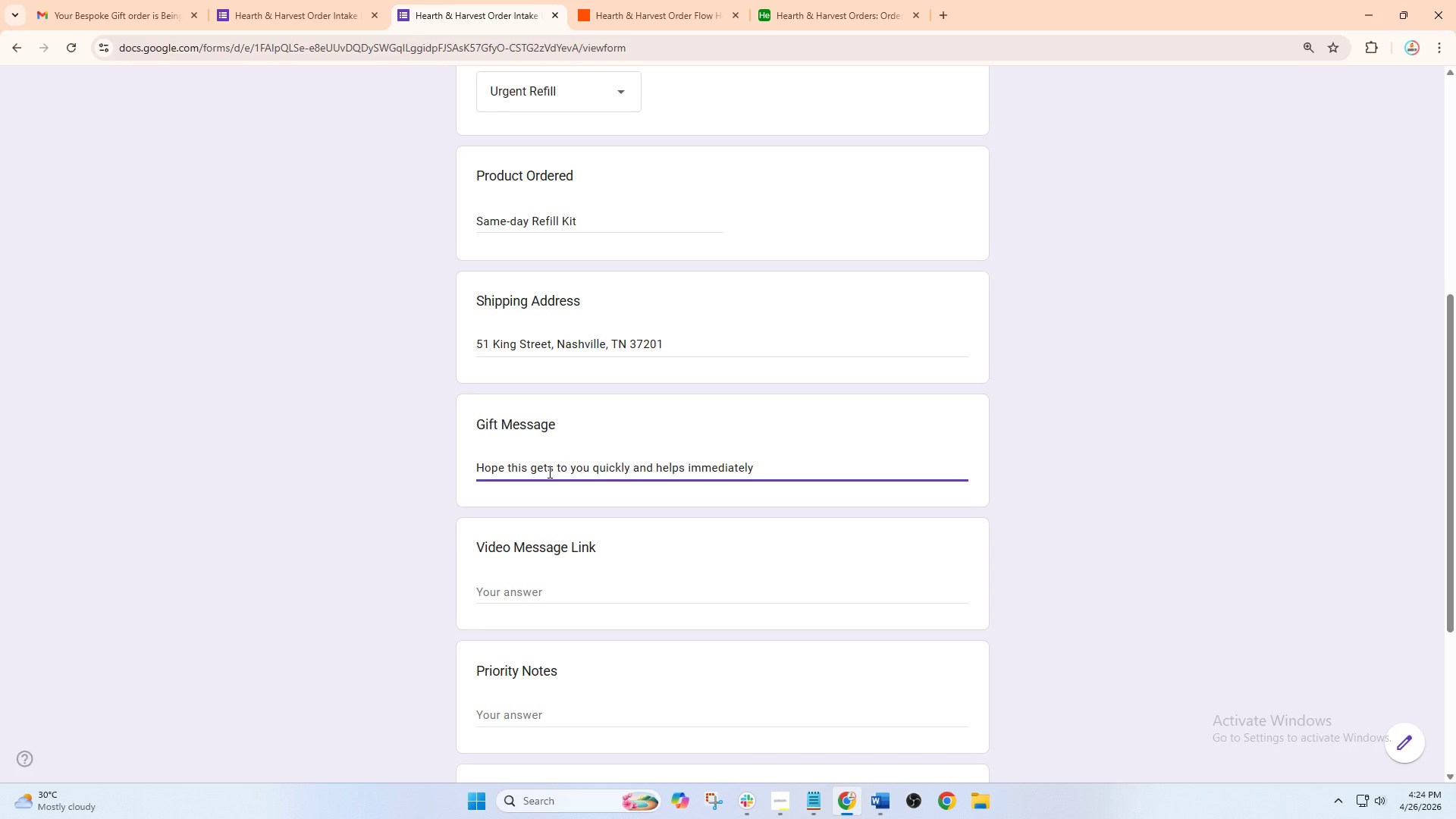 
left_click([582, 436])
 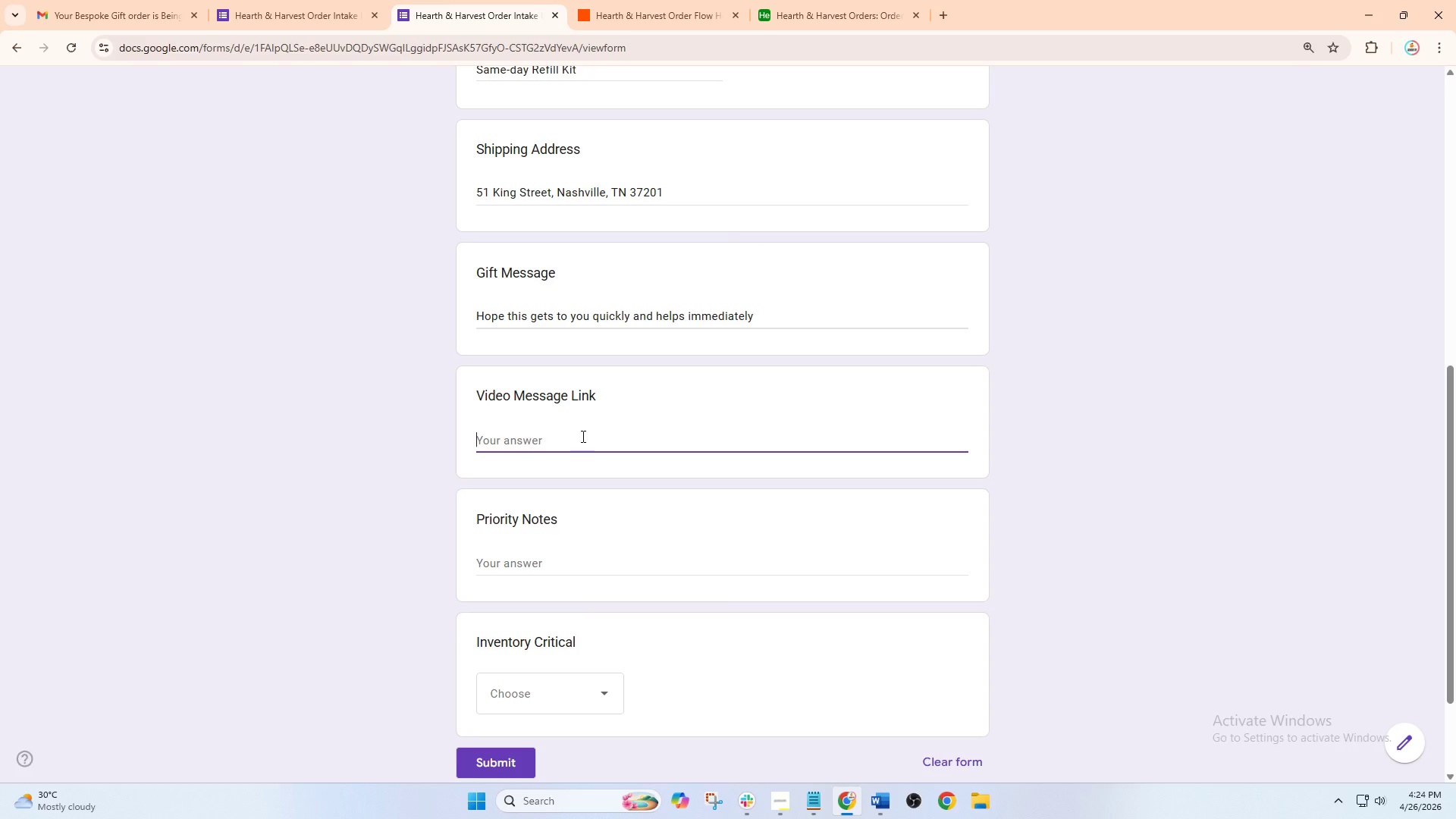 
type(ww)
key(Backspace)
key(Backspace)
key(Backspace)
key(Backspace)
type(https)
 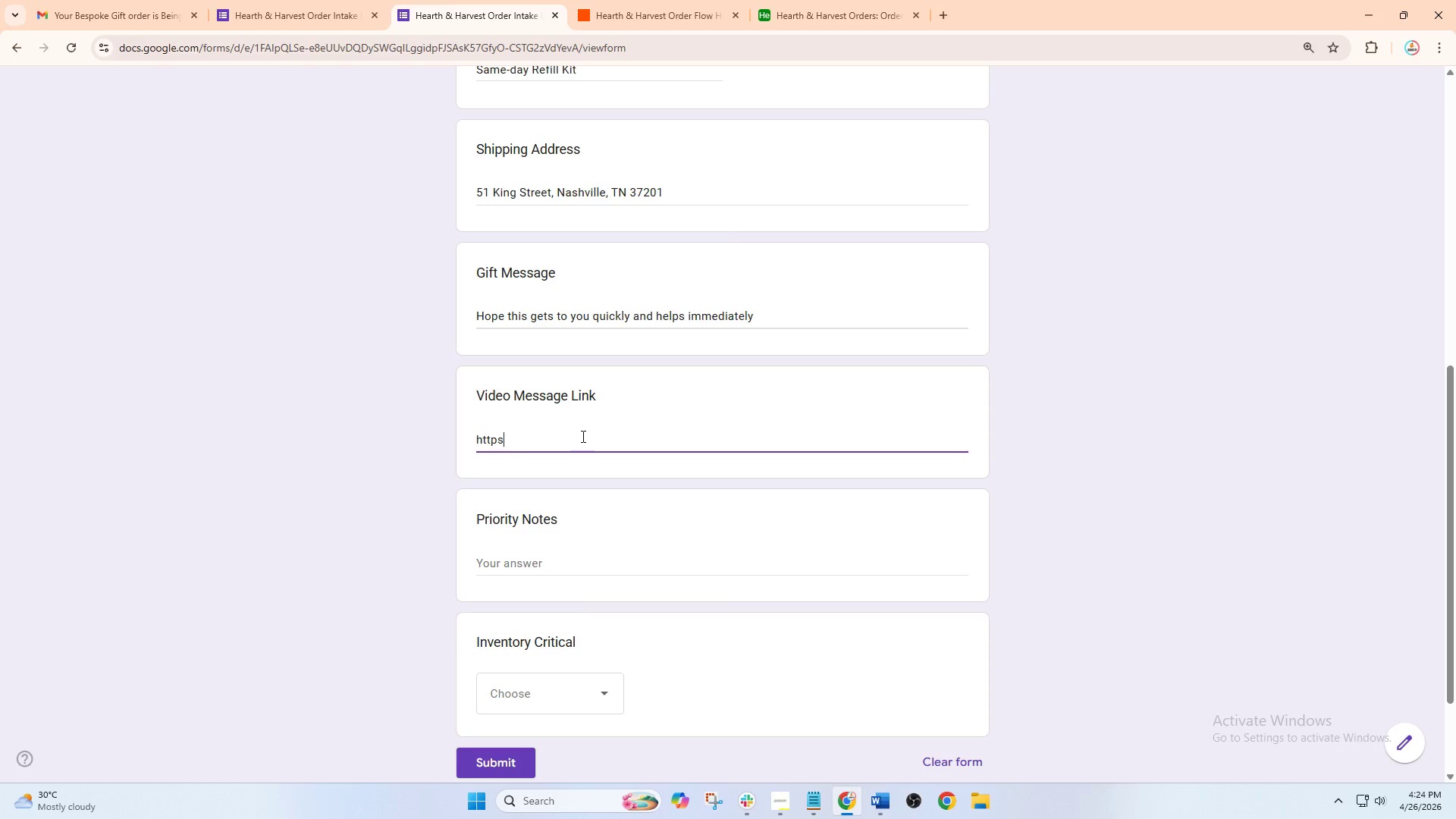 
scroll: coordinate [548, 472], scroll_direction: down, amount: 2.0
 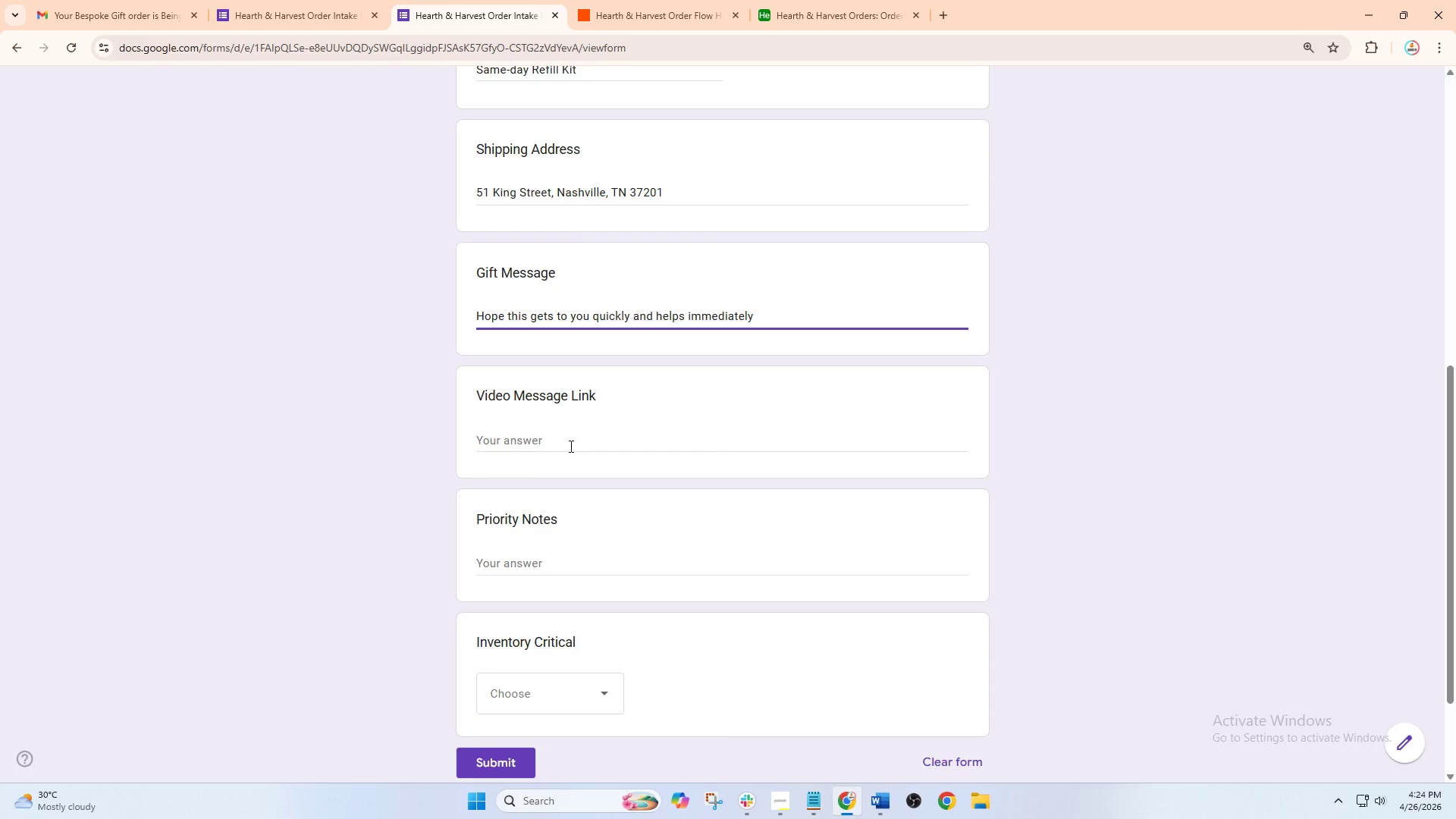 
type(://www.loomn)
key(Backspace)
type(.com/sahre)
key(Backspace)
key(Backspace)
key(Backspace)
key(Backspace)
type(hare/mason102)
key(Backspace)
key(Backspace)
key(Backspace)
type(012)
 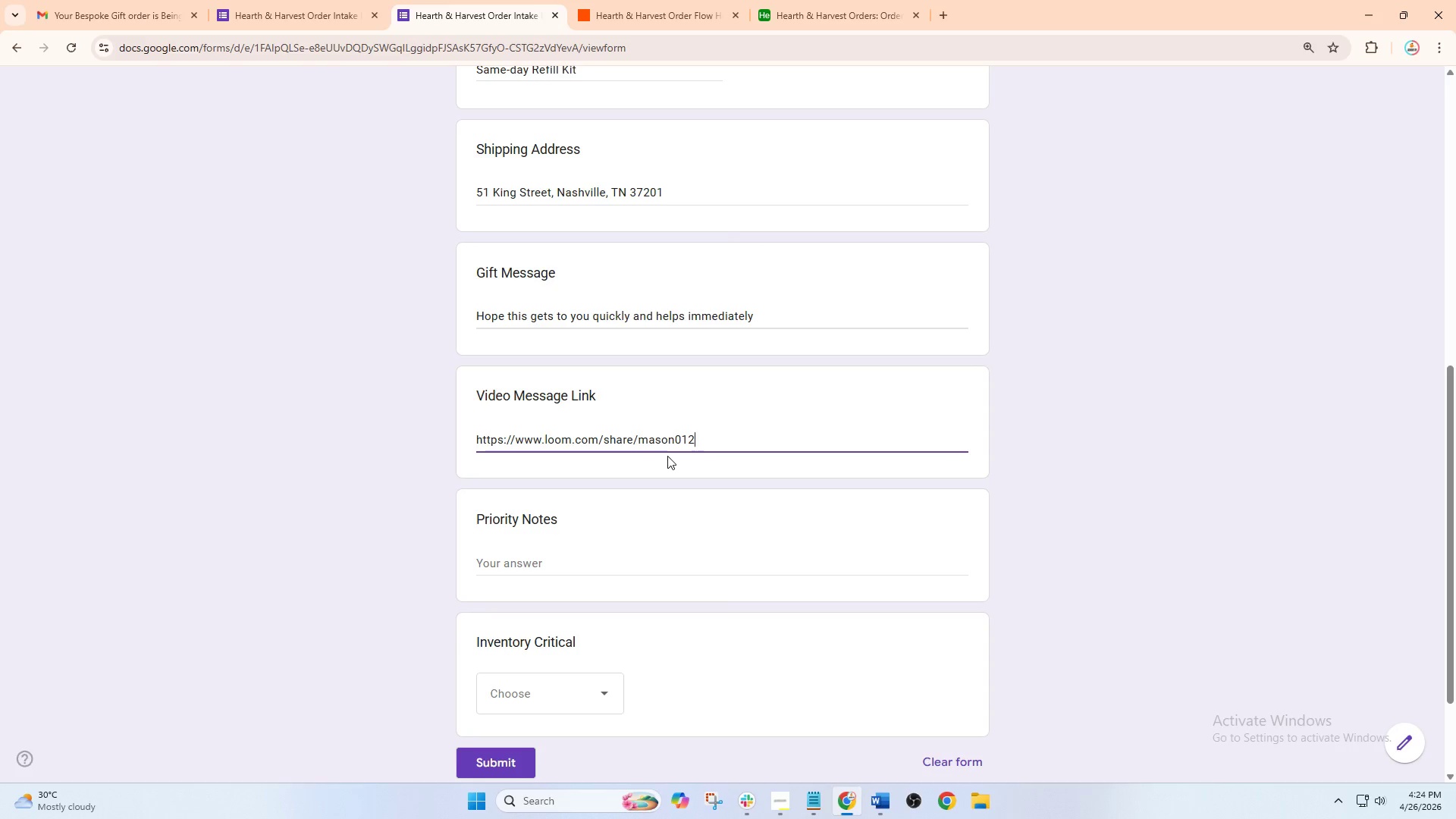 
left_click([590, 421])
 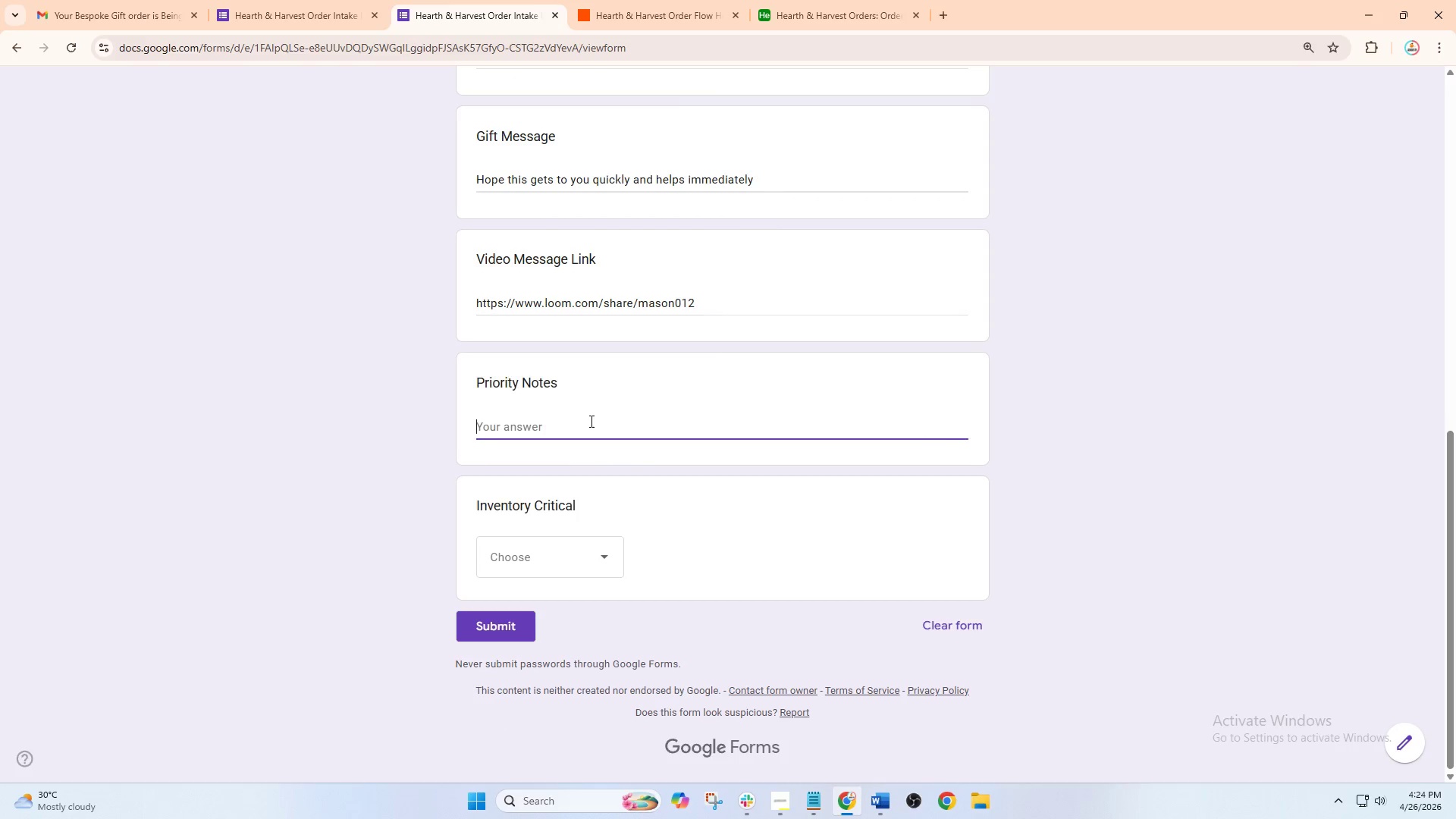 
type(Customer)
 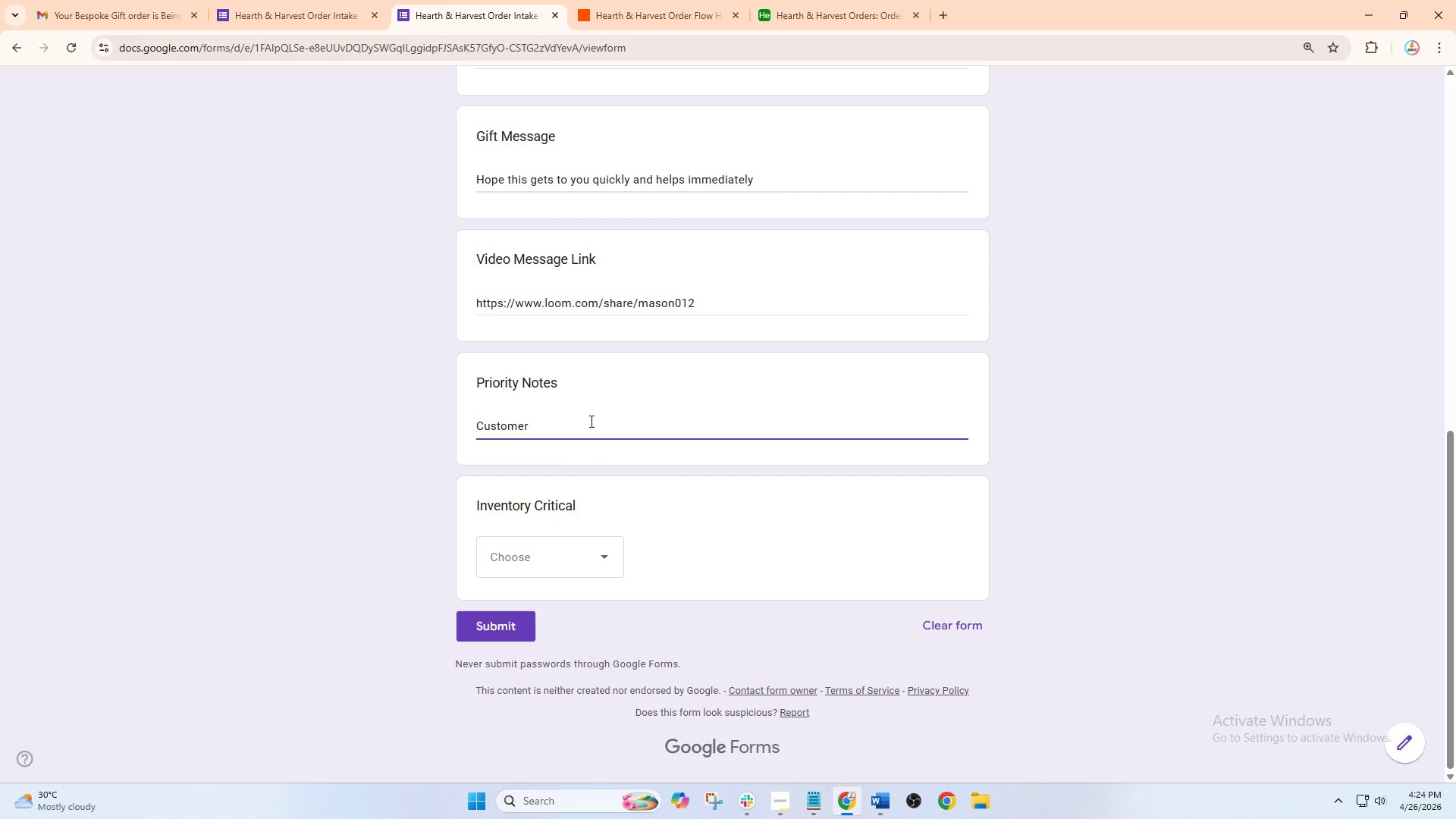 
type( reque)
 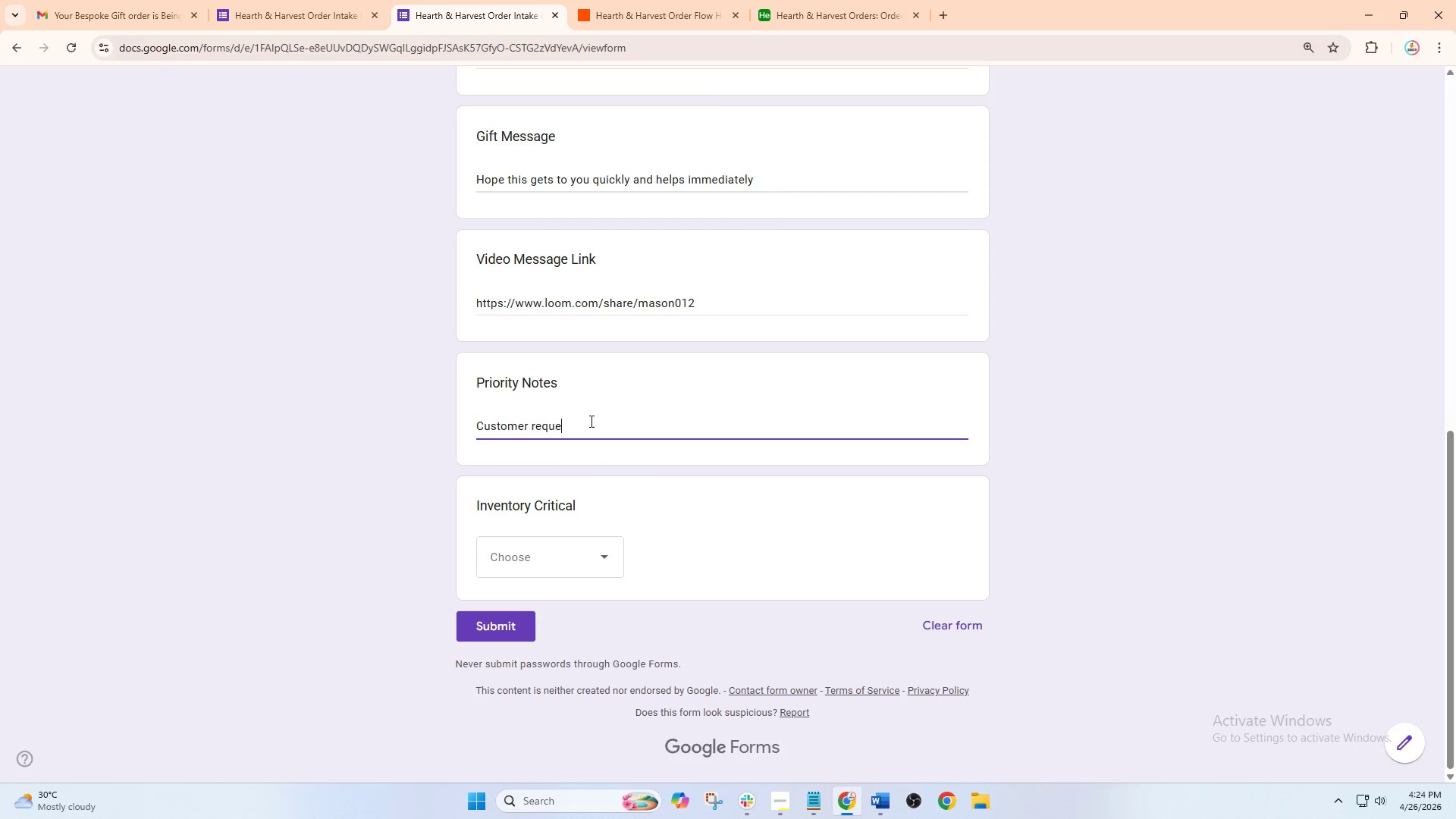 
scroll: coordinate [658, 479], scroll_direction: down, amount: 2.0
 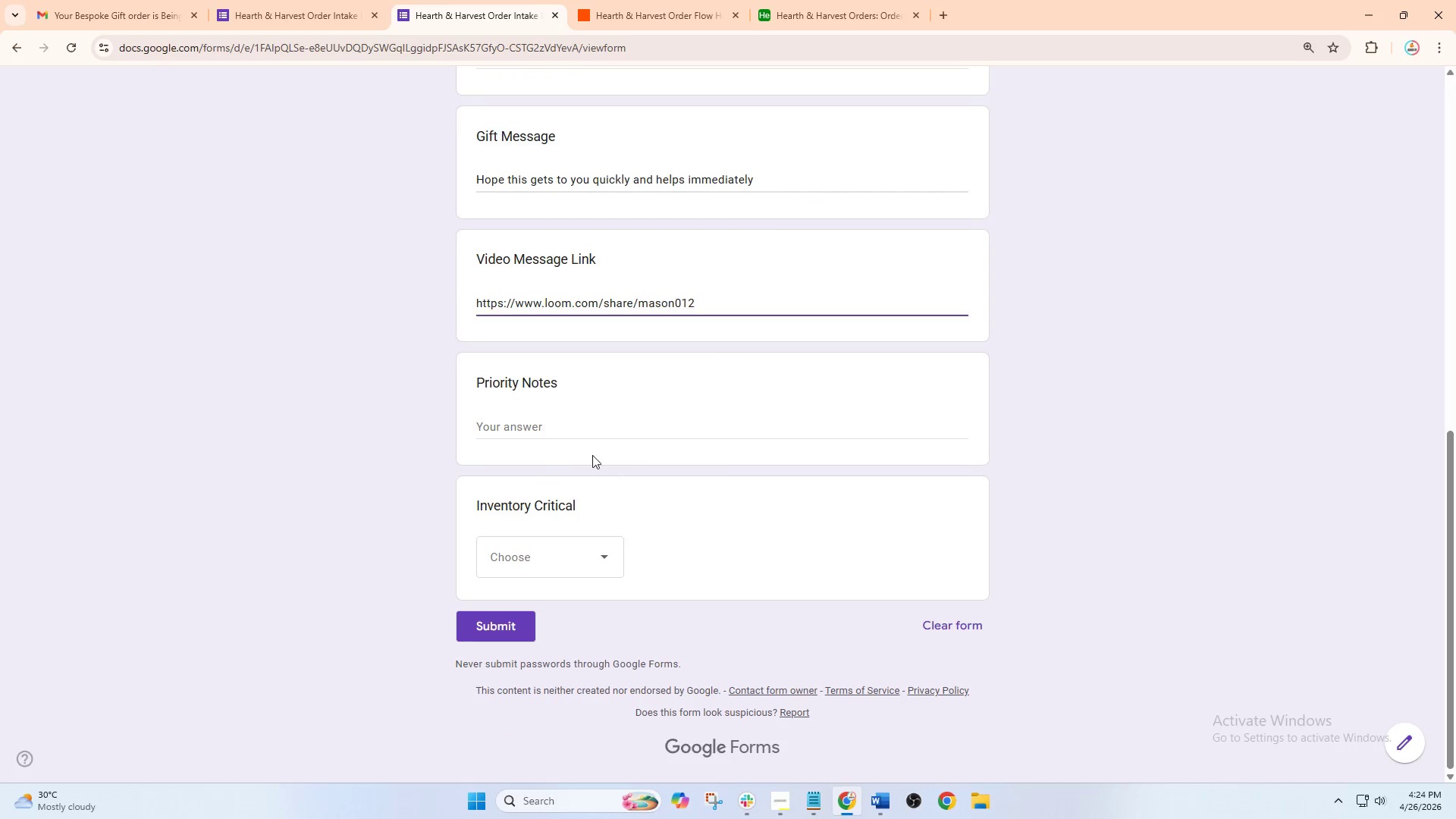 
type(sted priority dispatch)
 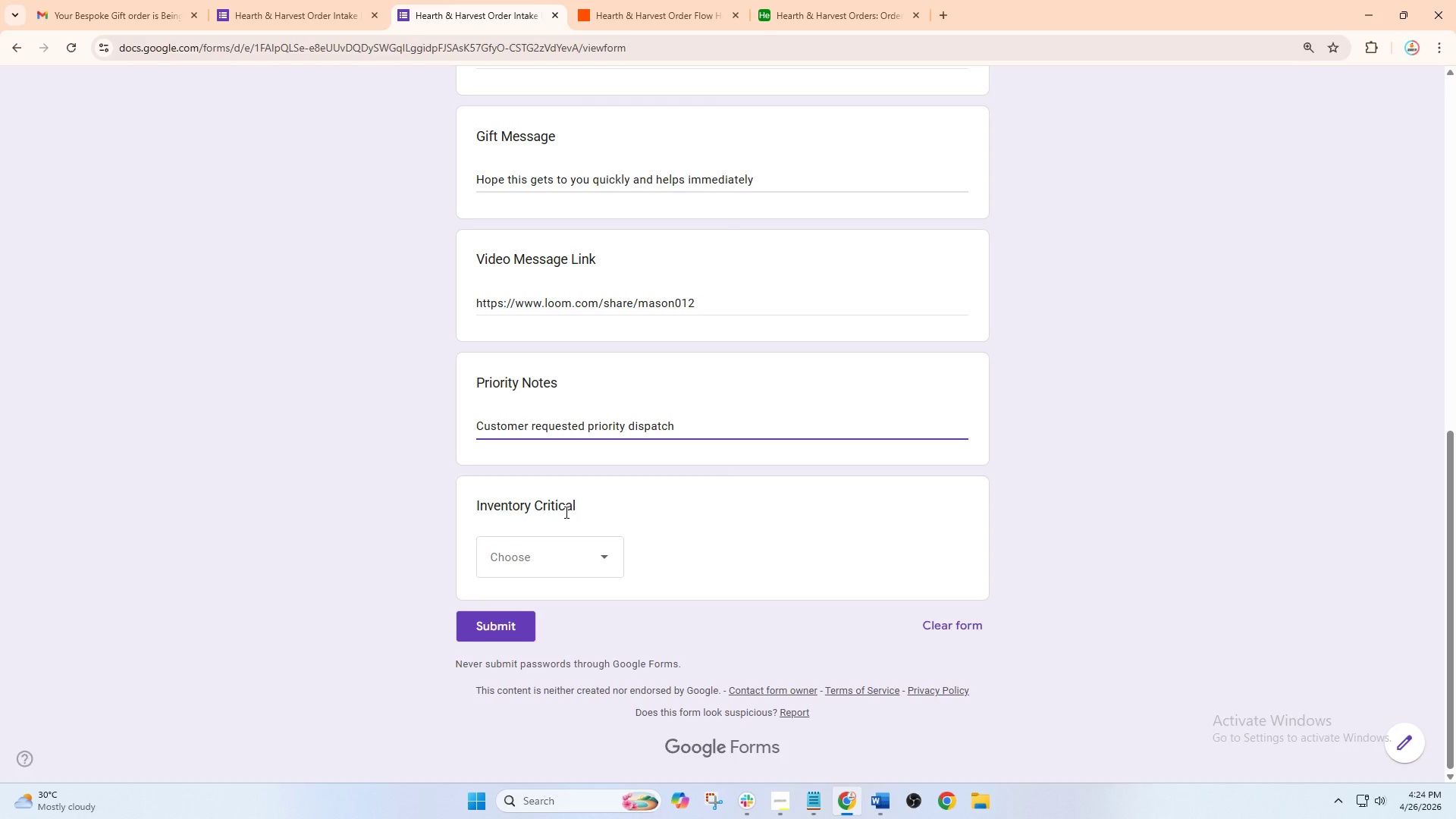 
left_click([539, 570])
 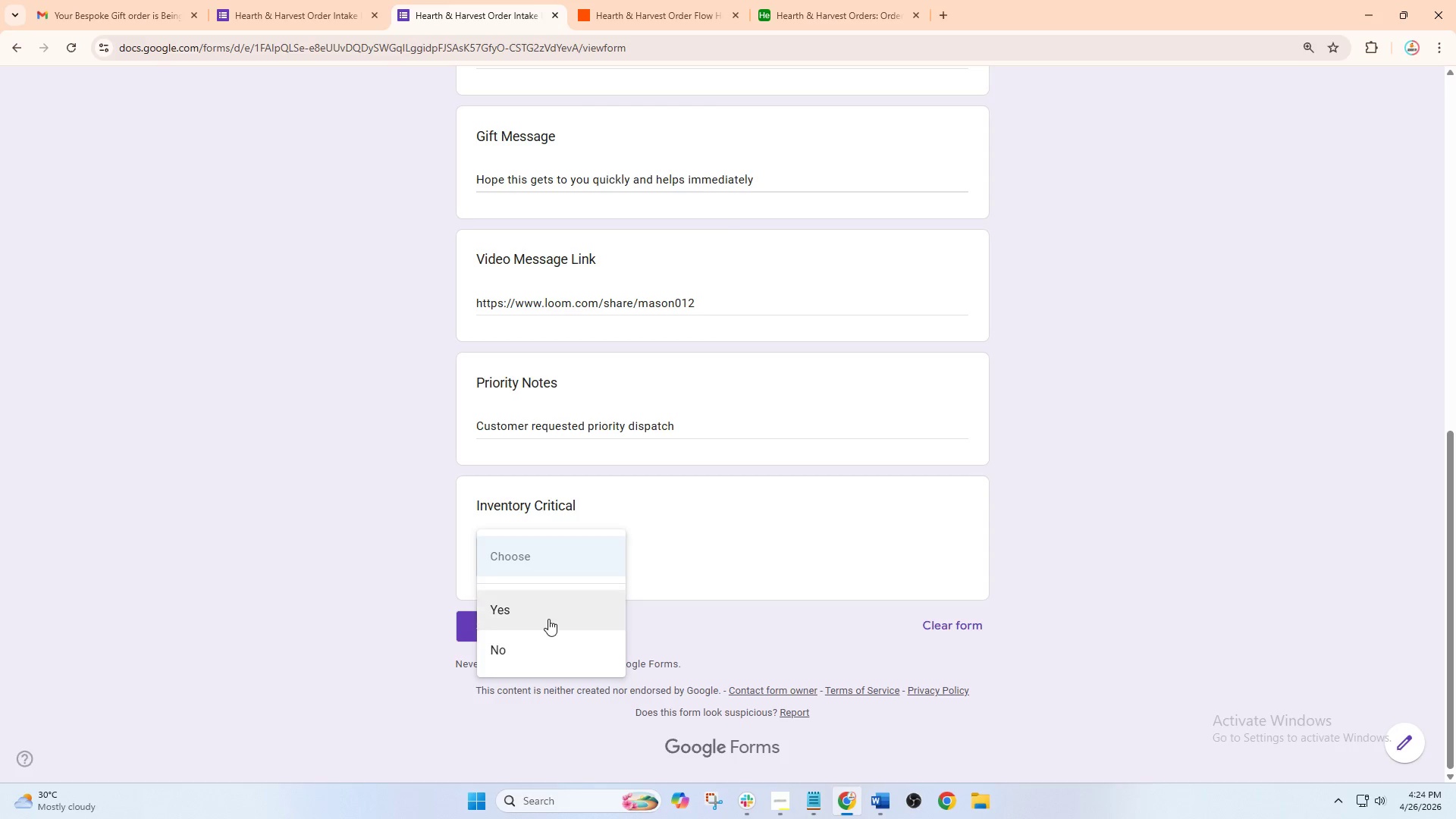 
left_click([548, 619])
 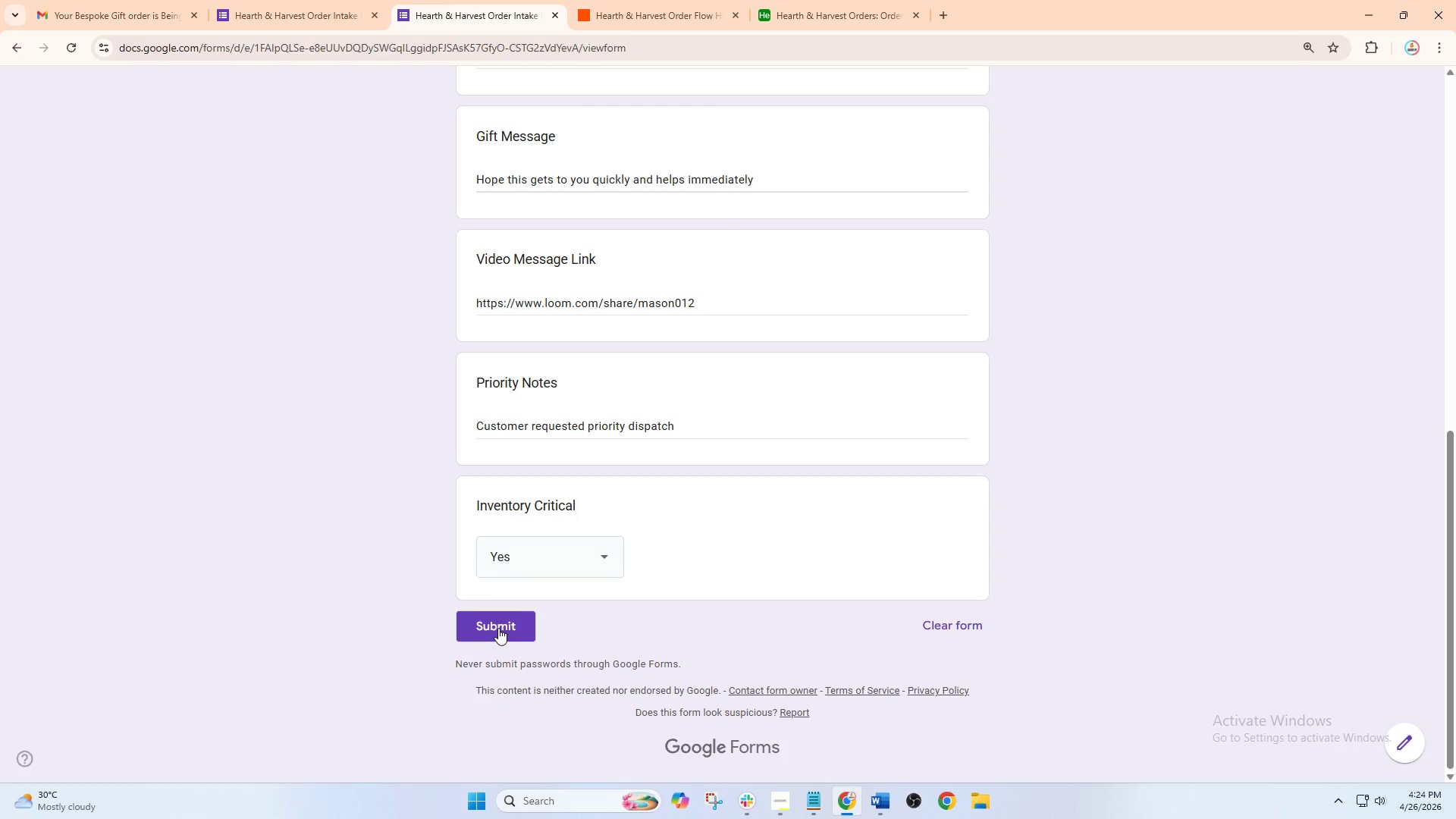 
left_click_drag(start_coordinate=[492, 627], to_coordinate=[497, 627])
 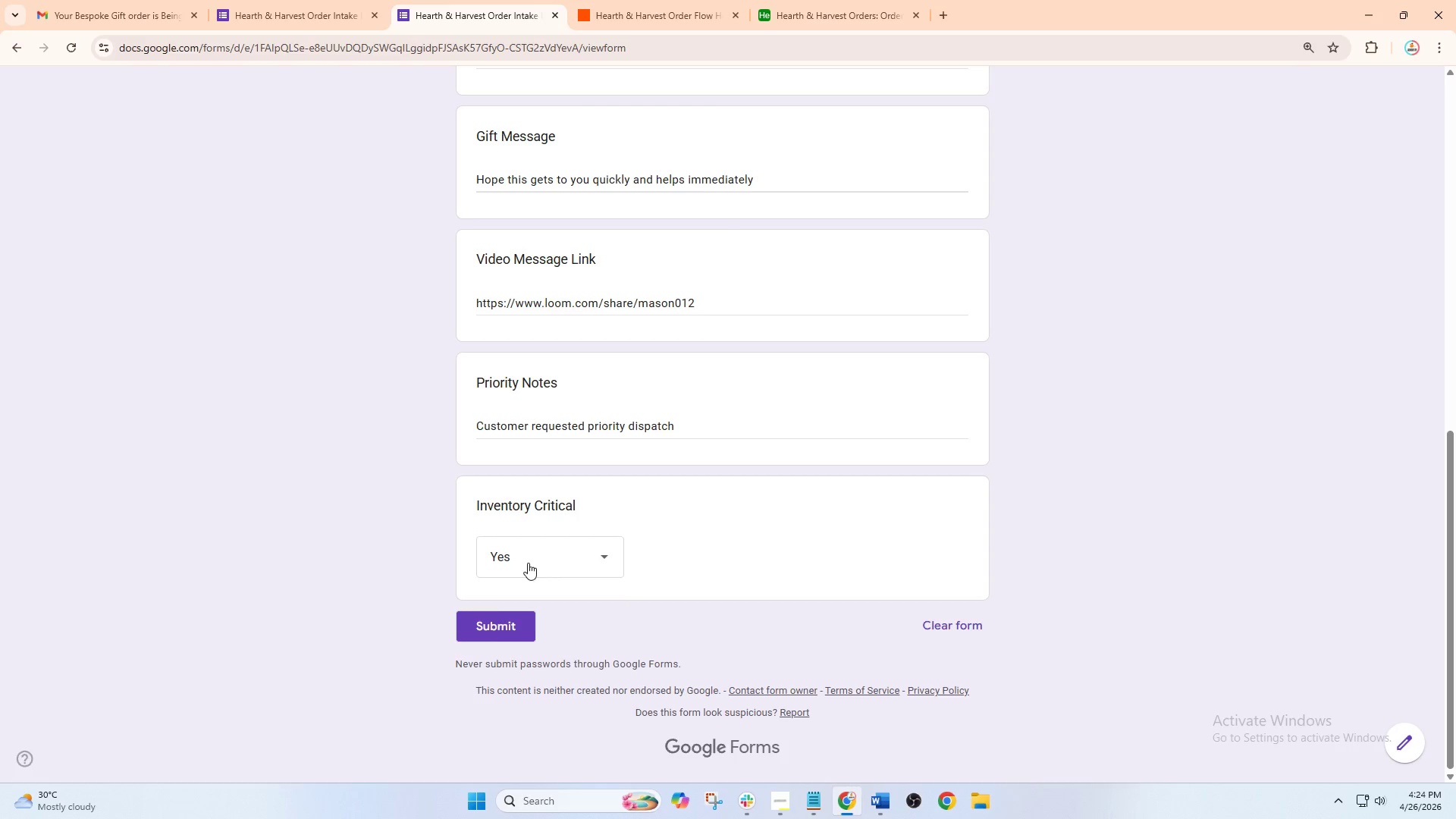 
left_click([496, 630])
 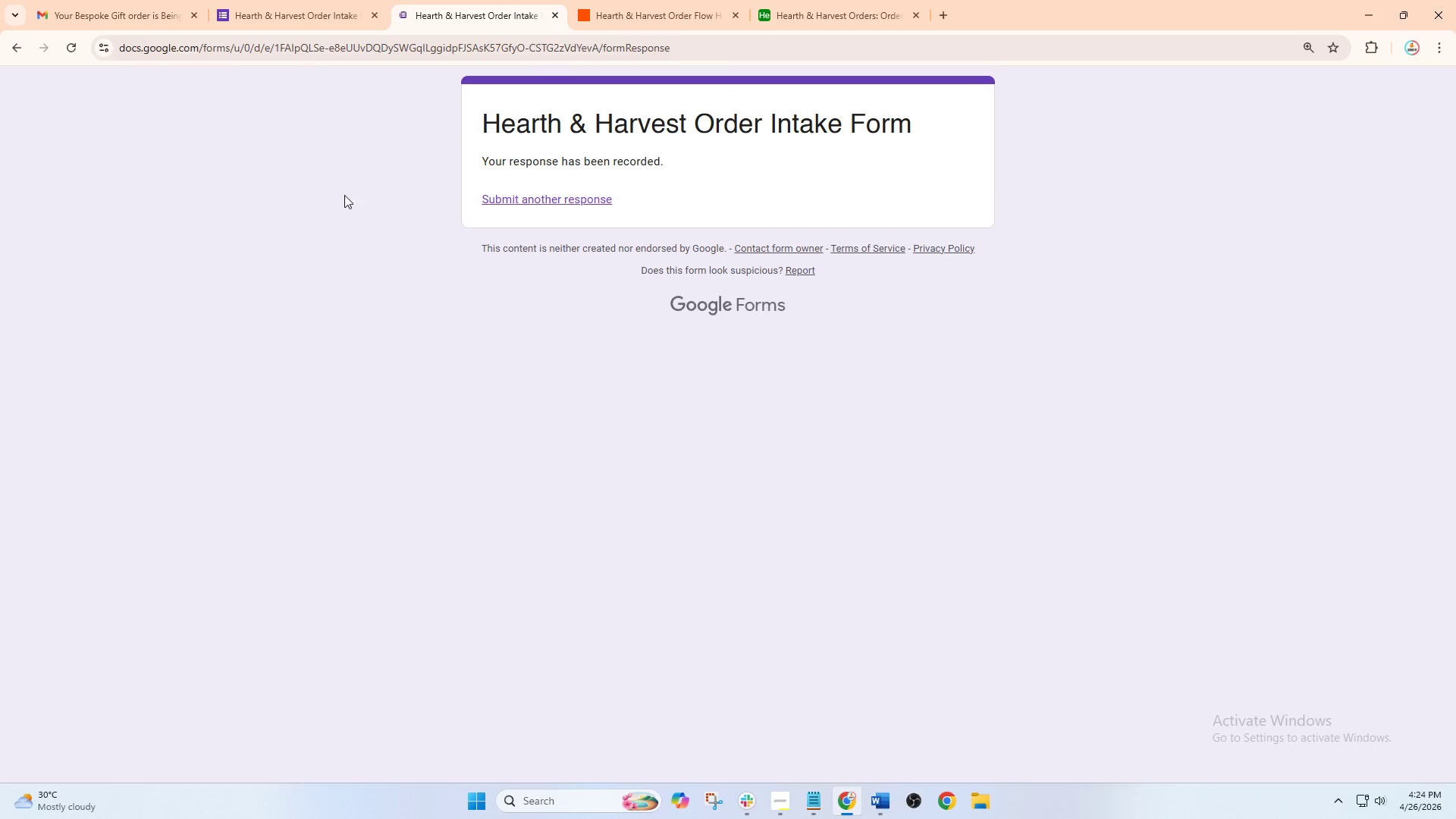 
left_click([312, 0])
 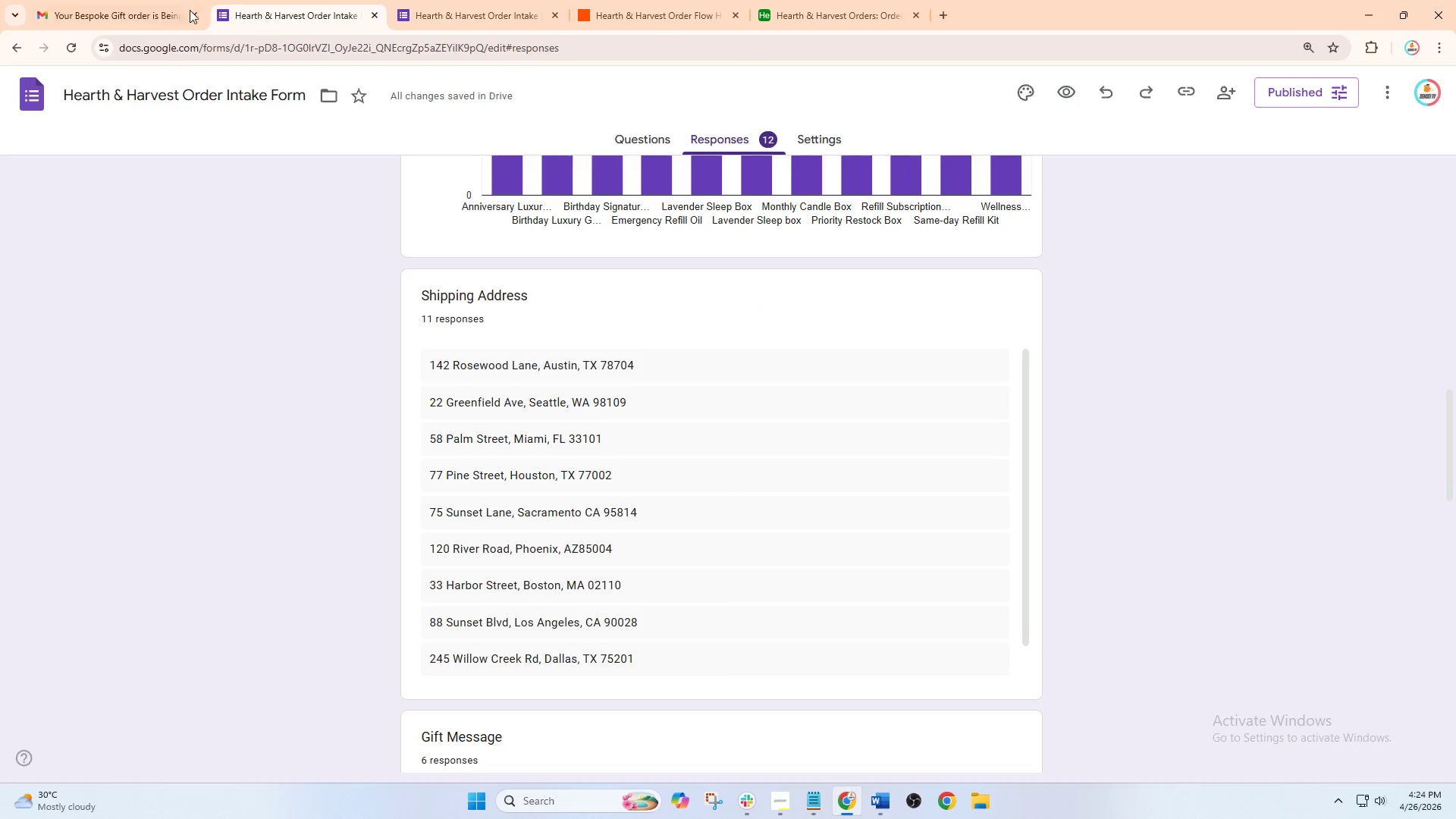 
left_click([130, 0])
 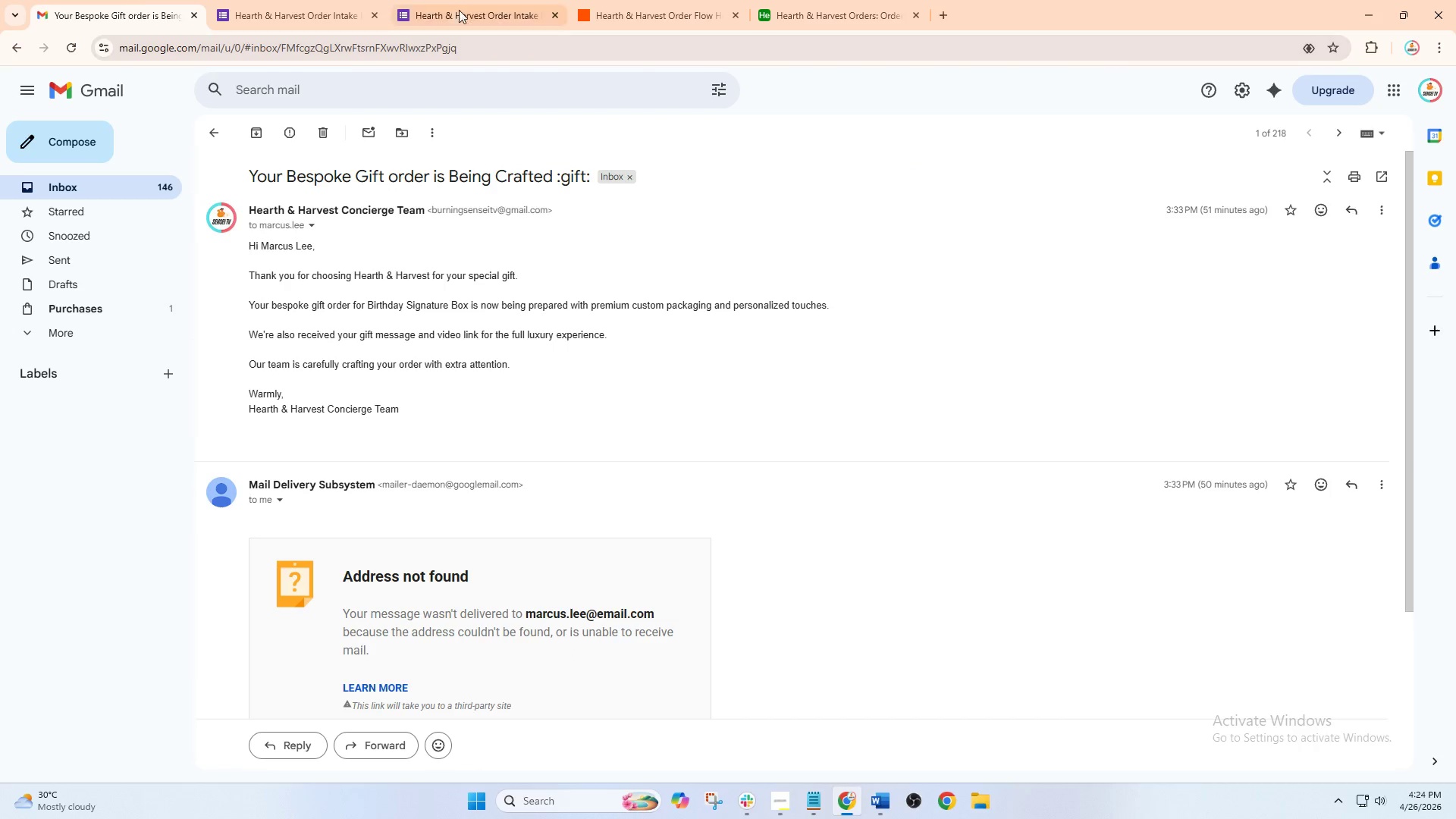 
left_click([629, 0])
 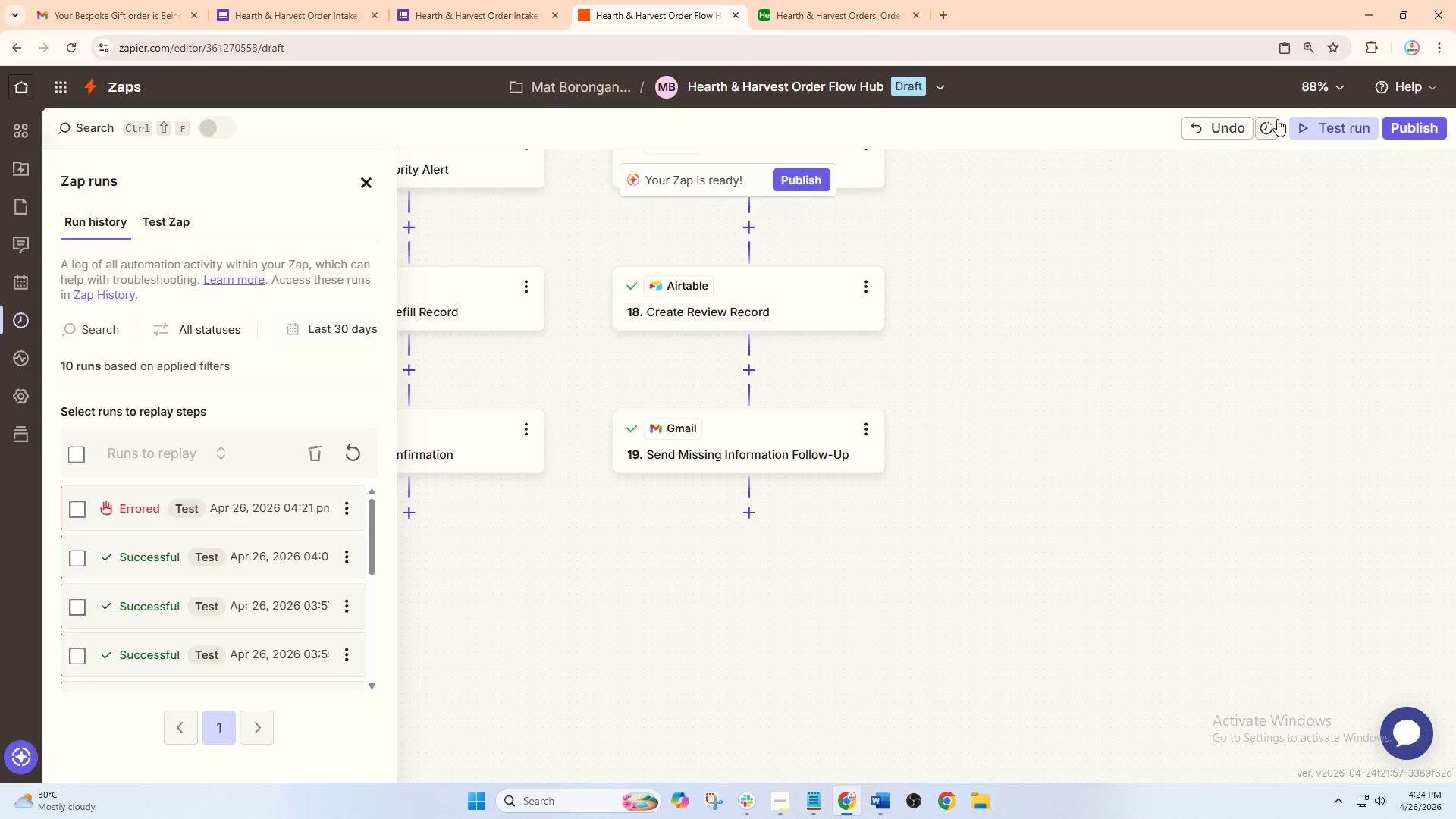 
left_click([1329, 124])
 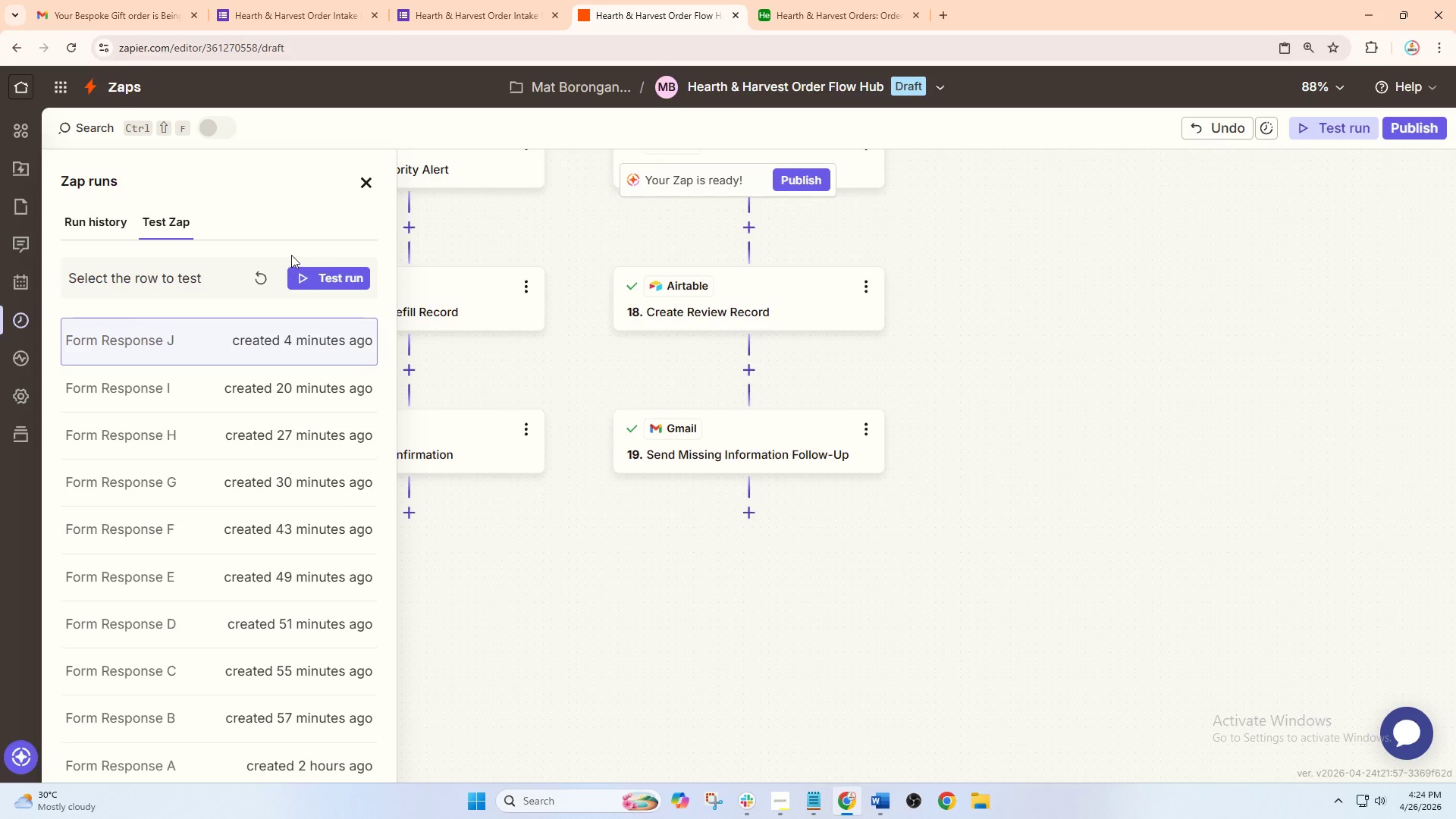 
left_click([268, 281])
 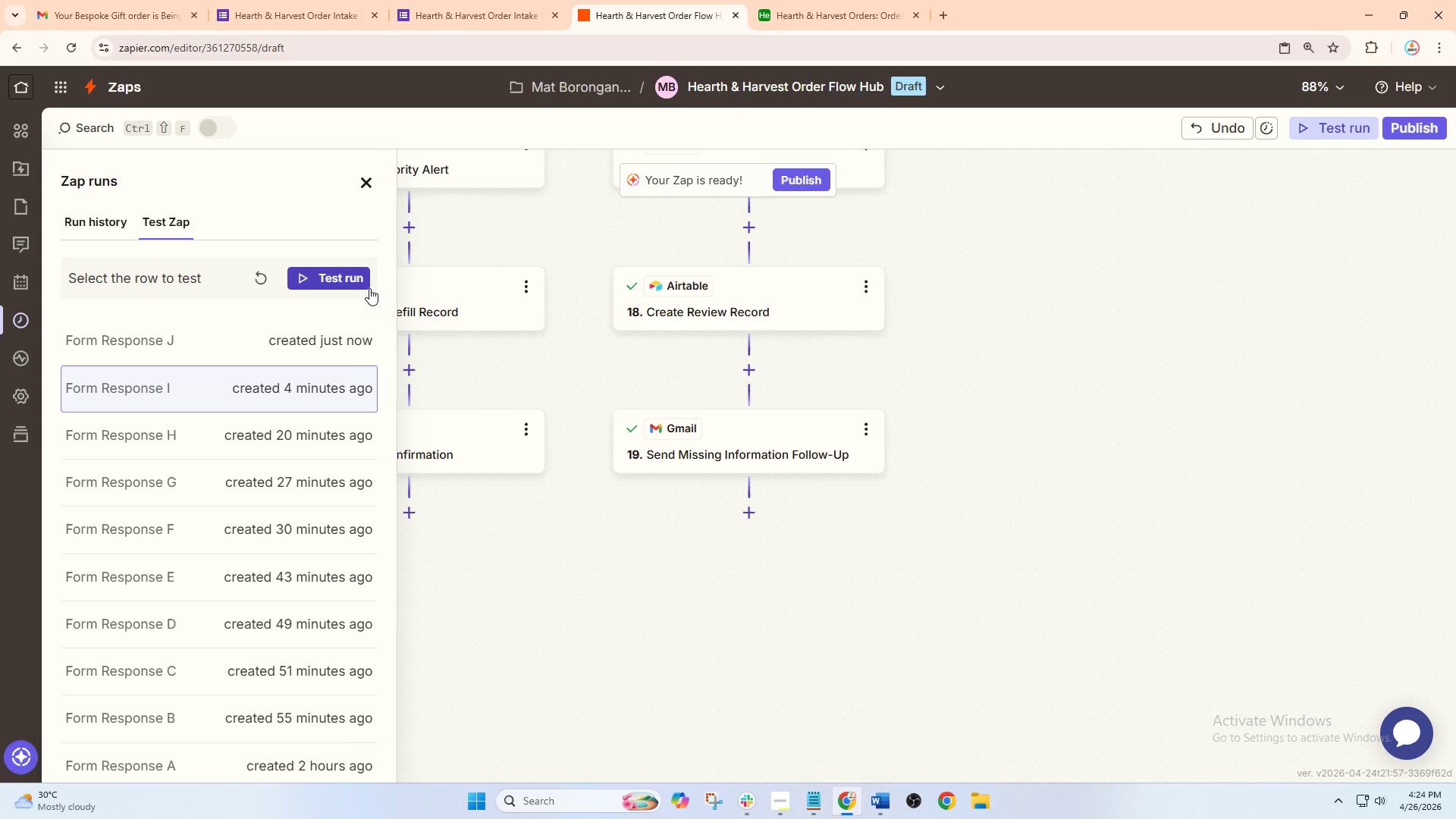 
wait(7.22)
 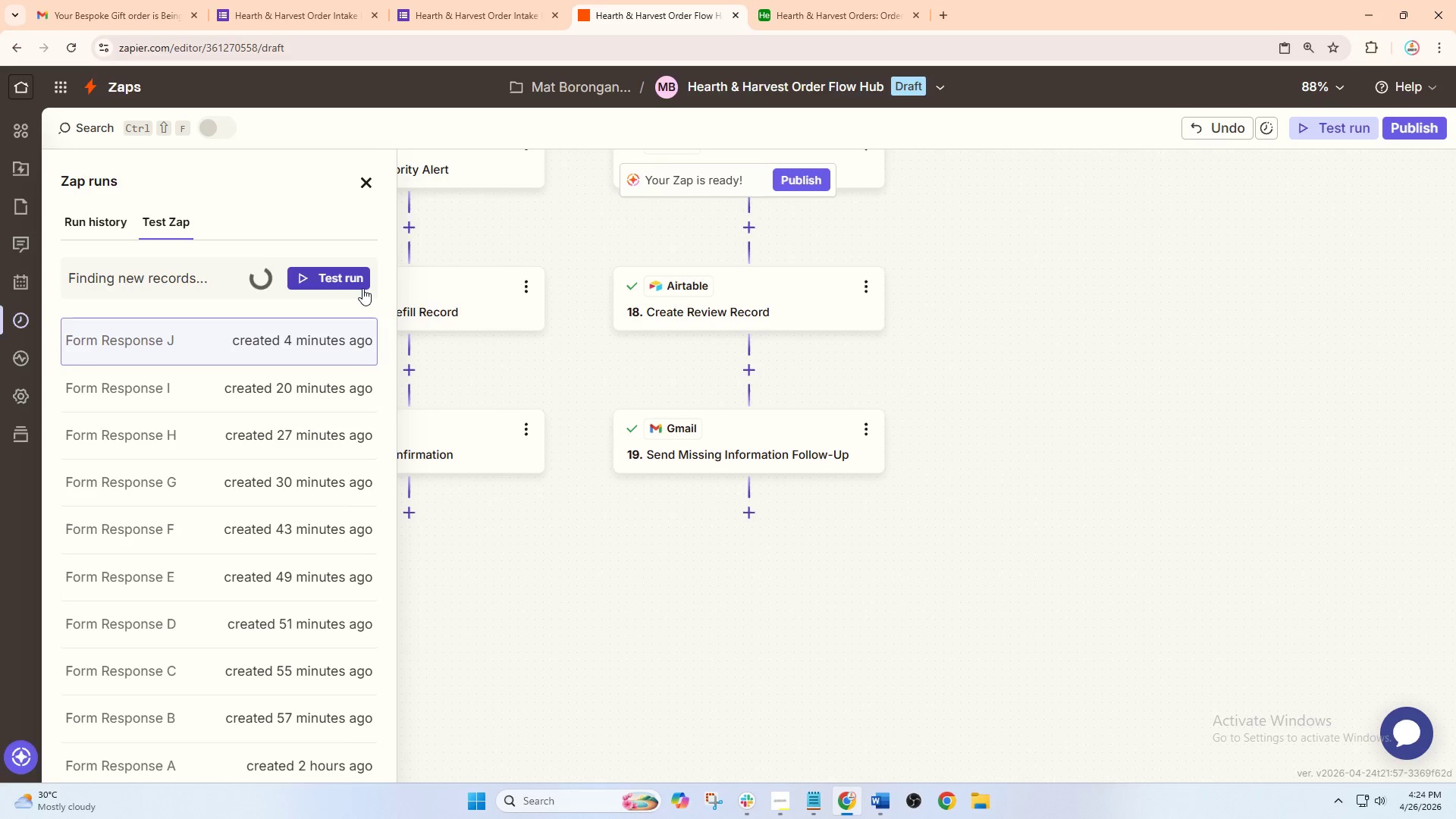 
left_click([290, 335])
 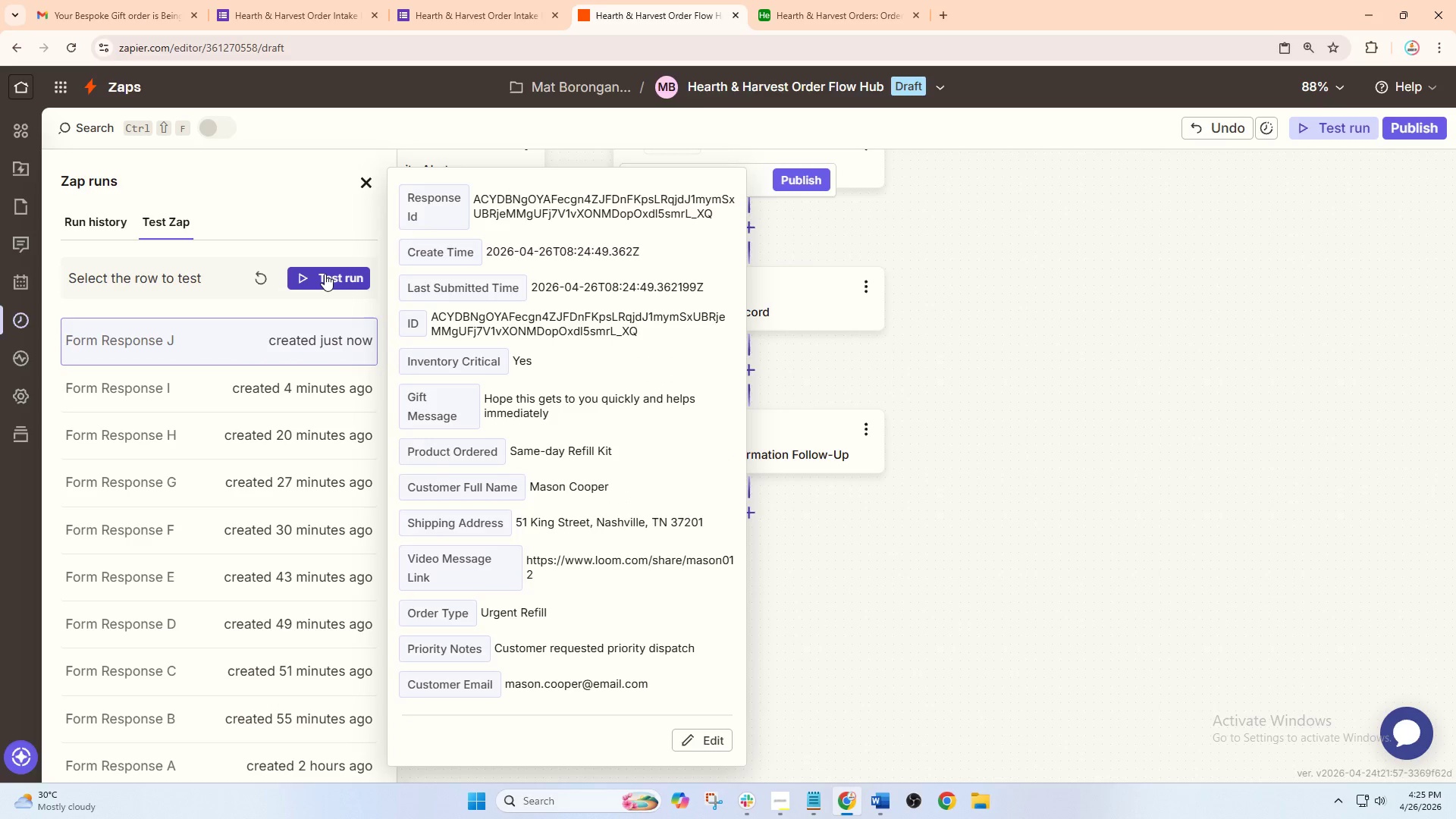 
left_click([325, 274])
 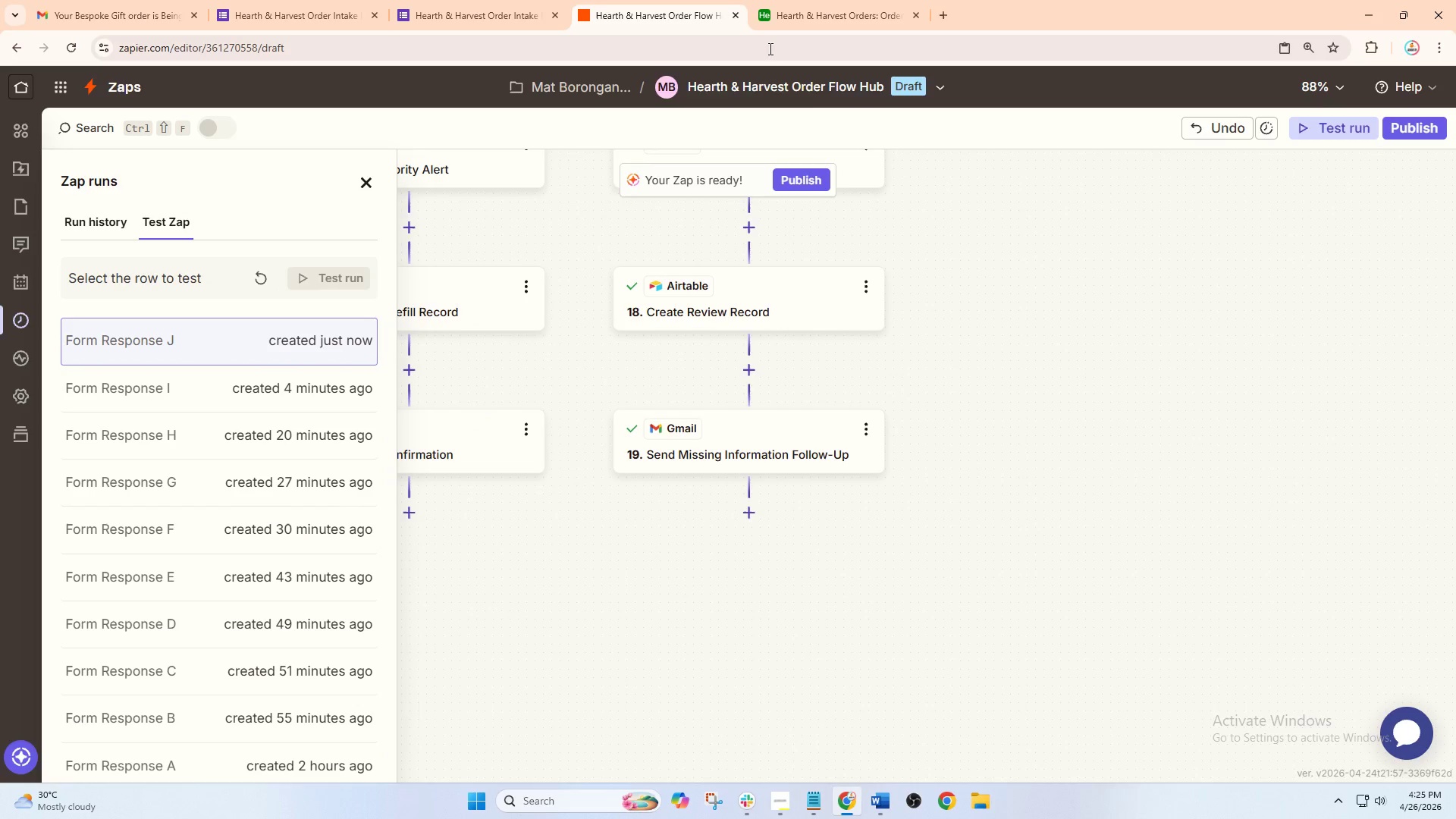 
left_click([831, 0])
 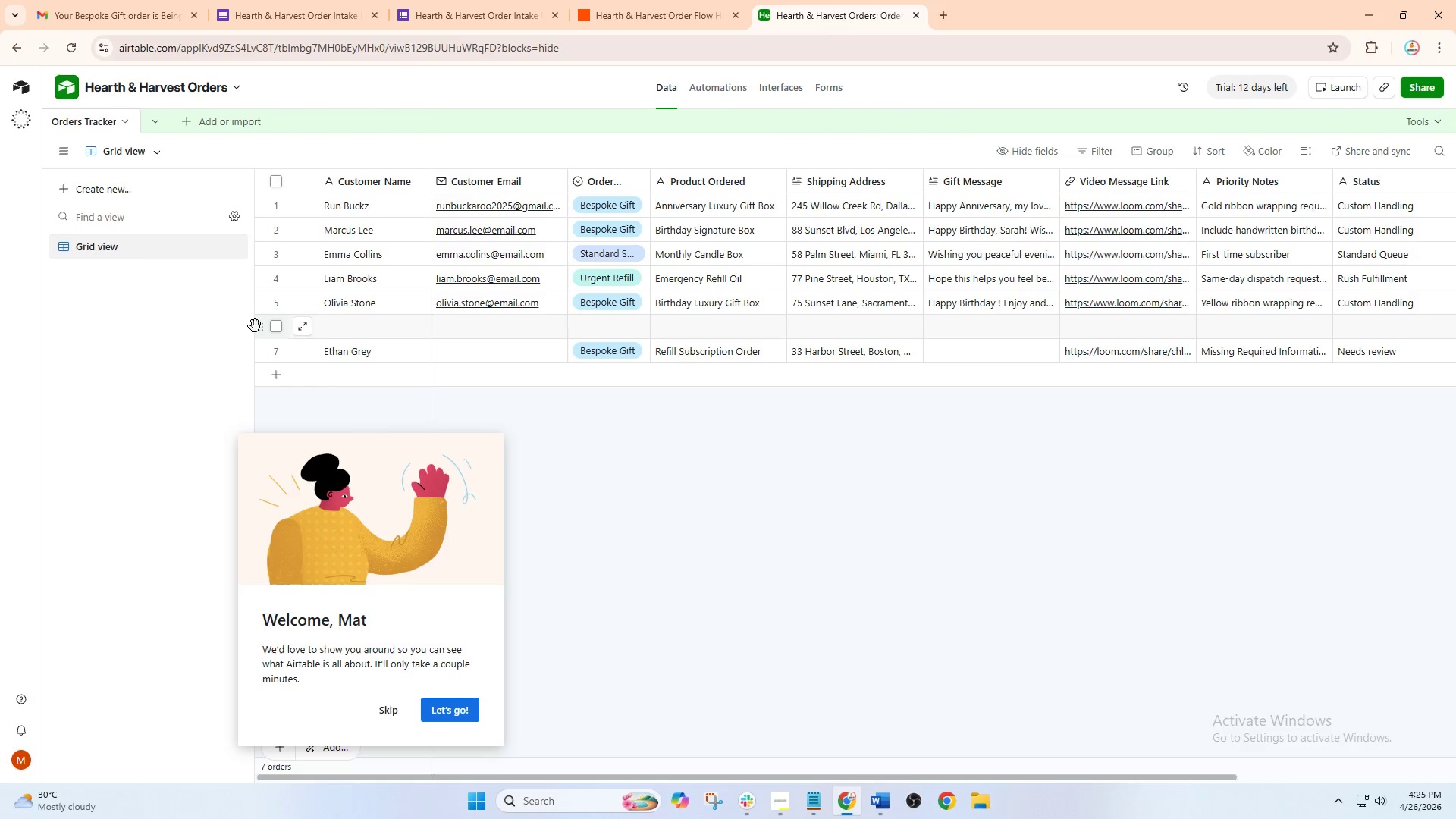 
left_click([265, 331])
 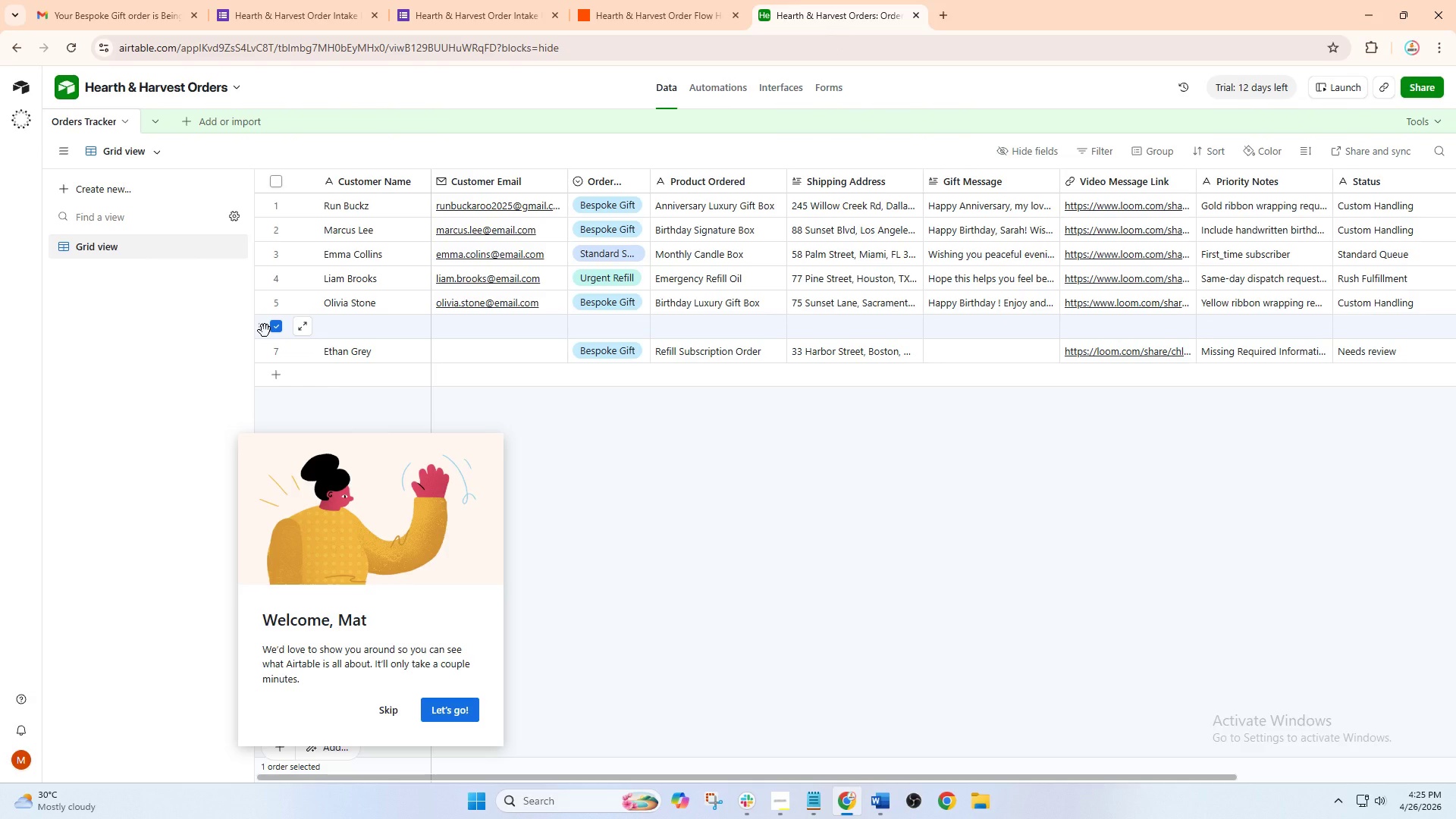 
right_click([265, 331])
 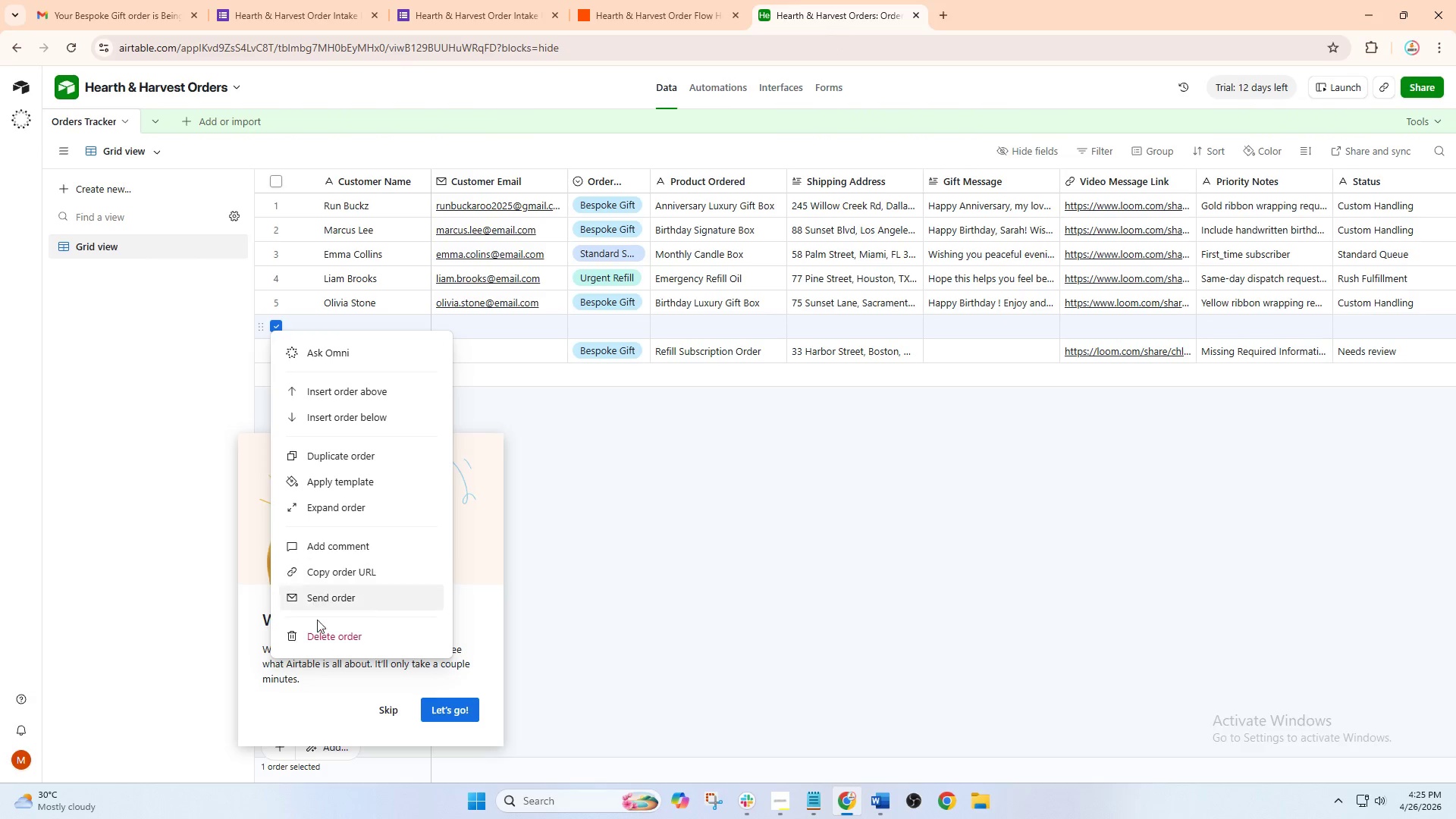 
left_click([318, 639])
 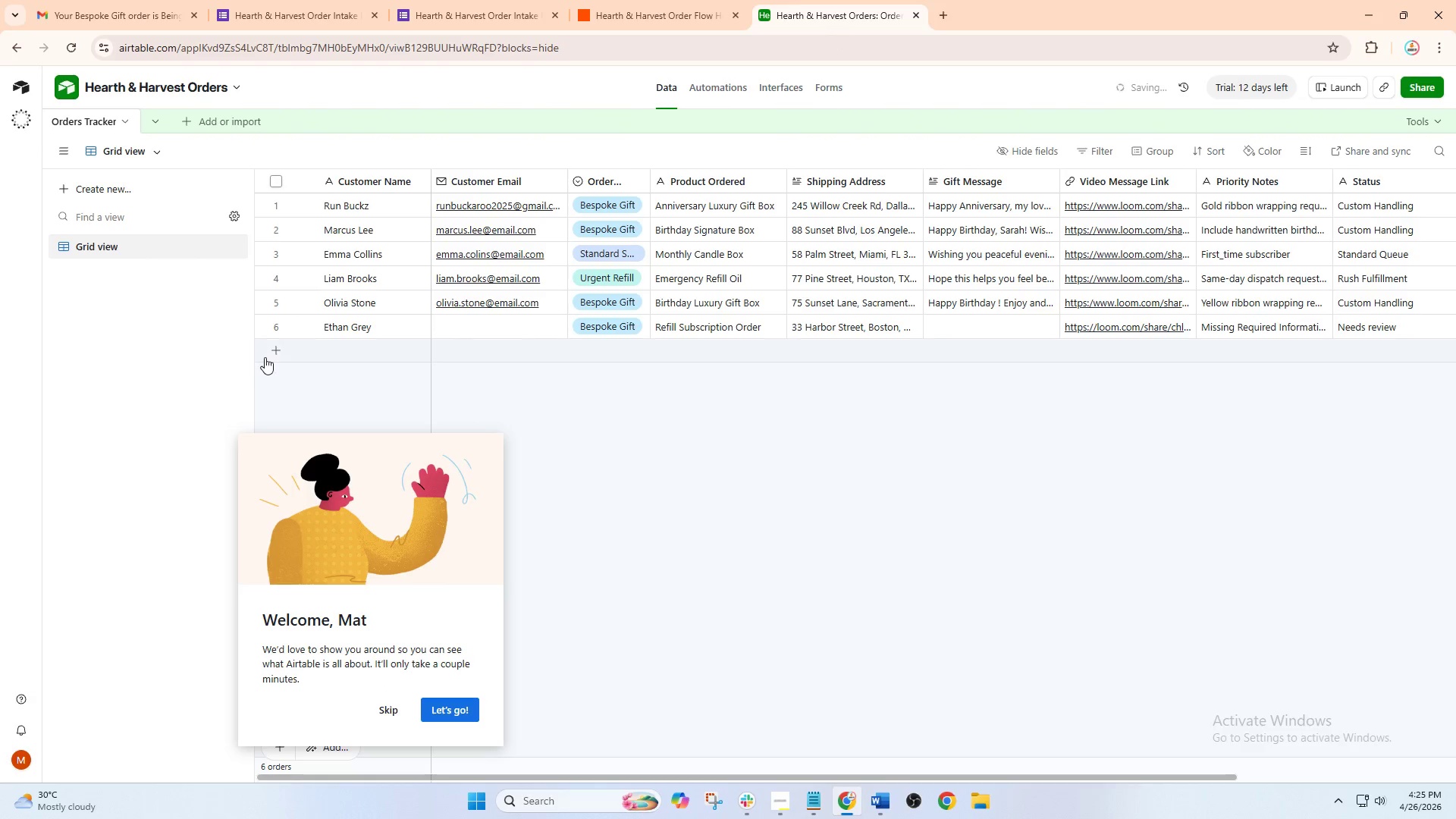 
mouse_move([277, 347])
 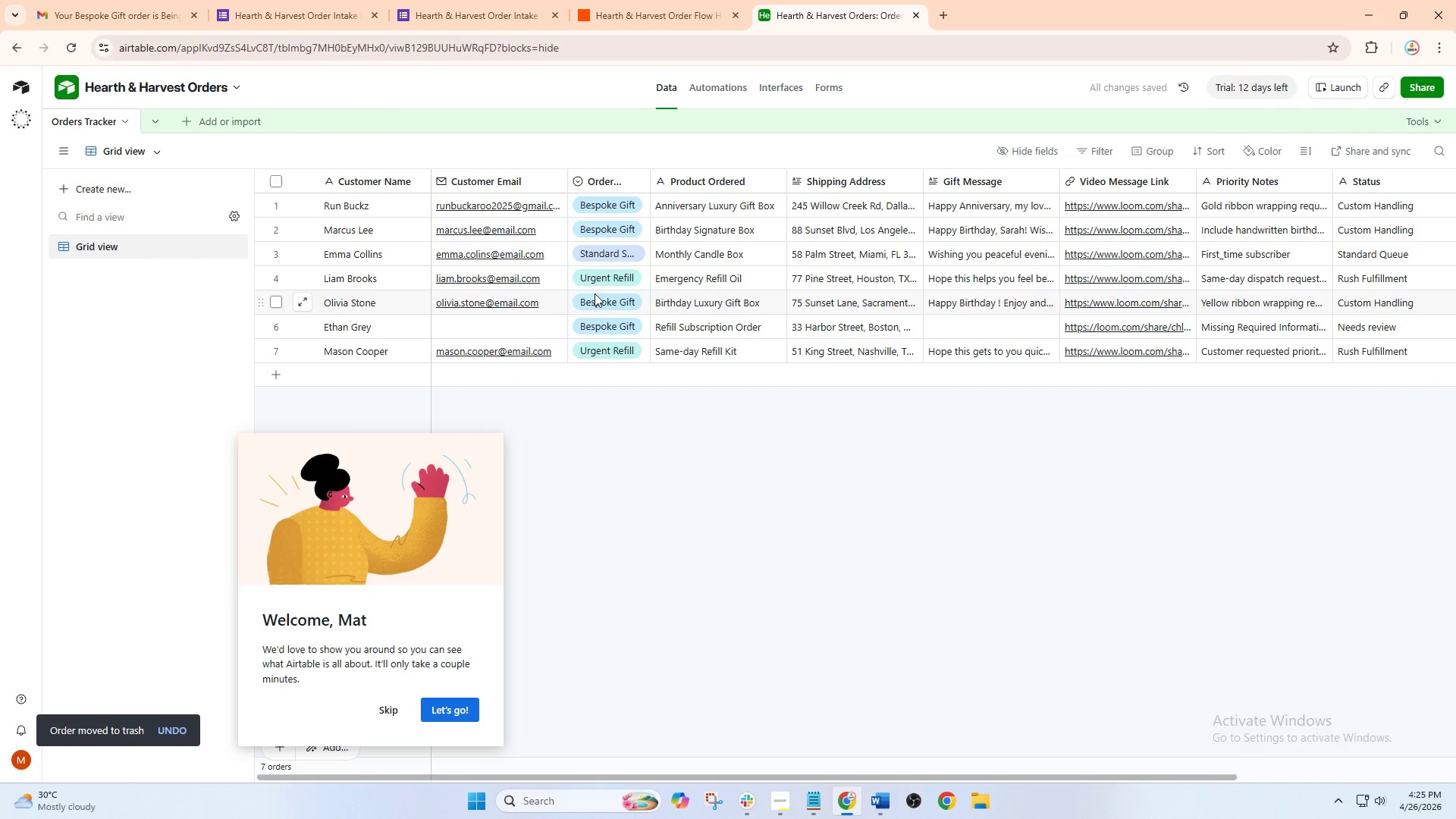 
wait(9.61)
 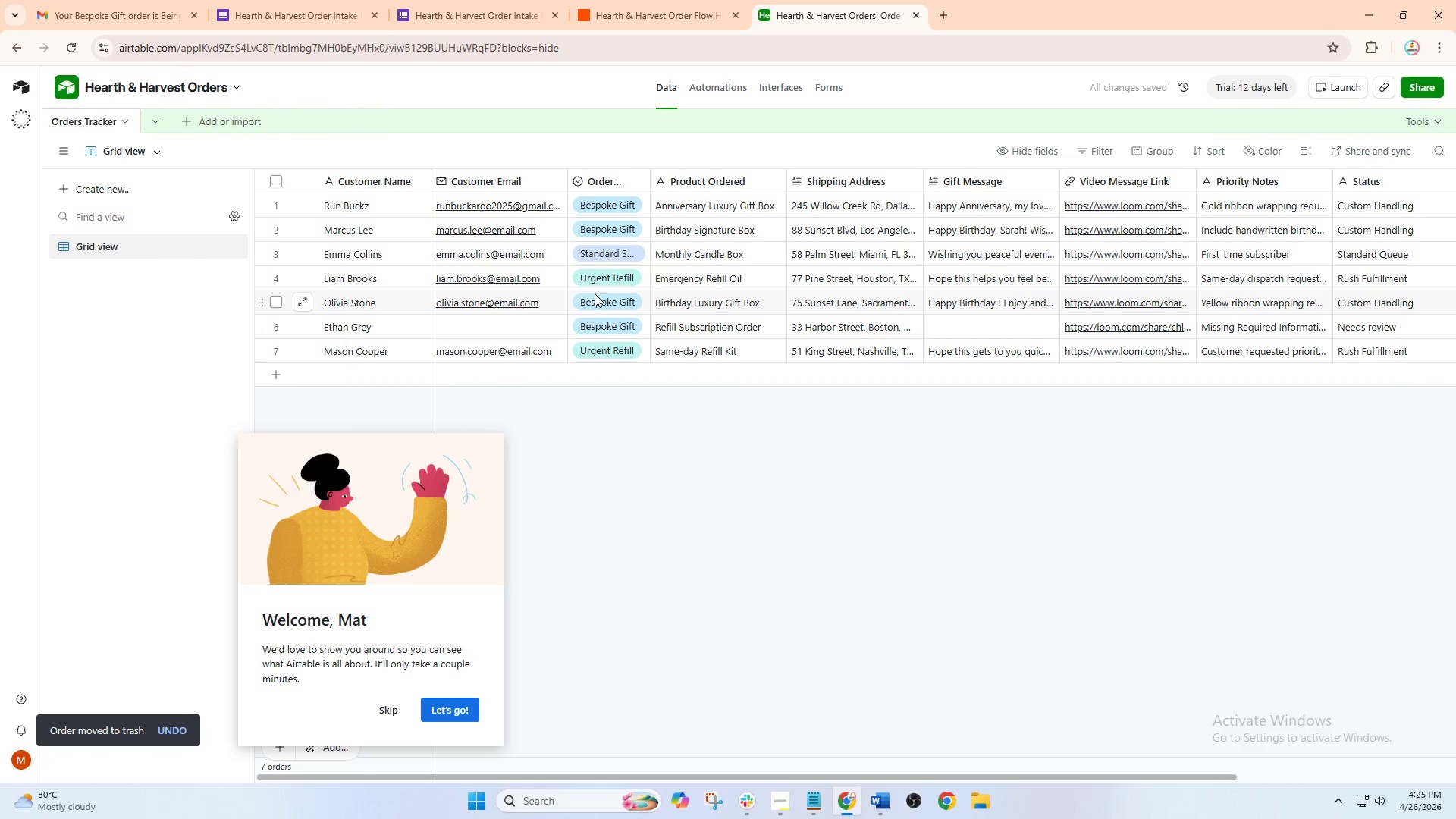 
left_click_drag(start_coordinate=[850, 406], to_coordinate=[815, 406])
 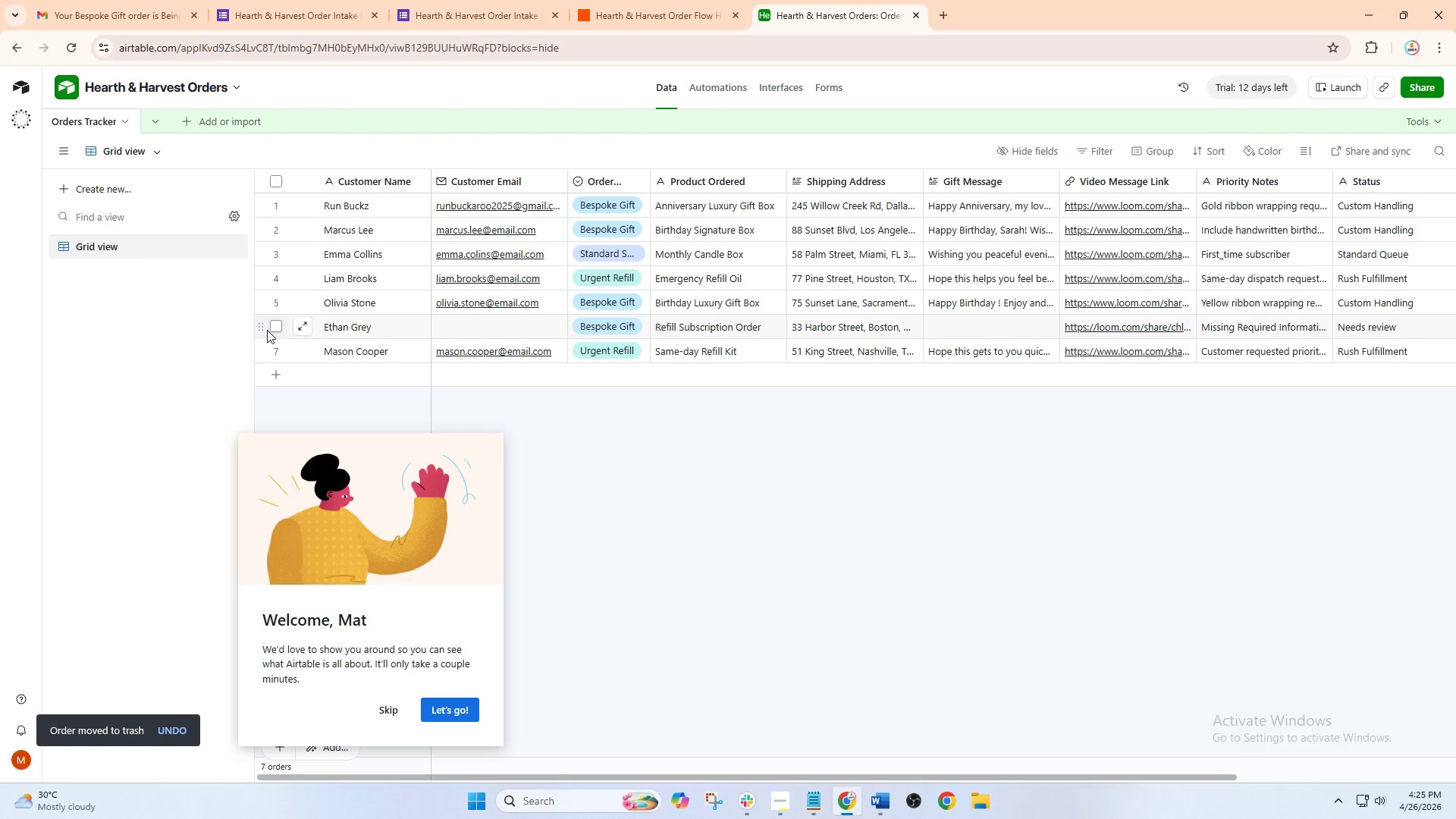 
left_click([265, 328])
 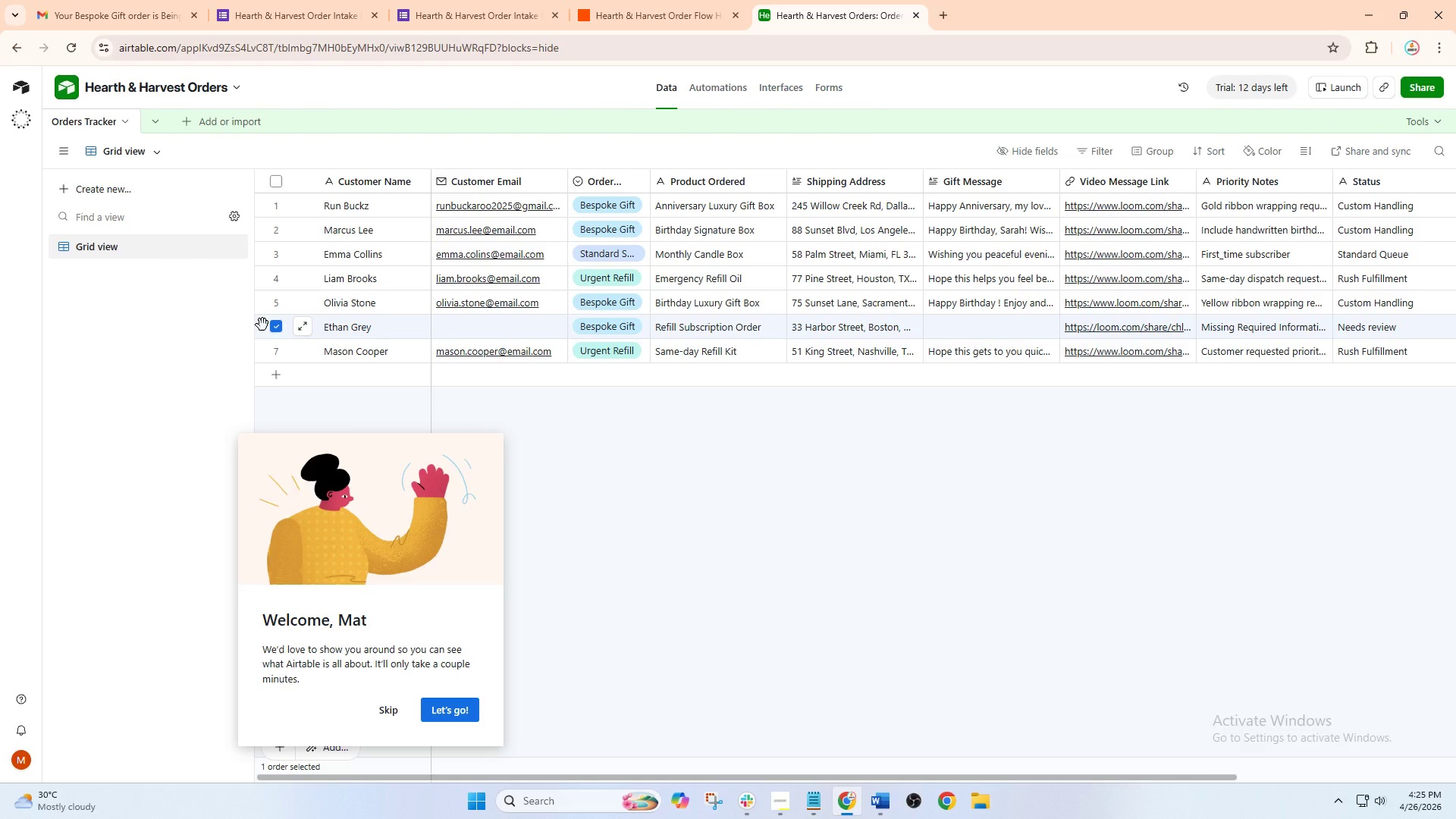 
wait(6.25)
 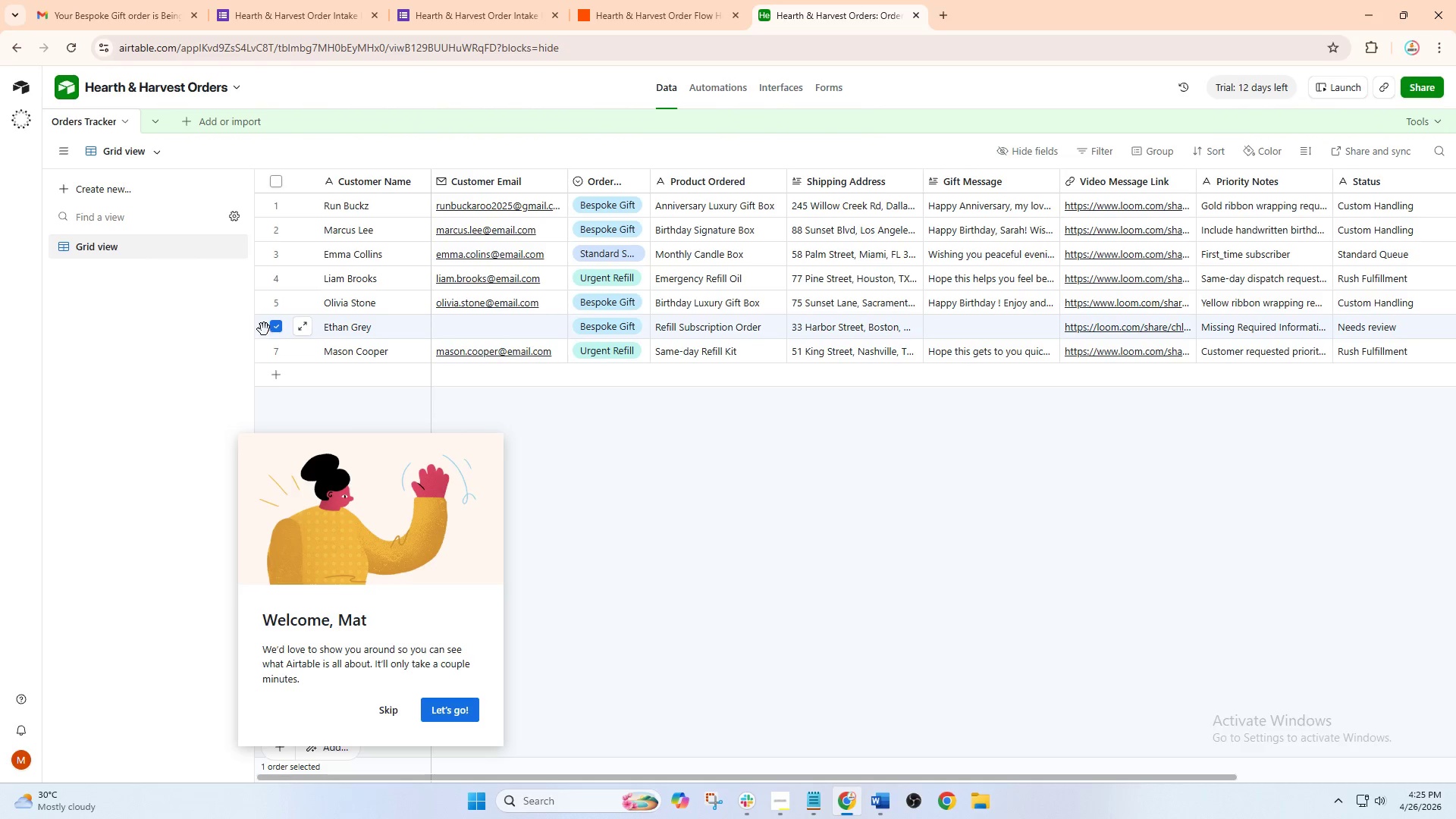 
right_click([262, 325])
 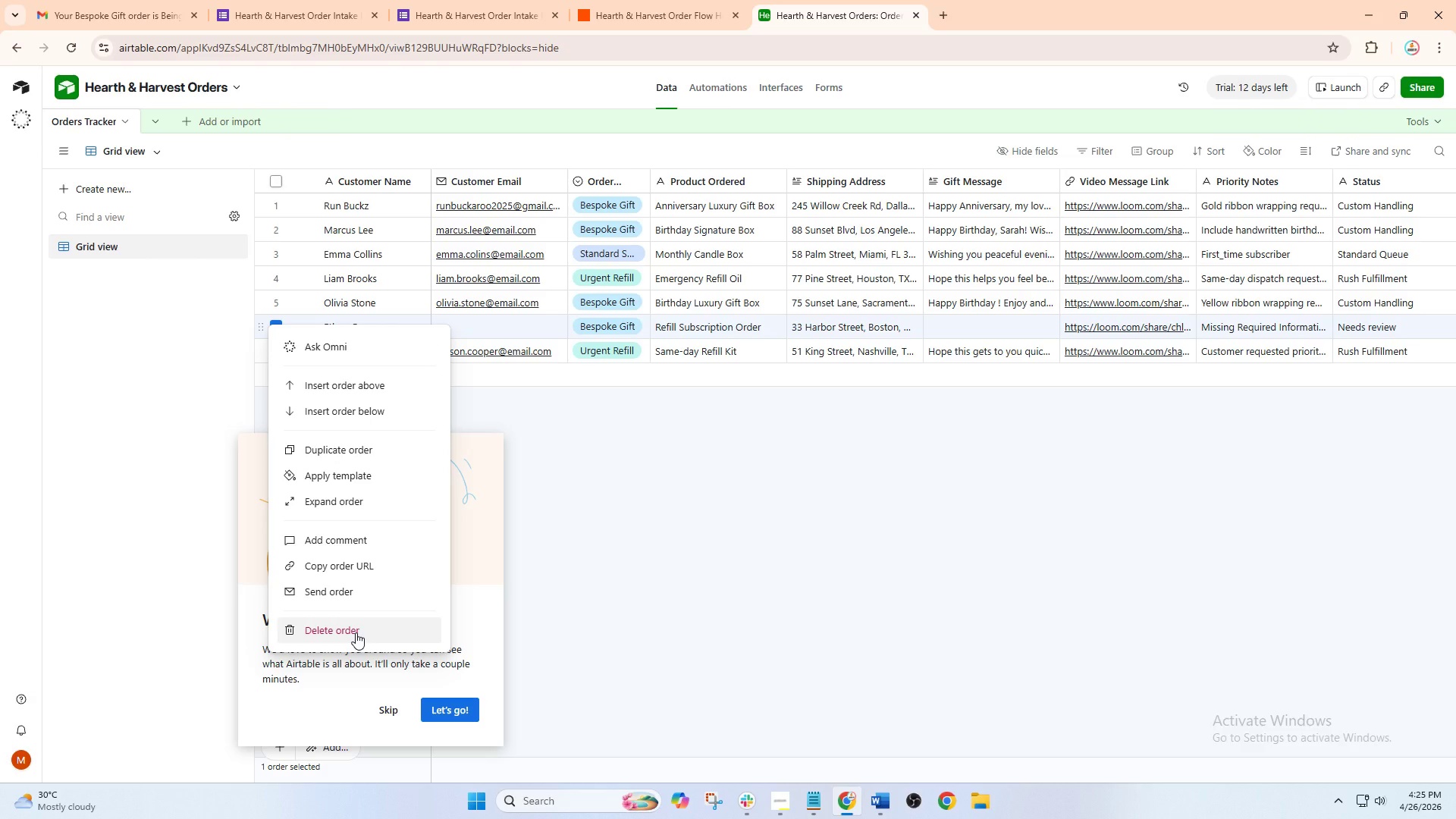 
wait(9.05)
 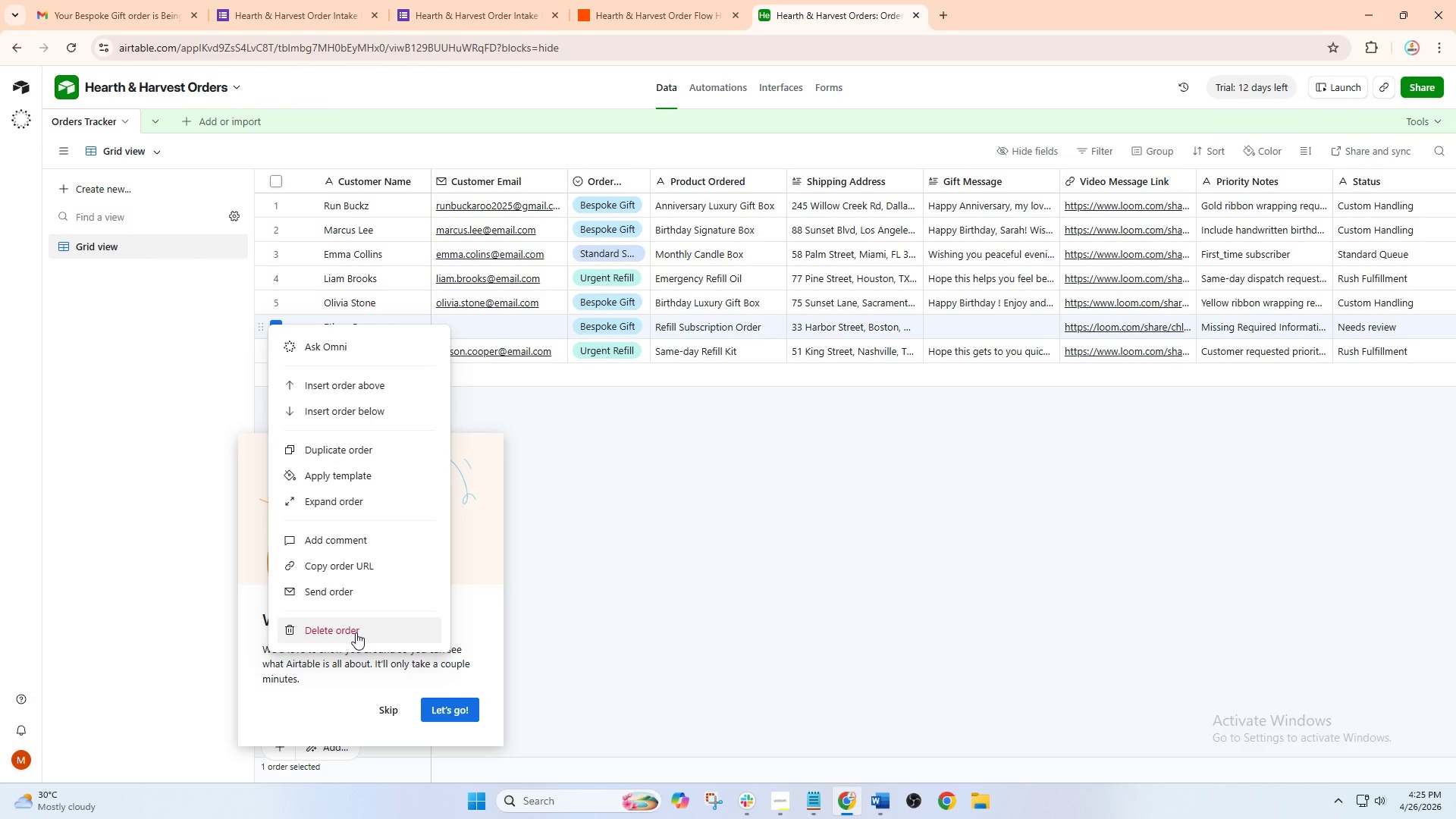 
left_click([356, 632])
 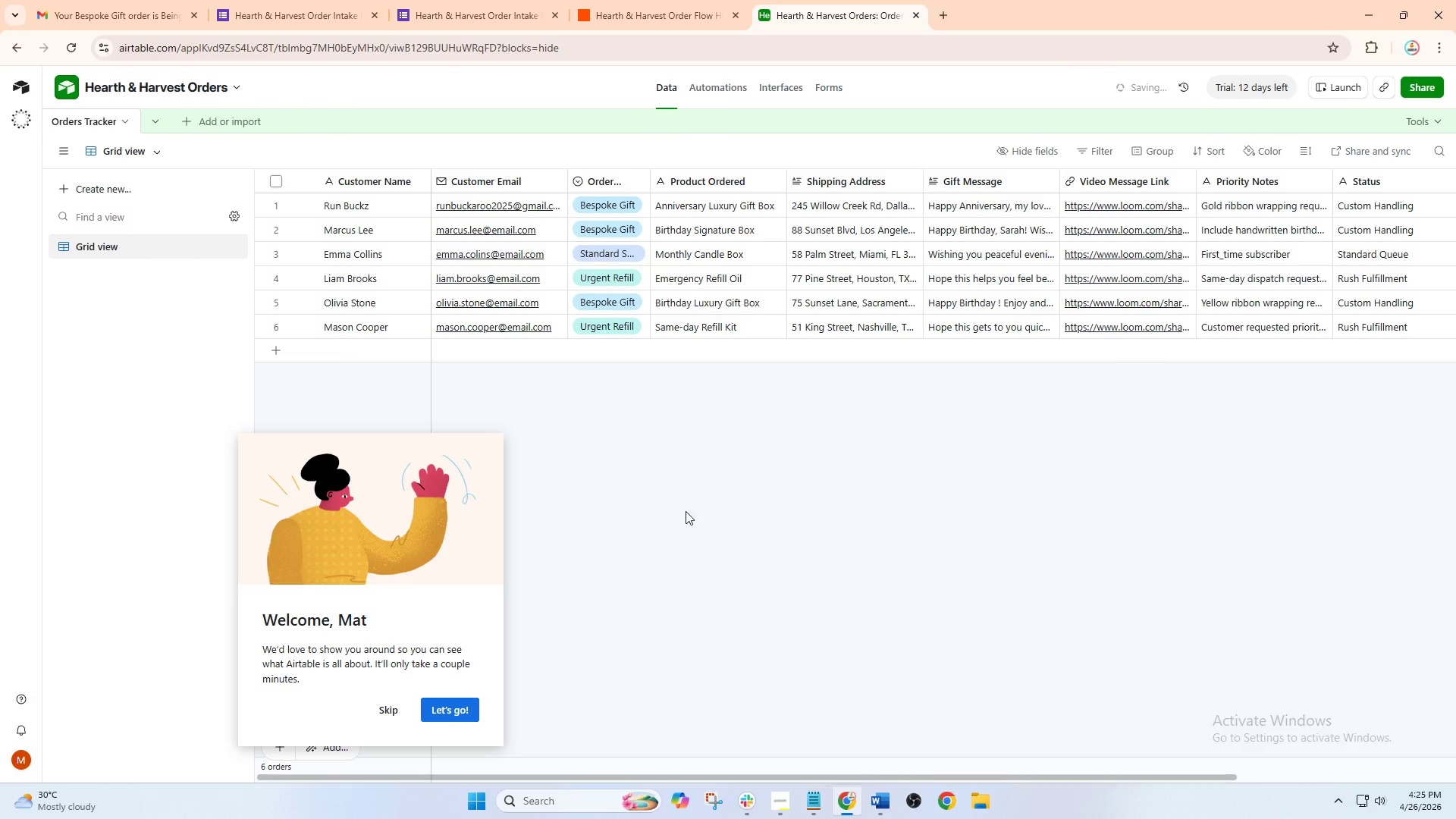 
left_click_drag(start_coordinate=[722, 496], to_coordinate=[699, 508])
 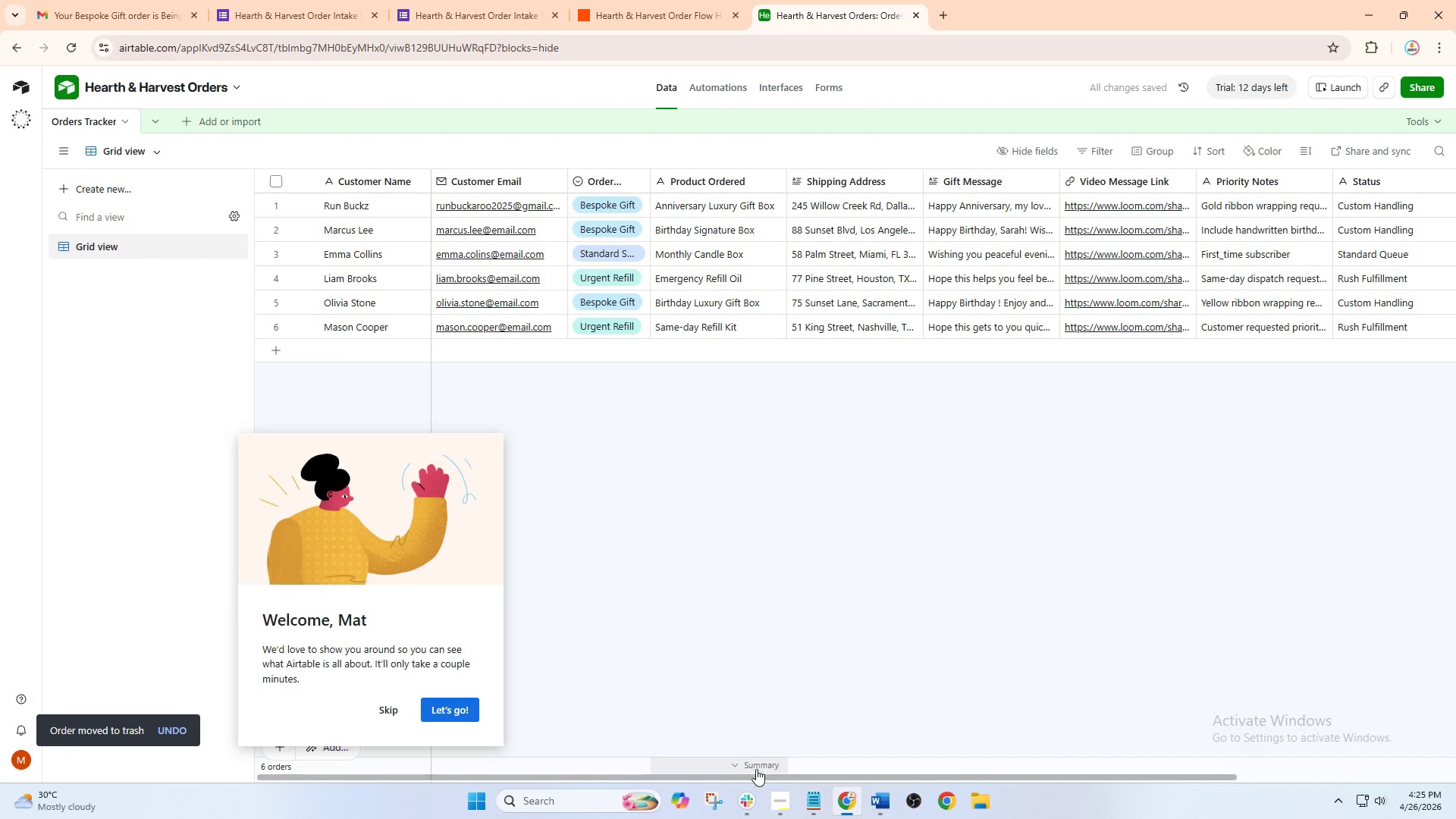 
left_click_drag(start_coordinate=[757, 776], to_coordinate=[724, 780])
 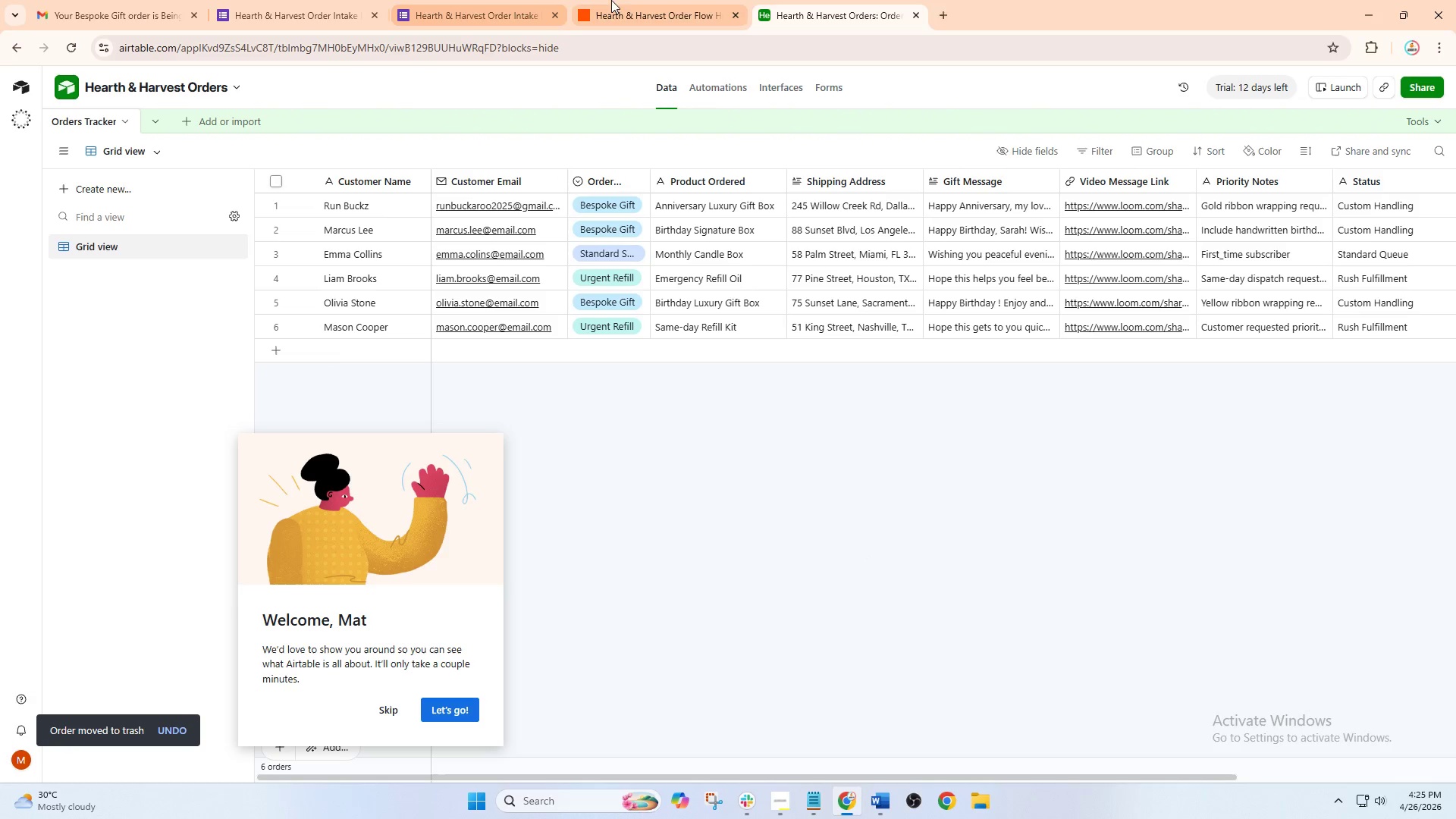 
double_click([818, 0])
 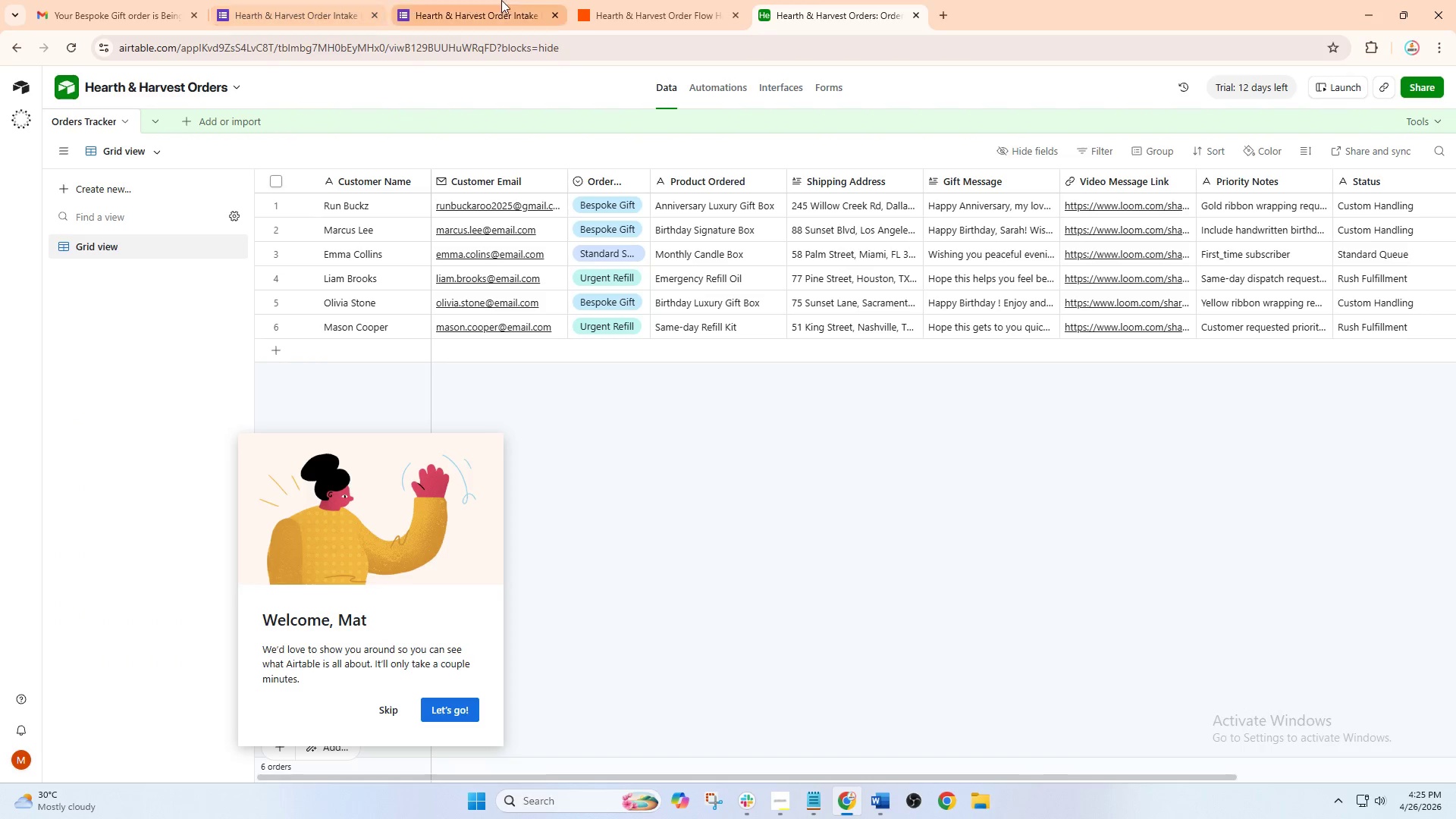 
double_click([645, 0])
 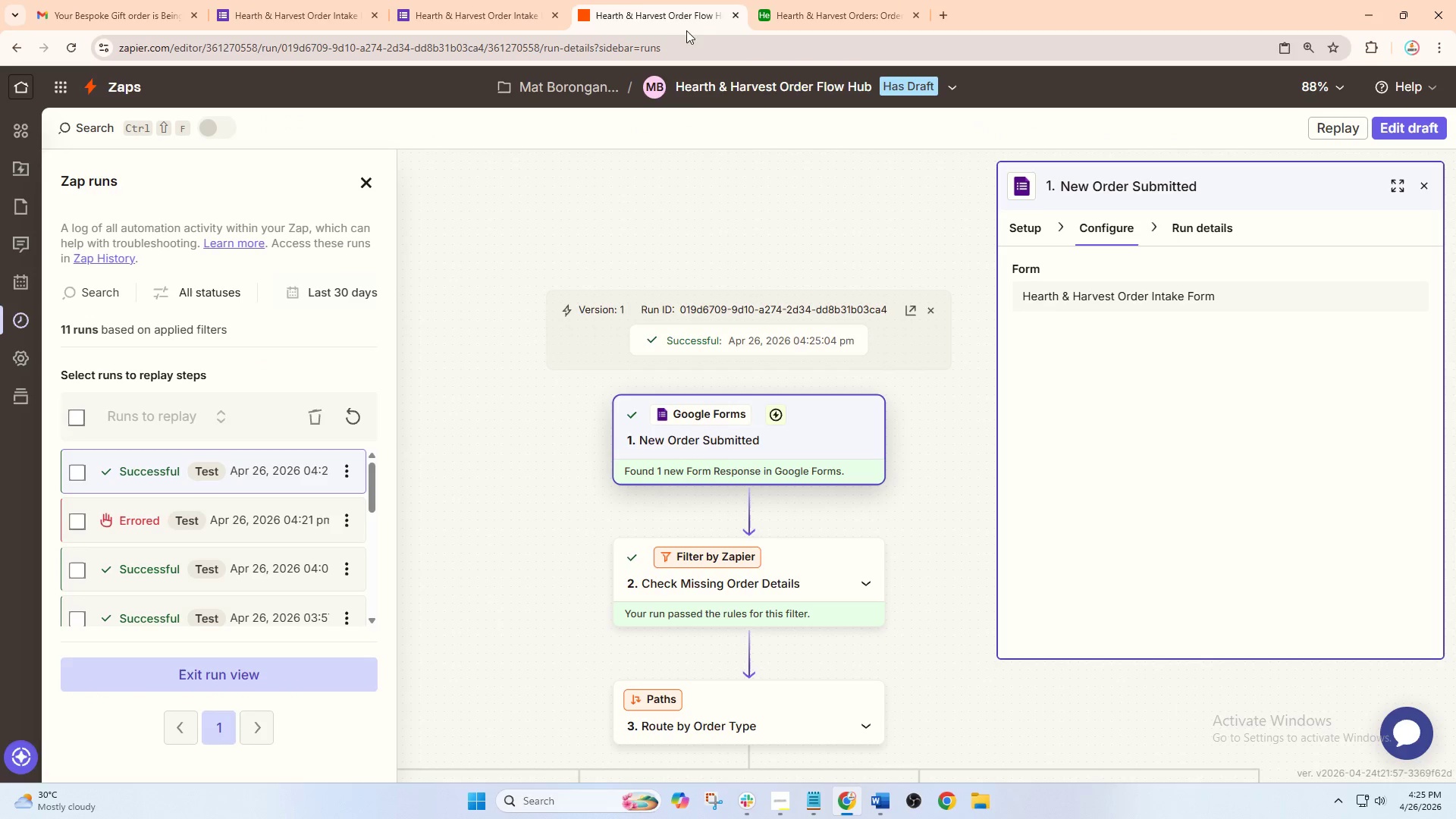 
left_click([822, 2])
 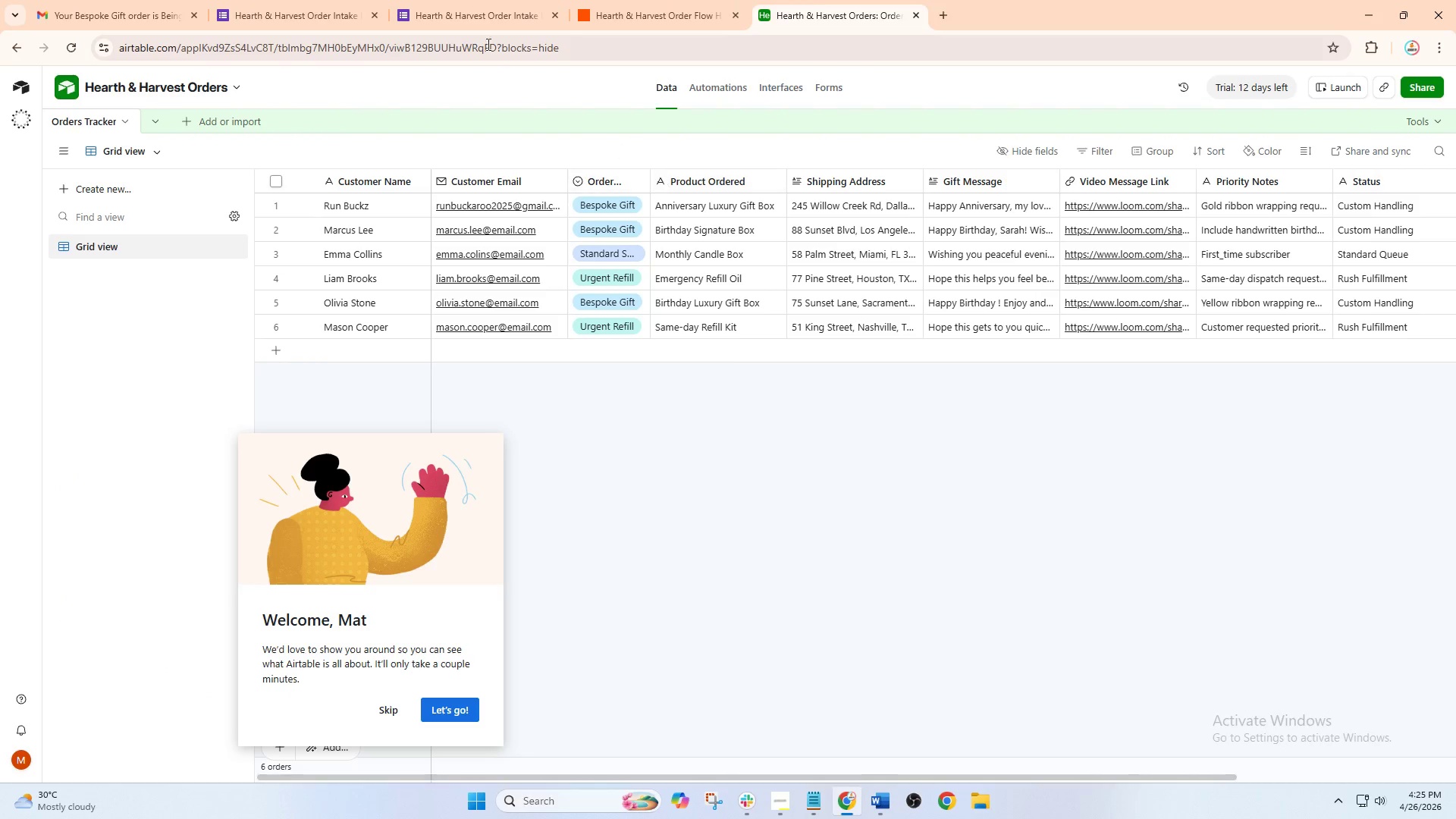 
left_click([472, 0])
 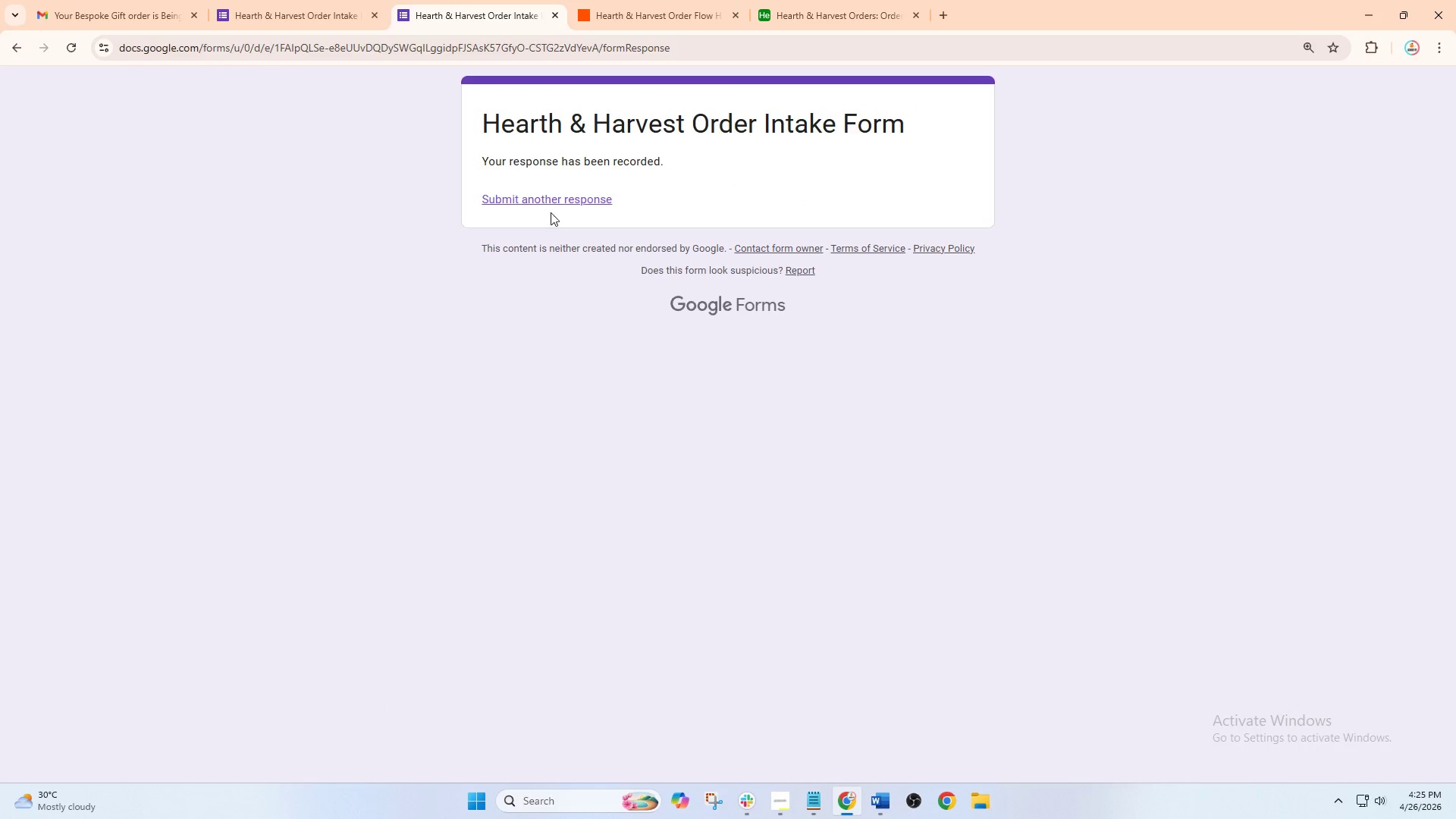 
left_click([563, 195])
 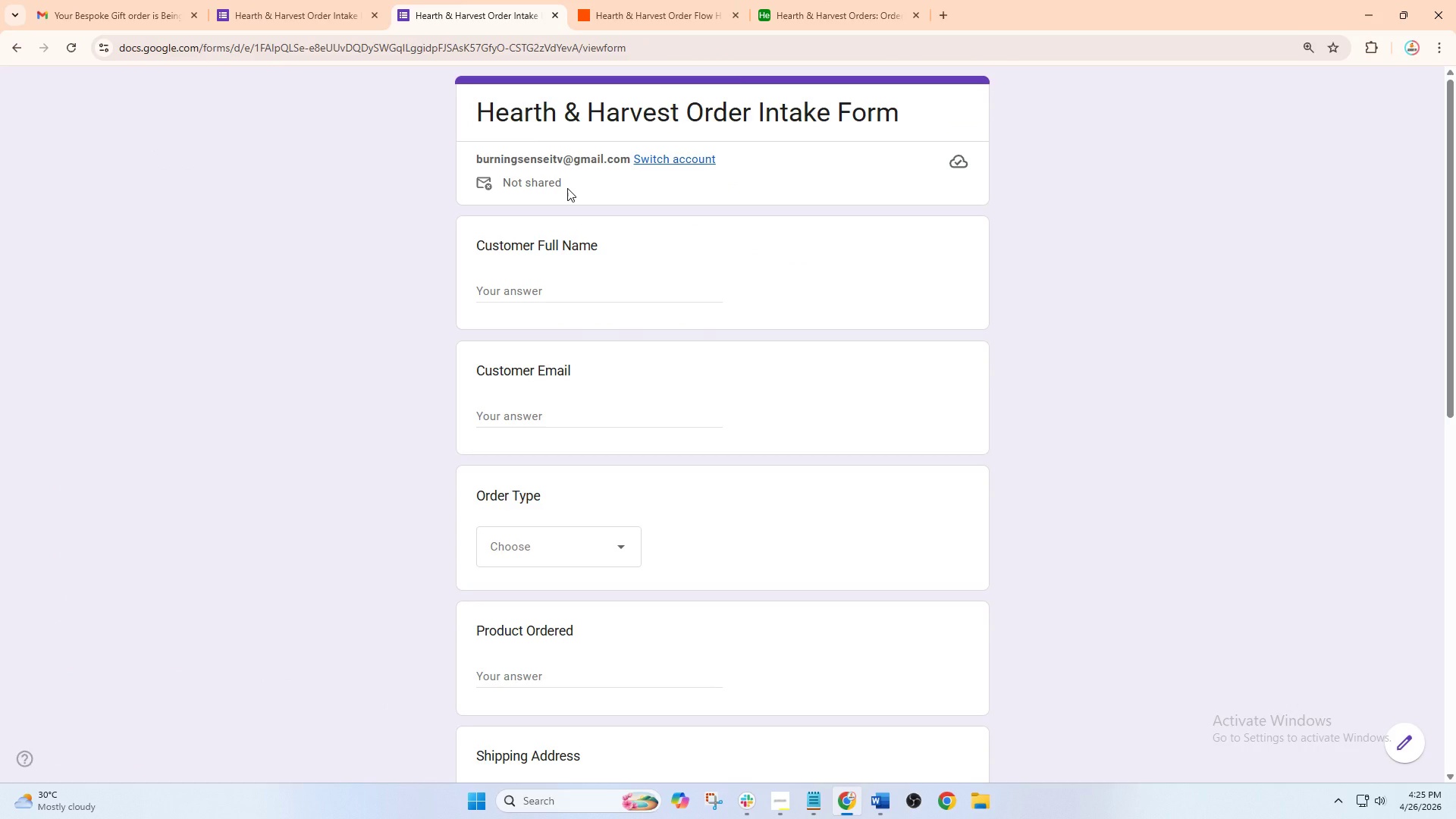 
wait(7.58)
 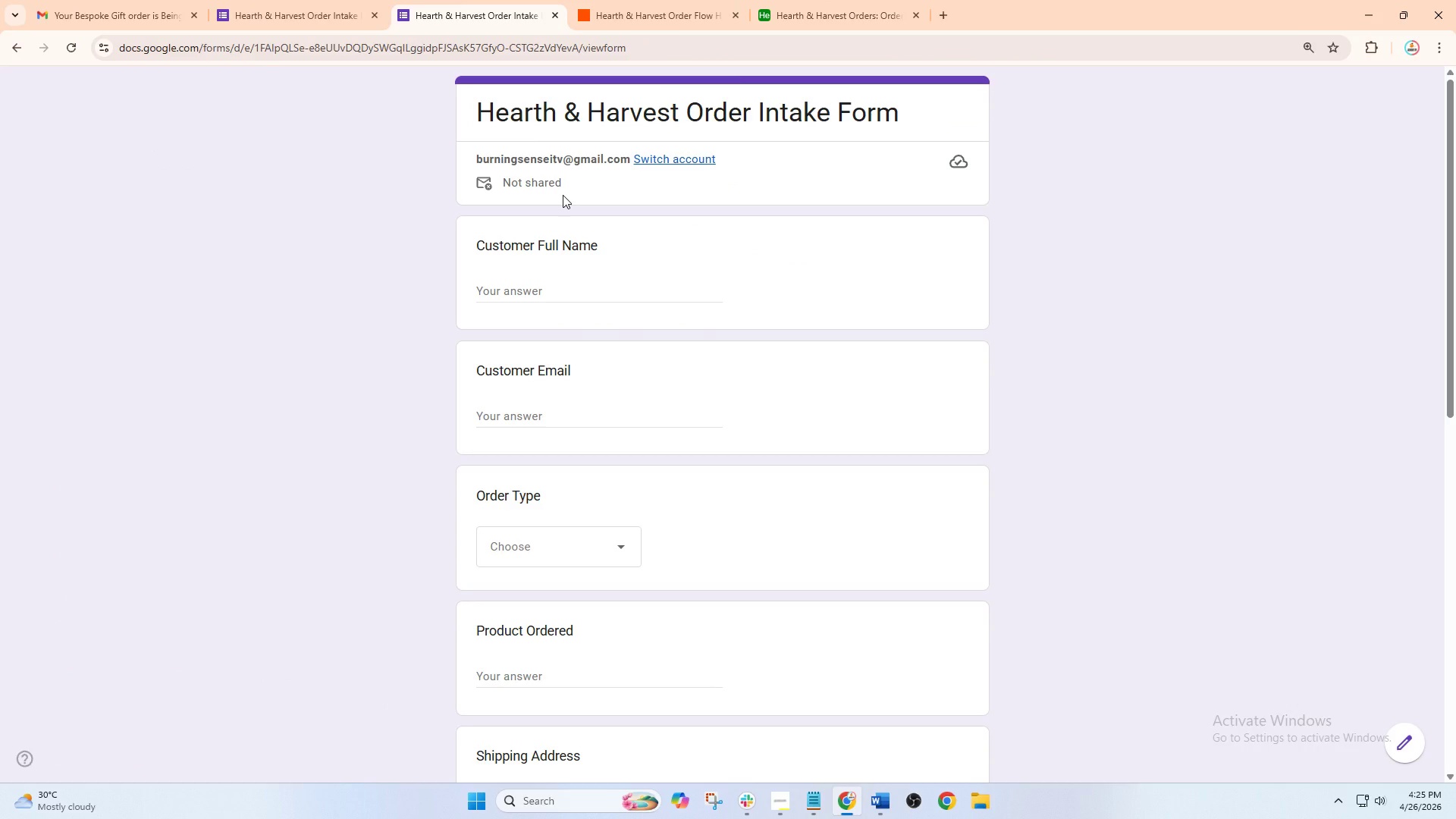 
double_click([535, 305])
 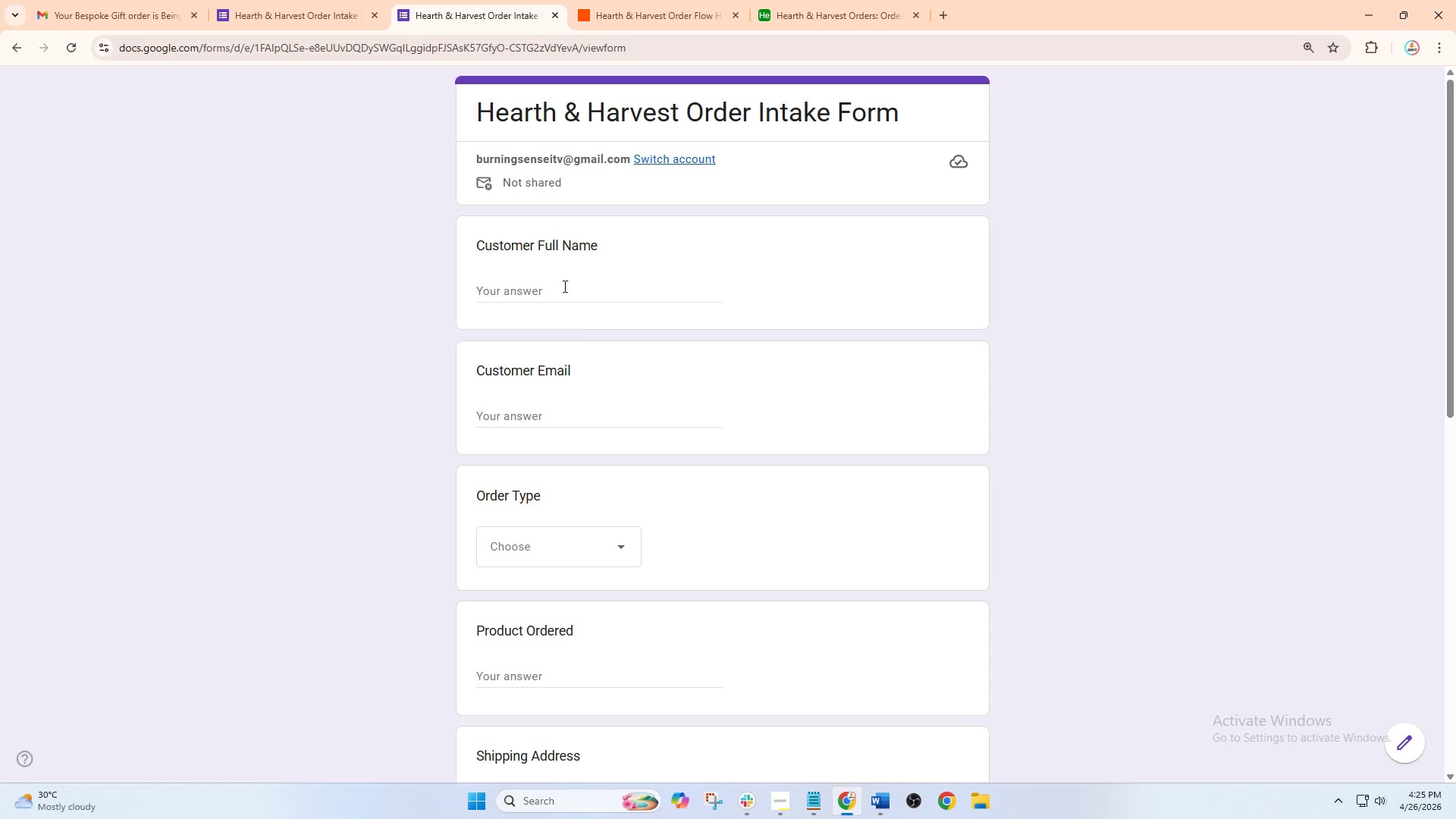 
left_click([563, 286])
 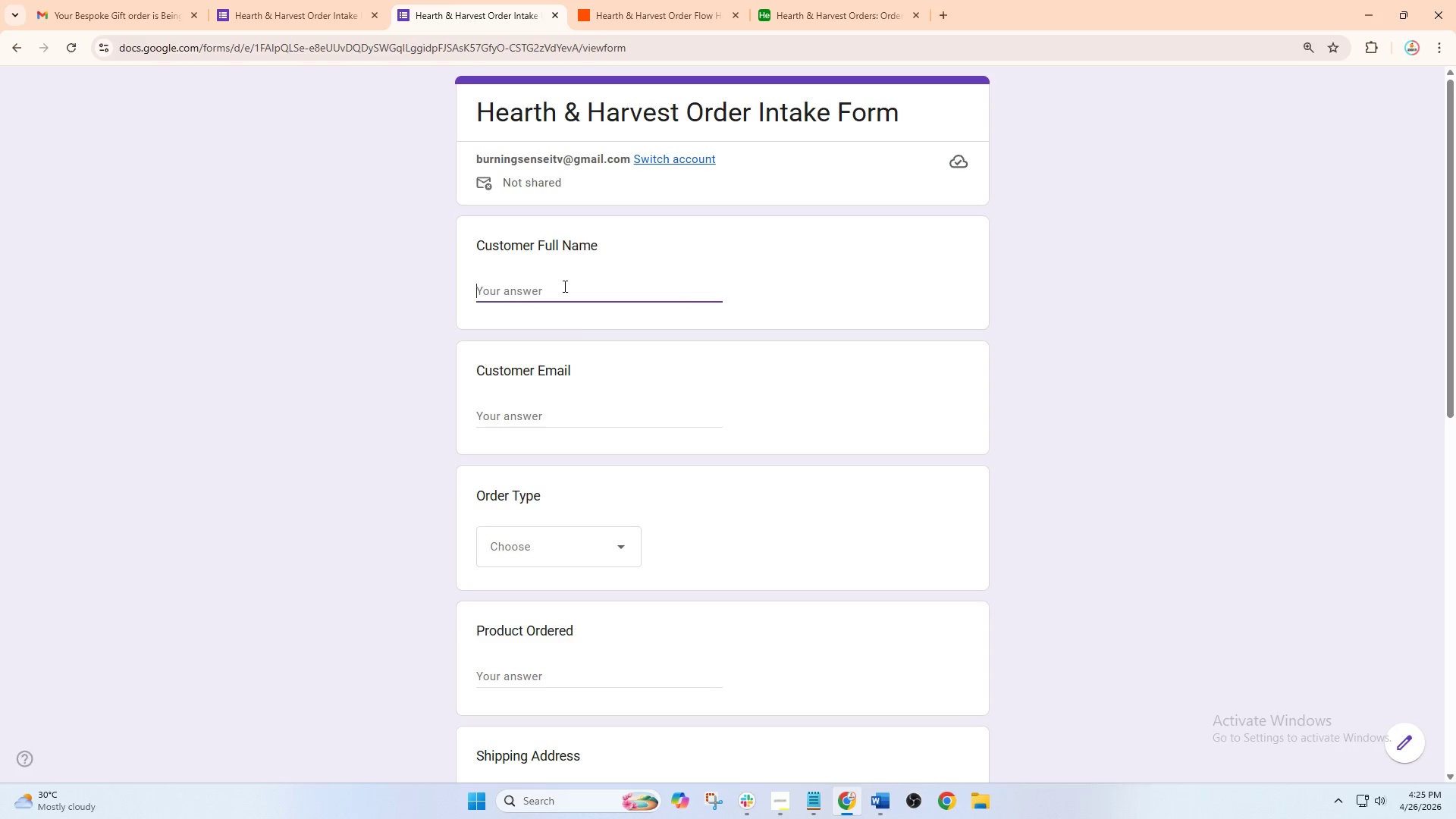 
hold_key(key=ShiftLeft, duration=0.33)
 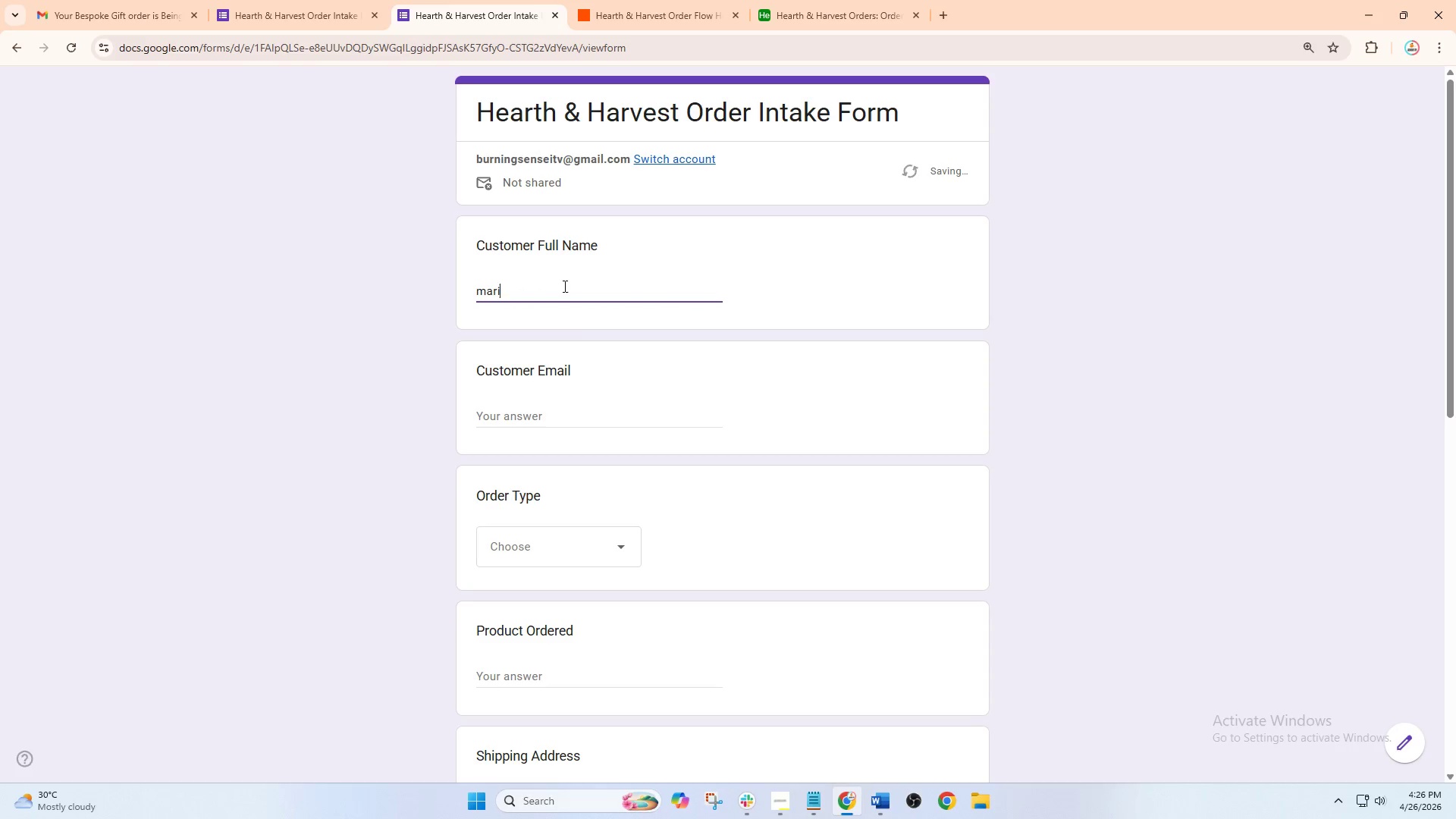 
type(maria)
key(Backspace)
key(Backspace)
key(Backspace)
key(Backspace)
key(Backspace)
 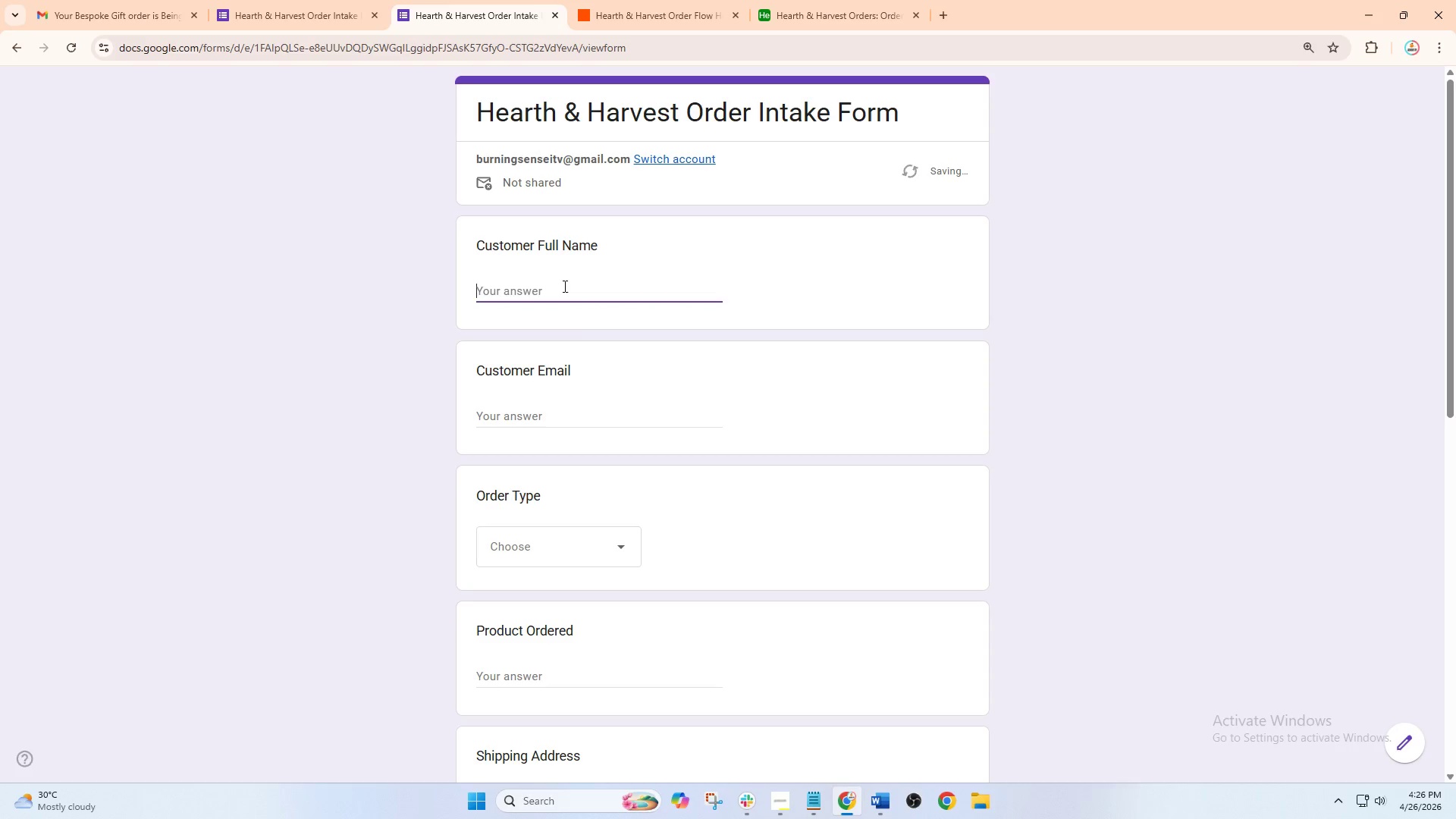 
key(Backspace)
type(MAr)
key(Backspace)
key(Backspace)
type(ari Lo)
key(Backspace)
key(Backspace)
key(Backspace)
type(a)
key(Backspace)
type(a Lopez)
 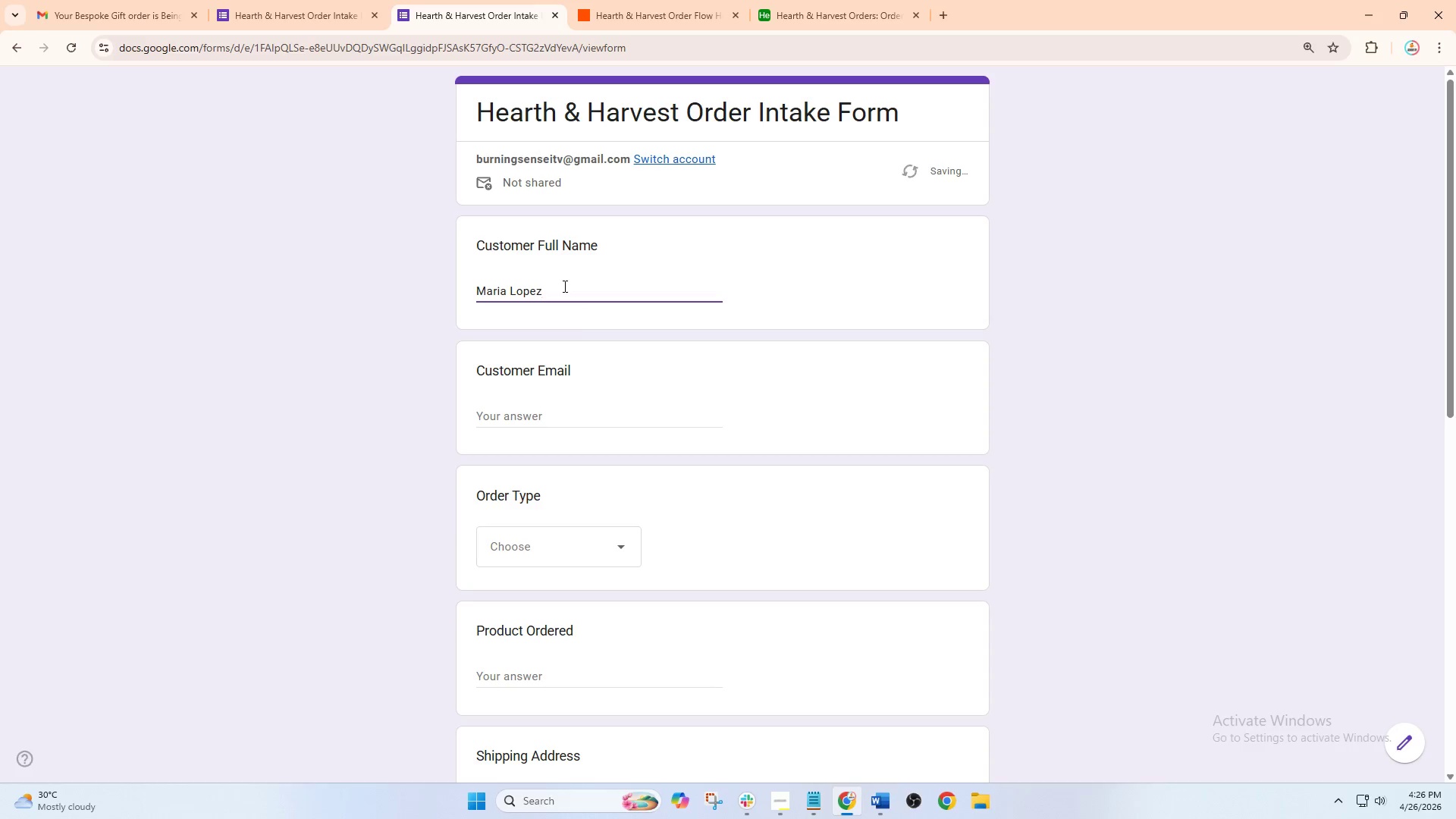 
left_click([514, 410])
 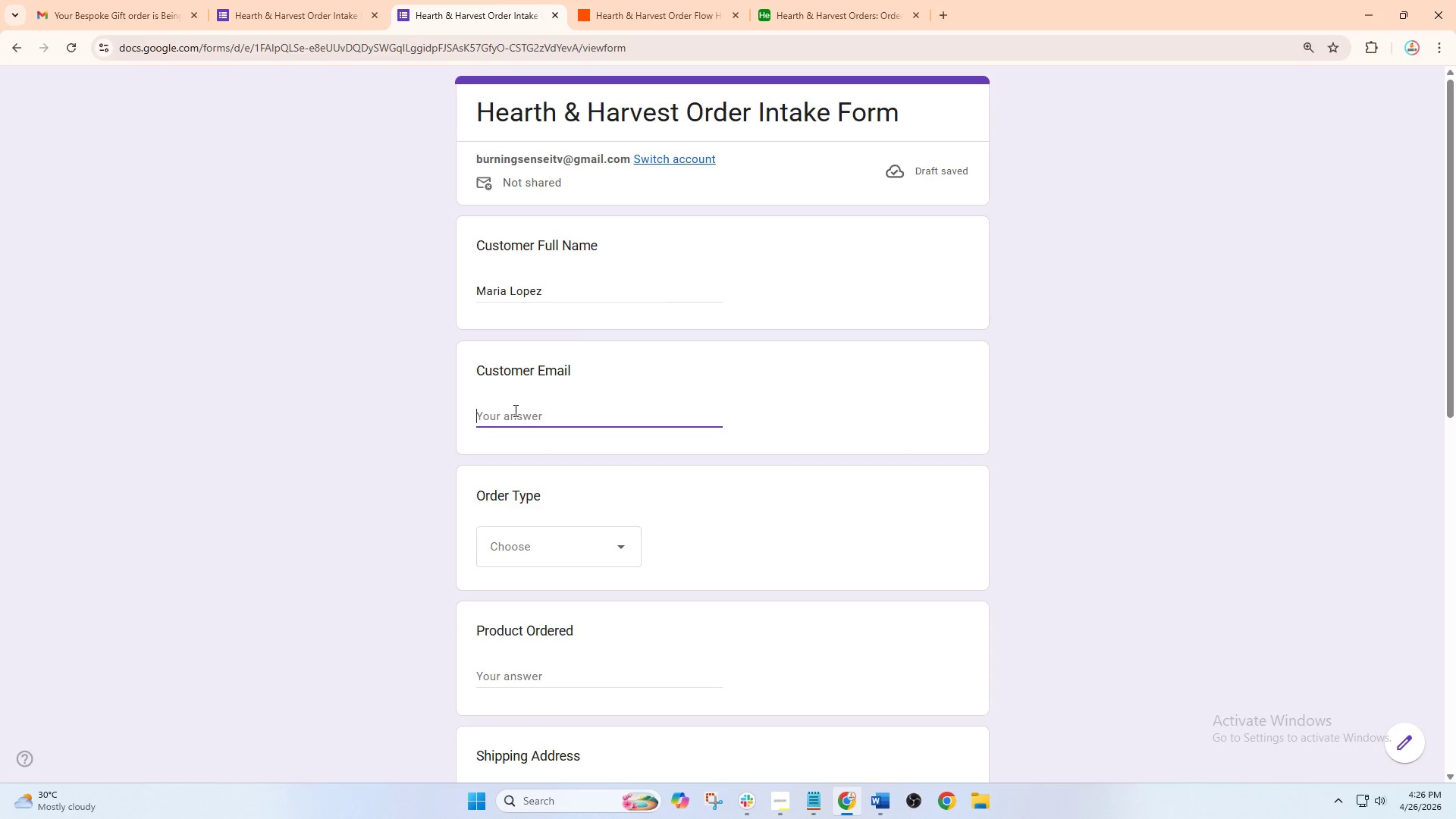 
type(maria.o)
key(Backspace)
type(lop)
 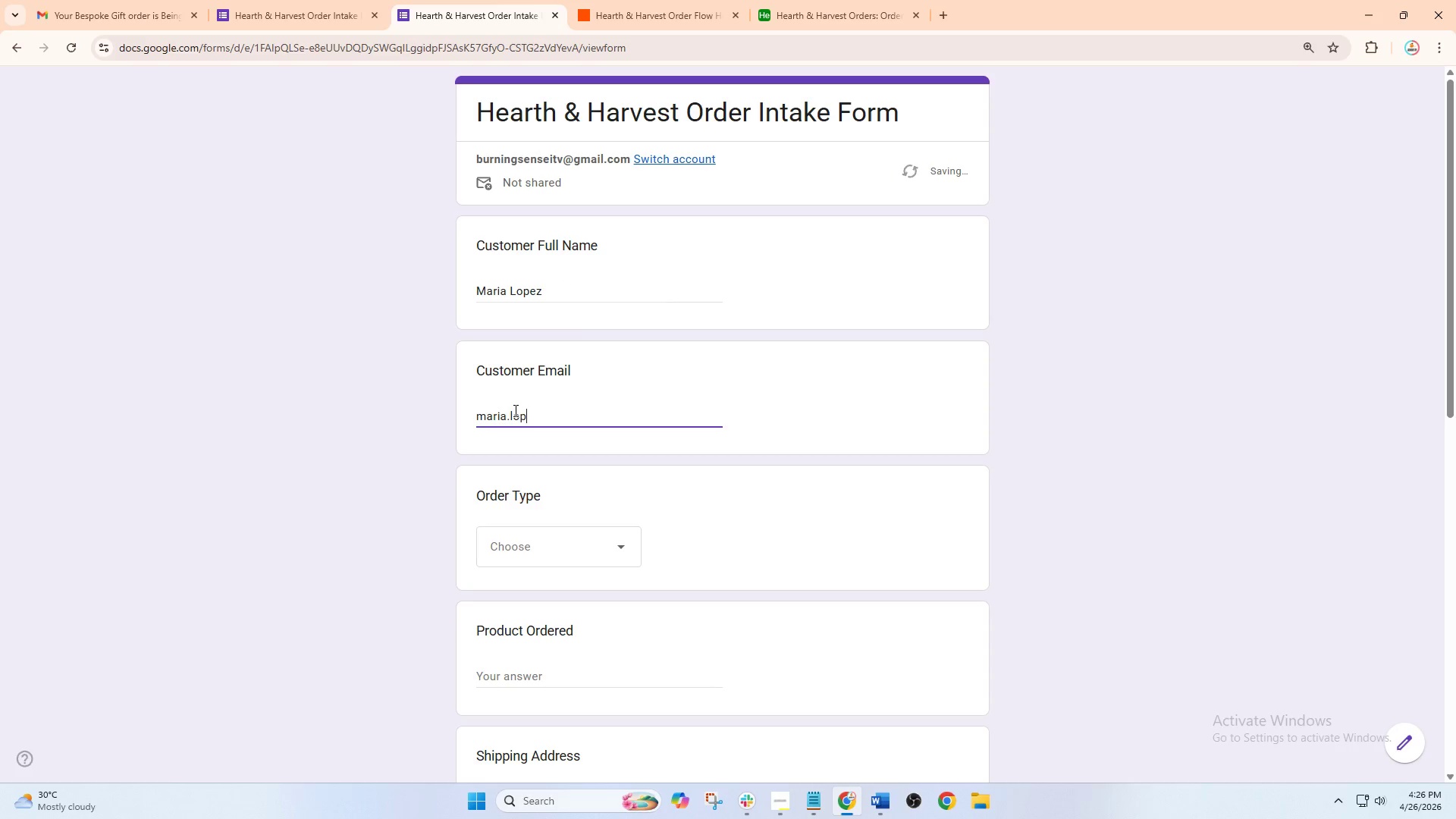 
type(ez@gmail.com)
 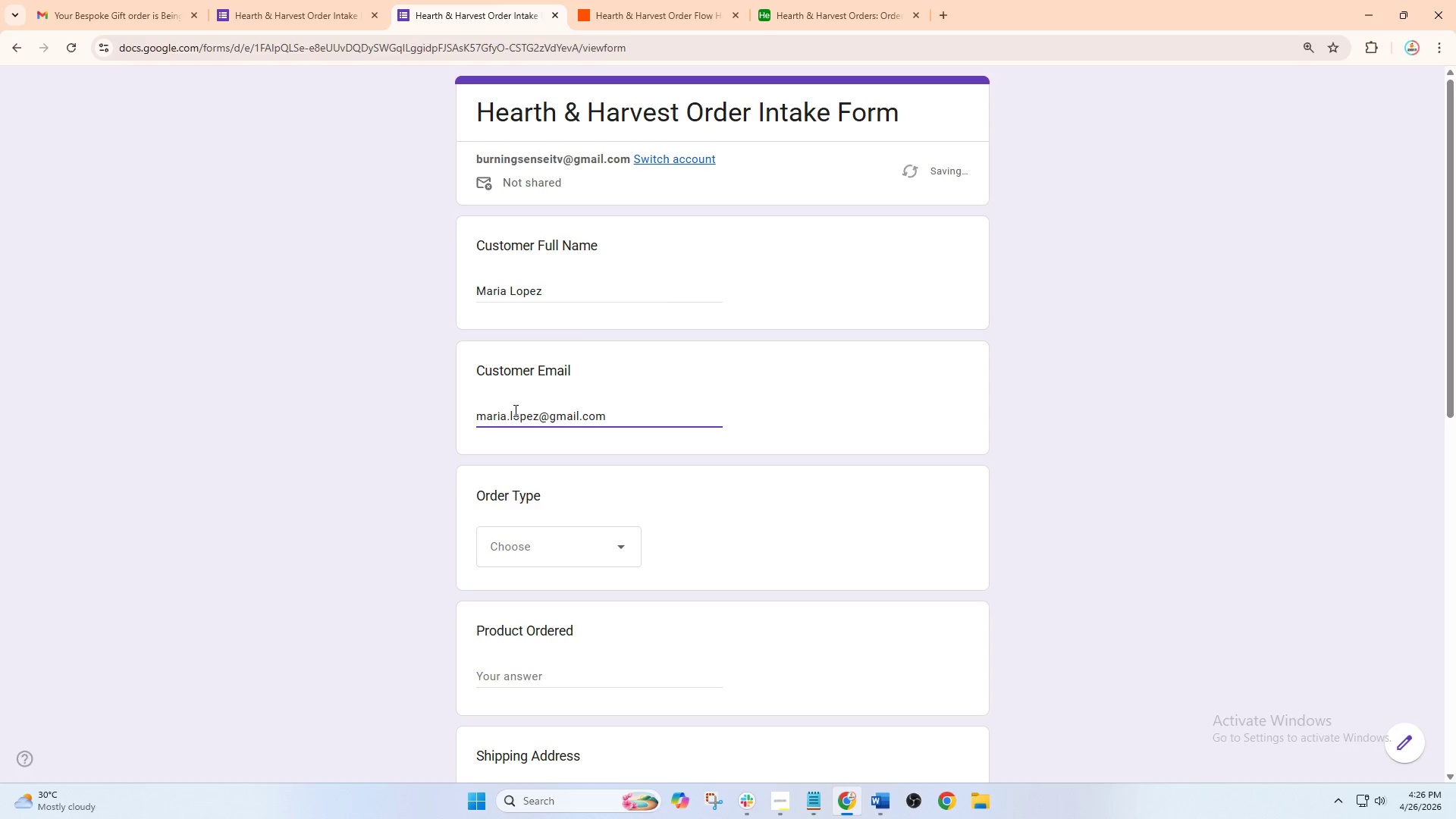 
left_click([565, 529])
 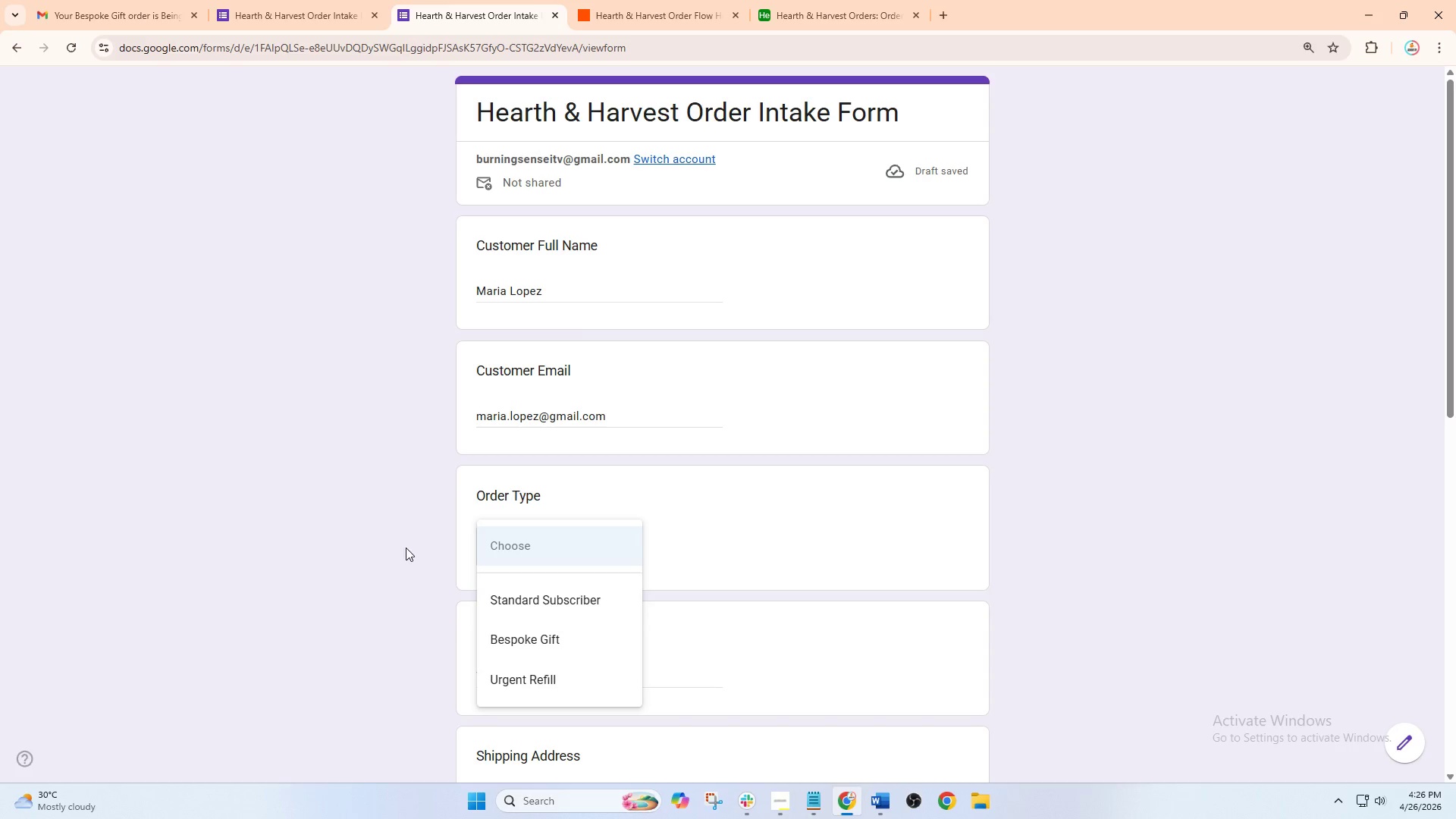 
left_click([742, 382])
 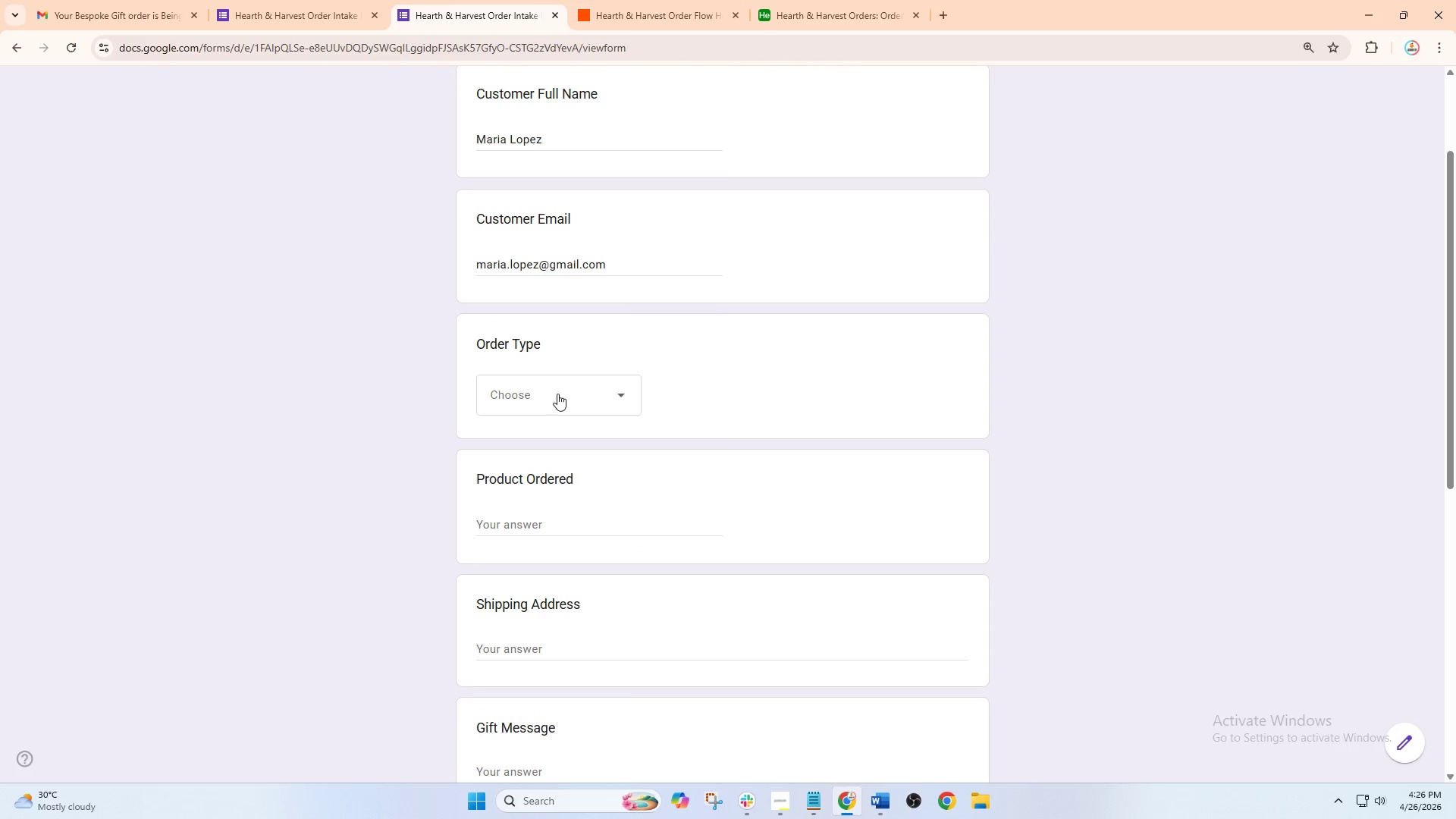 
left_click([554, 394])
 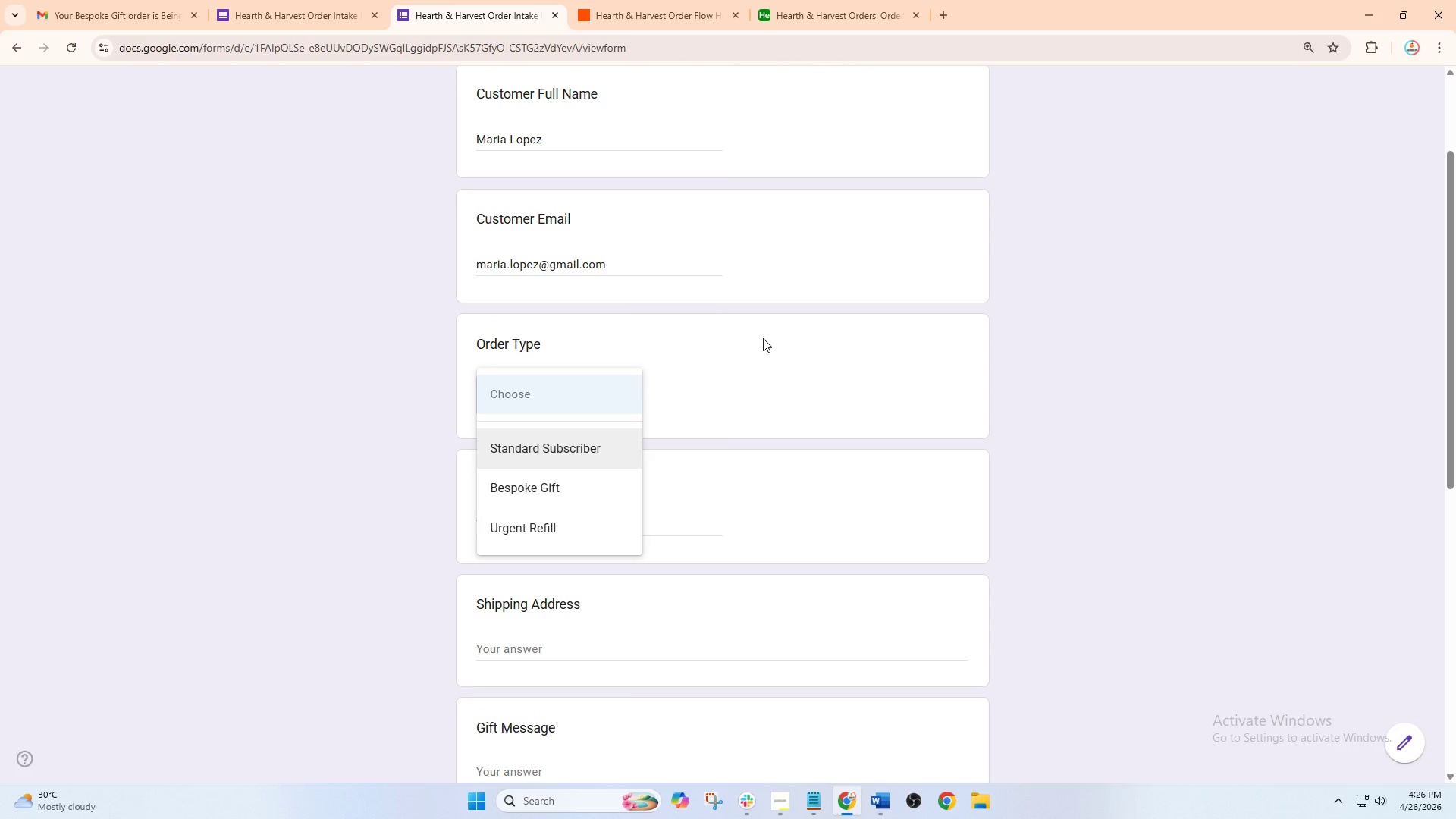 
left_click([747, 338])
 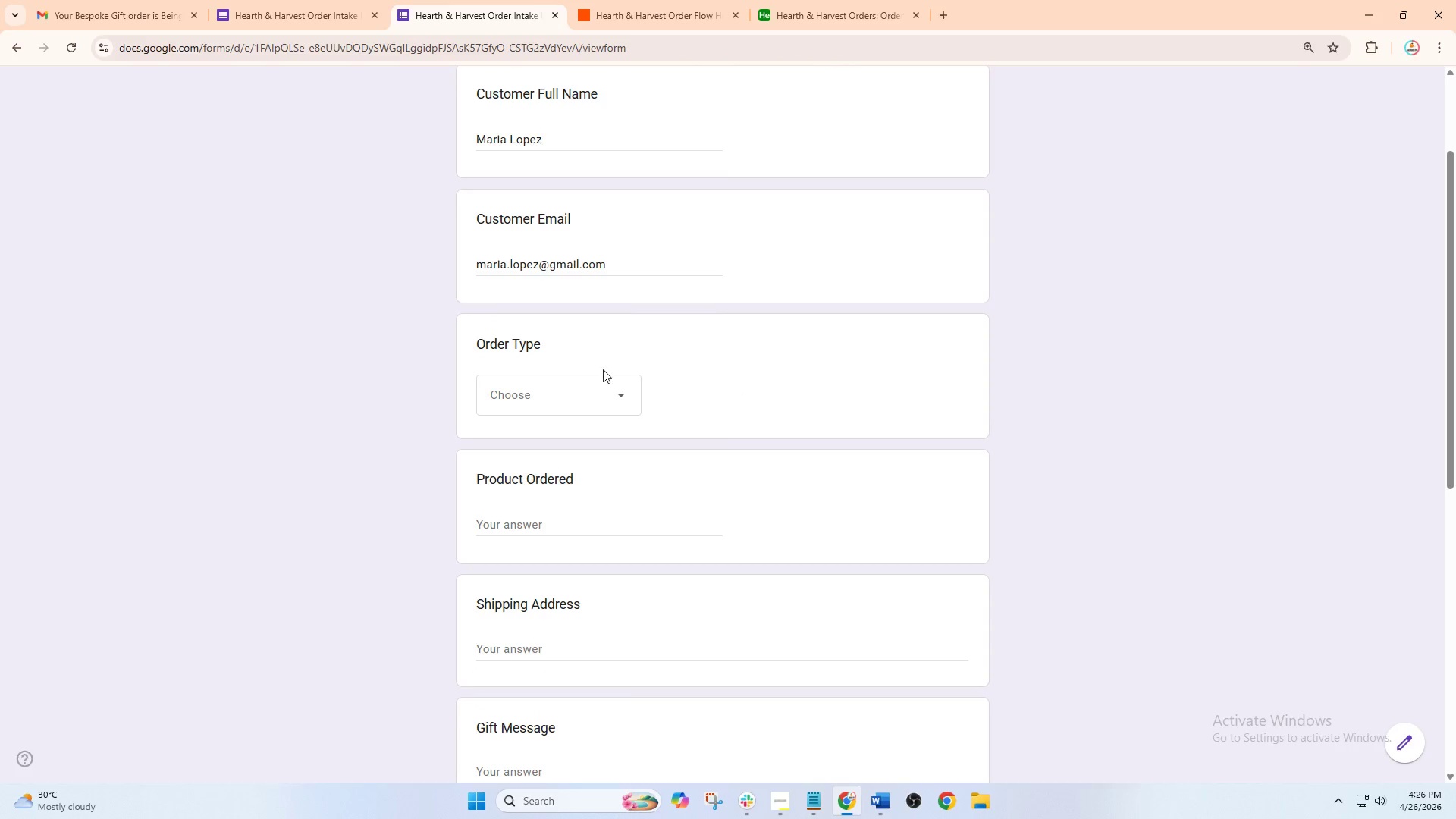 
scroll: coordinate [362, 520], scroll_direction: down, amount: 2.0
 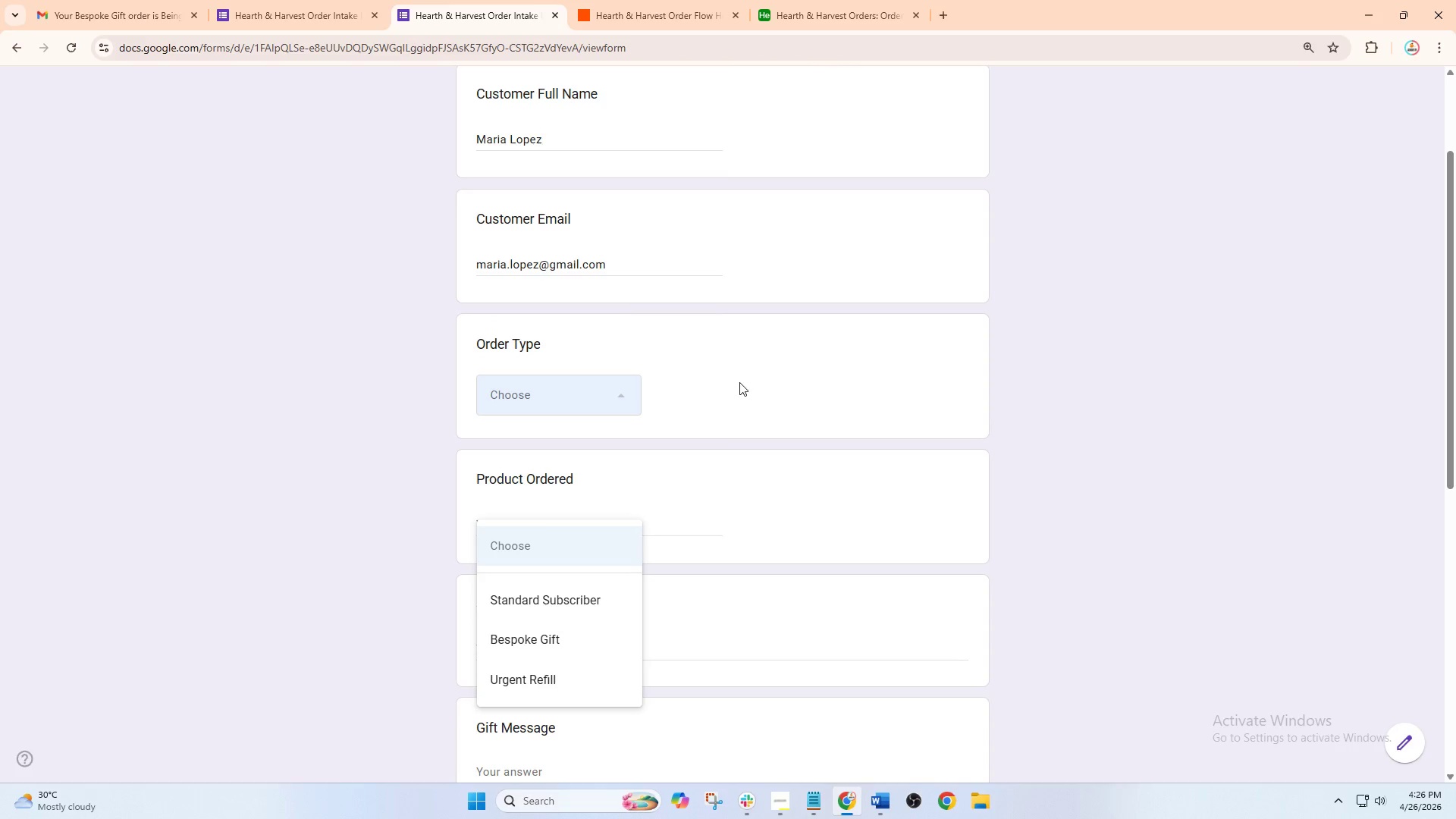 
double_click([570, 399])
 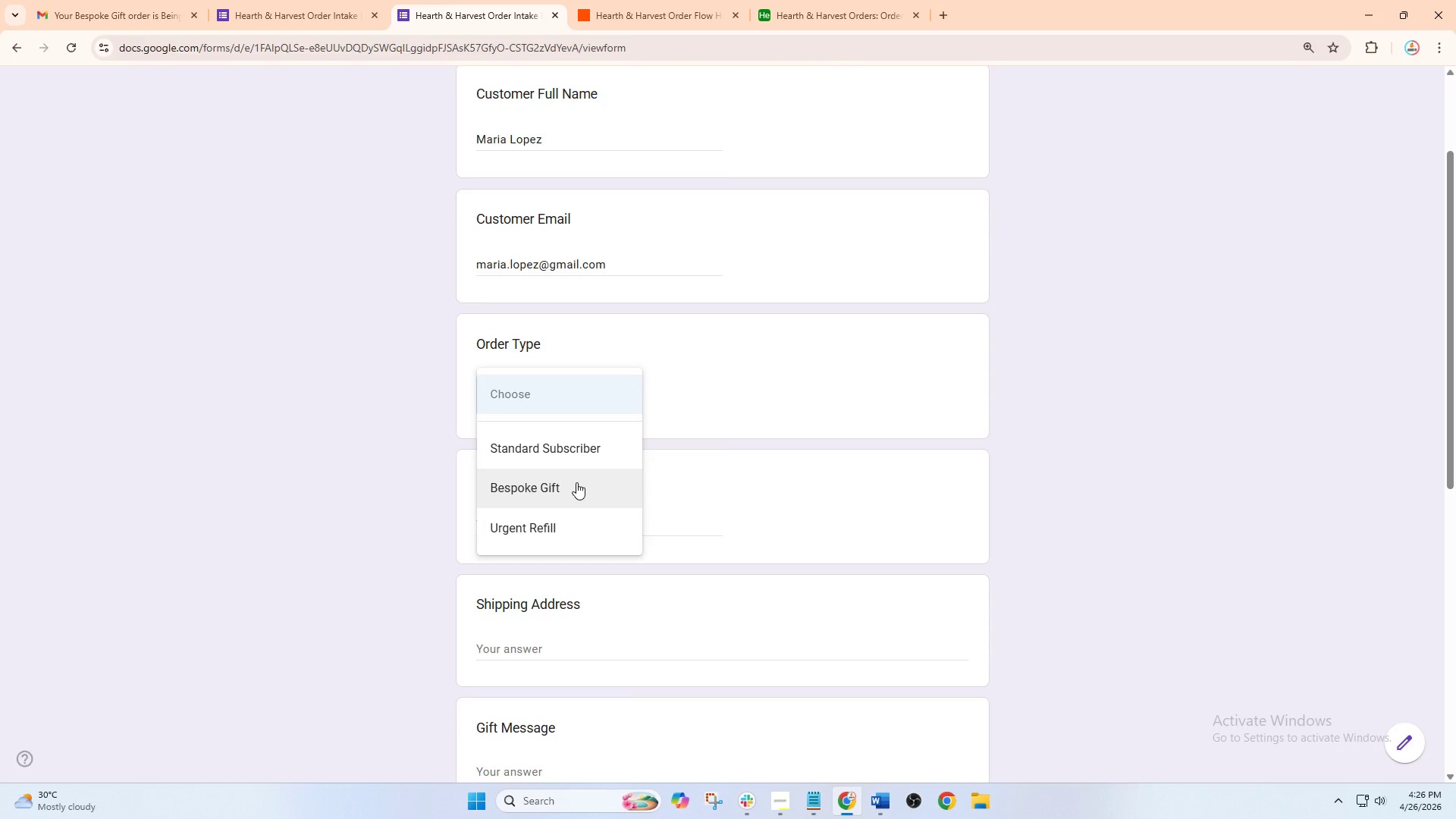 
left_click([734, 395])
 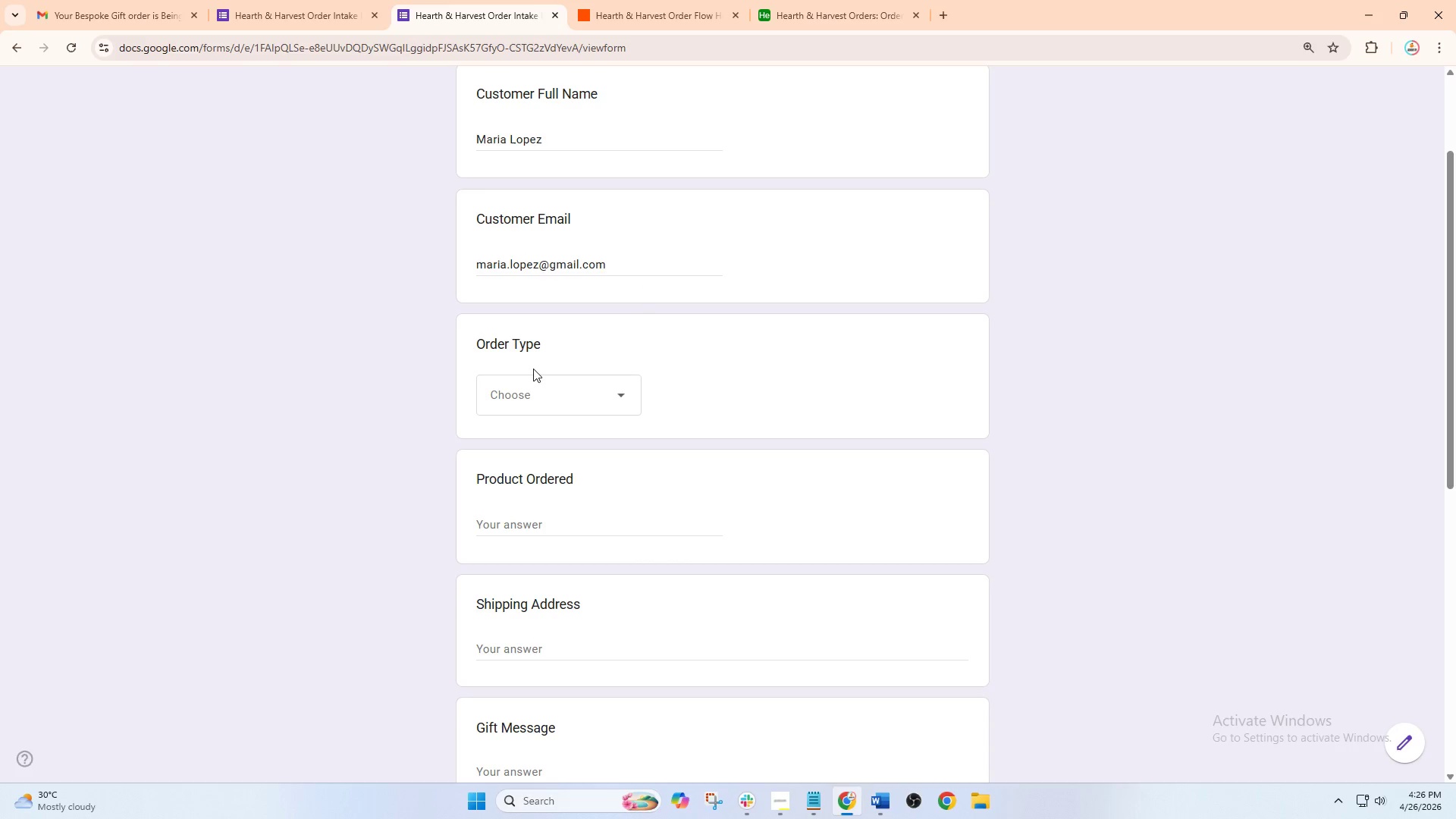 
left_click([556, 402])
 